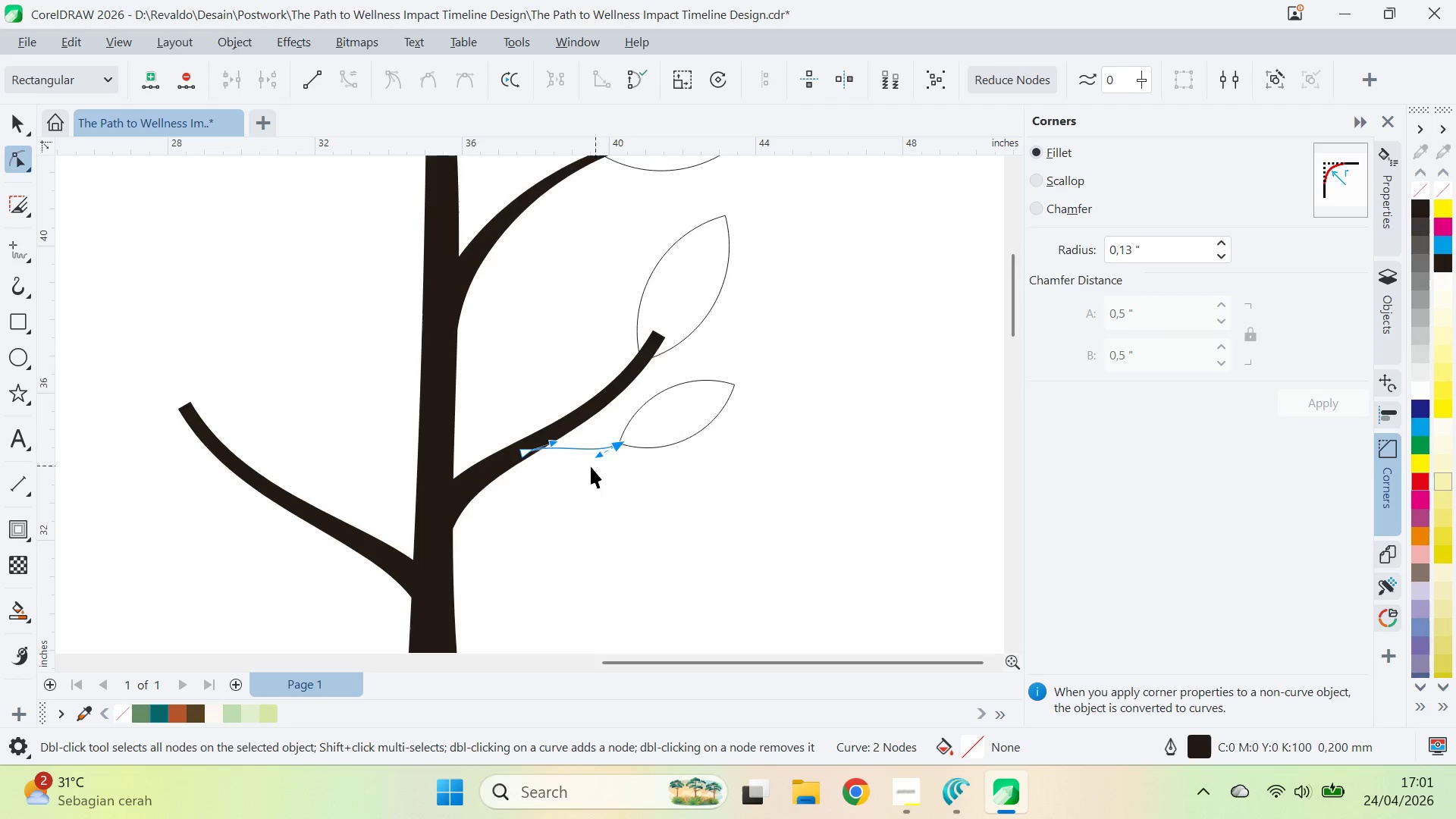 
key(V)
 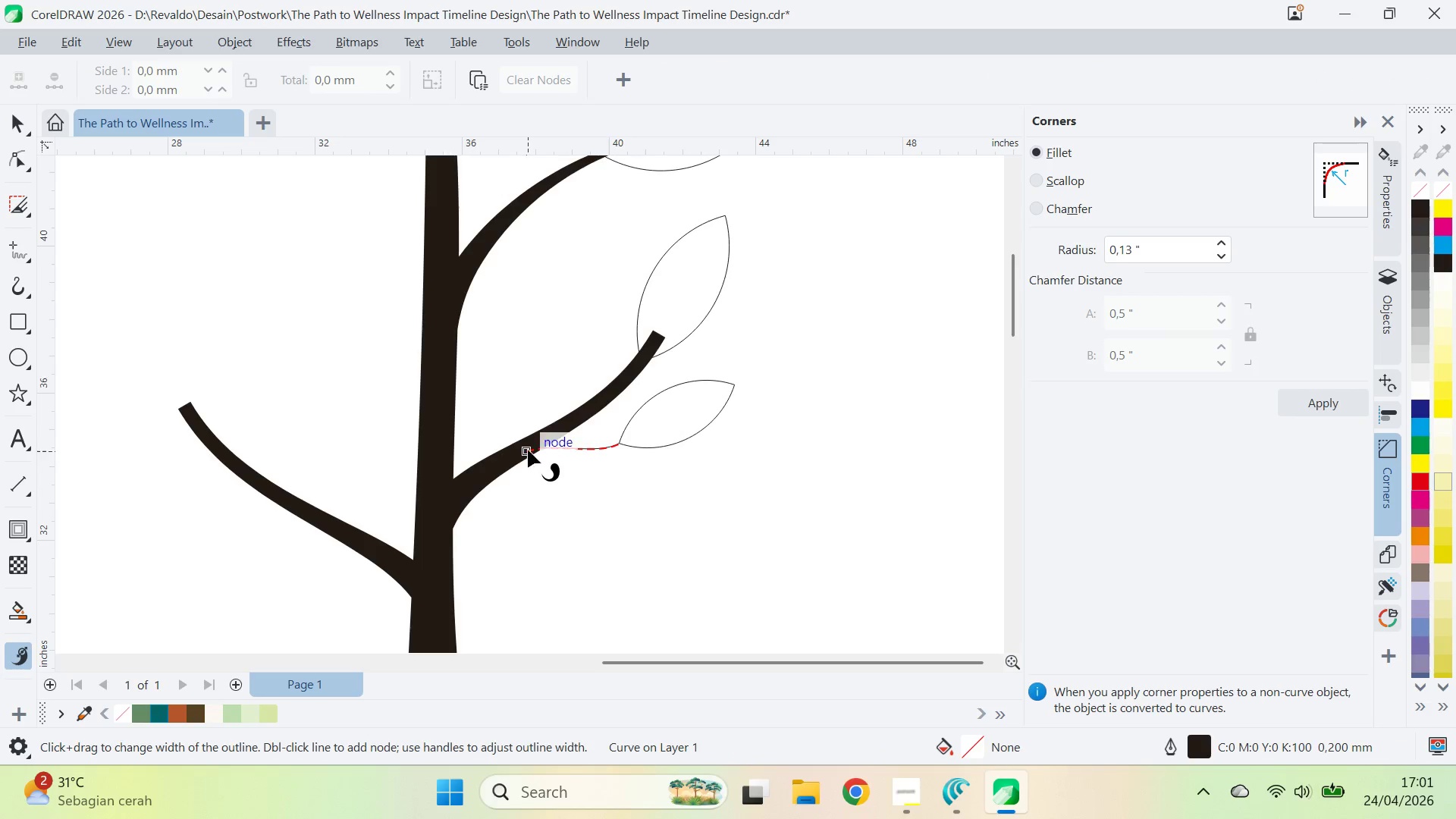 
left_click_drag(start_coordinate=[532, 460], to_coordinate=[535, 472])
 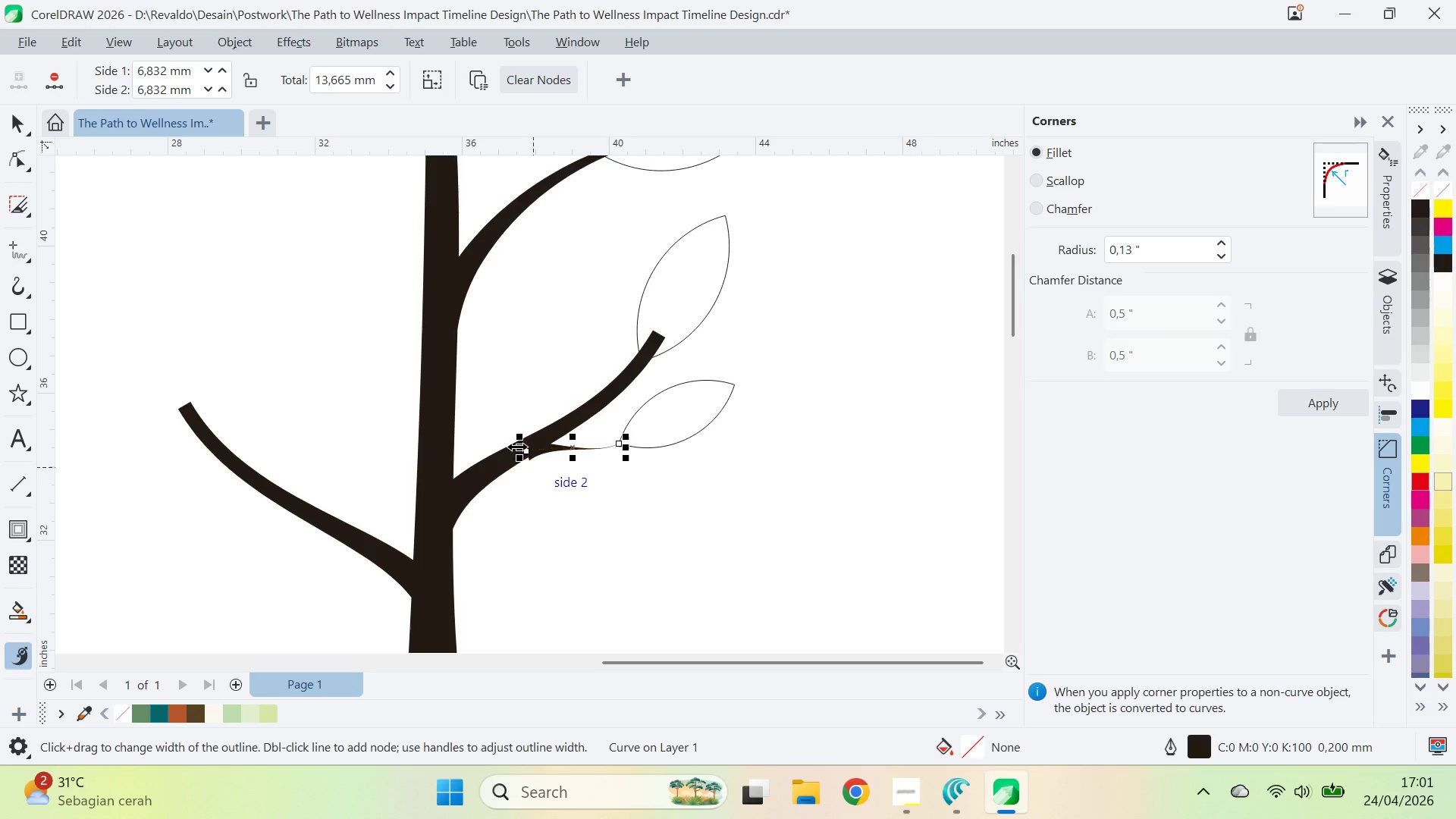 
type(va)
 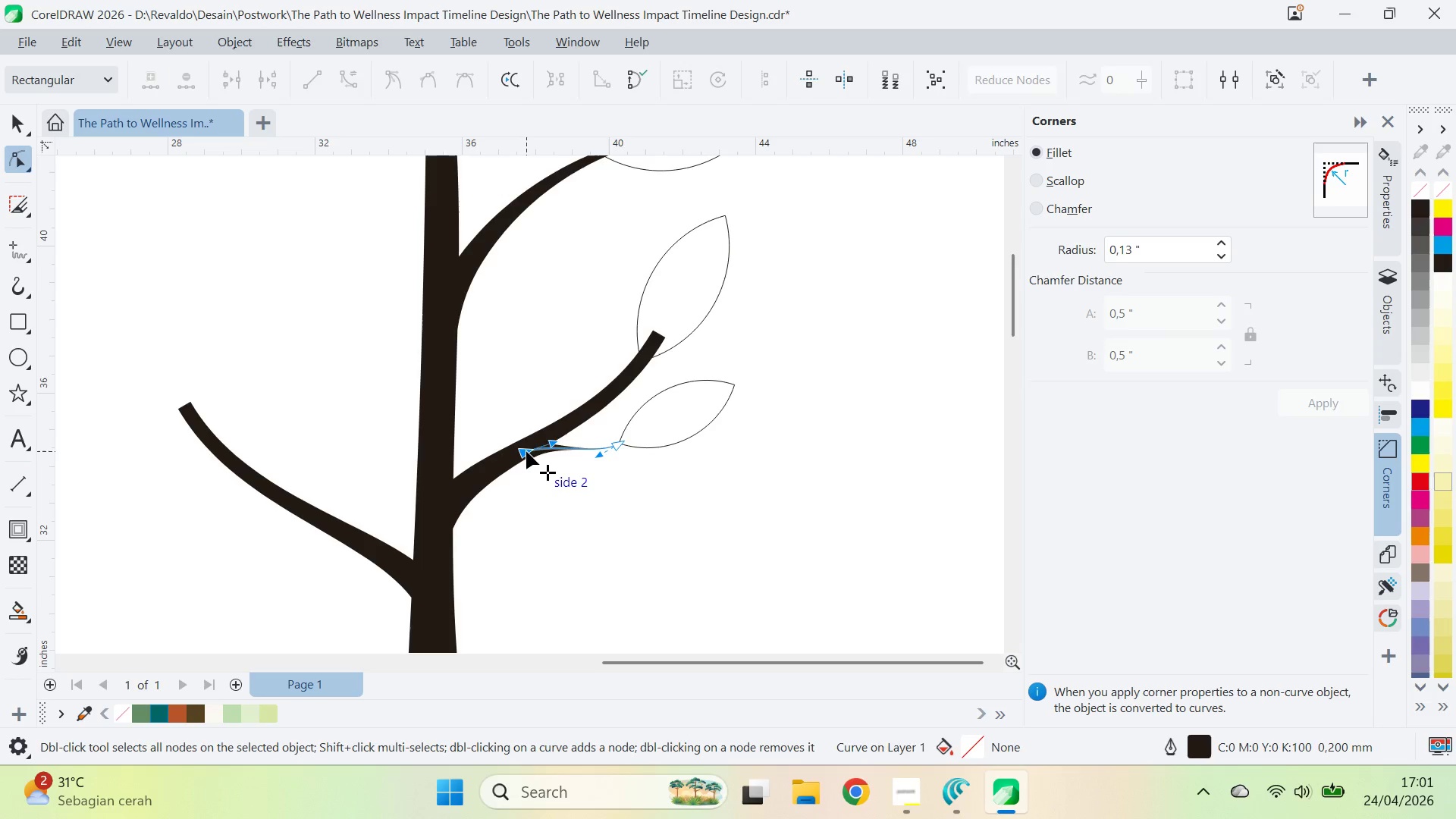 
left_click_drag(start_coordinate=[526, 451], to_coordinate=[516, 453])
 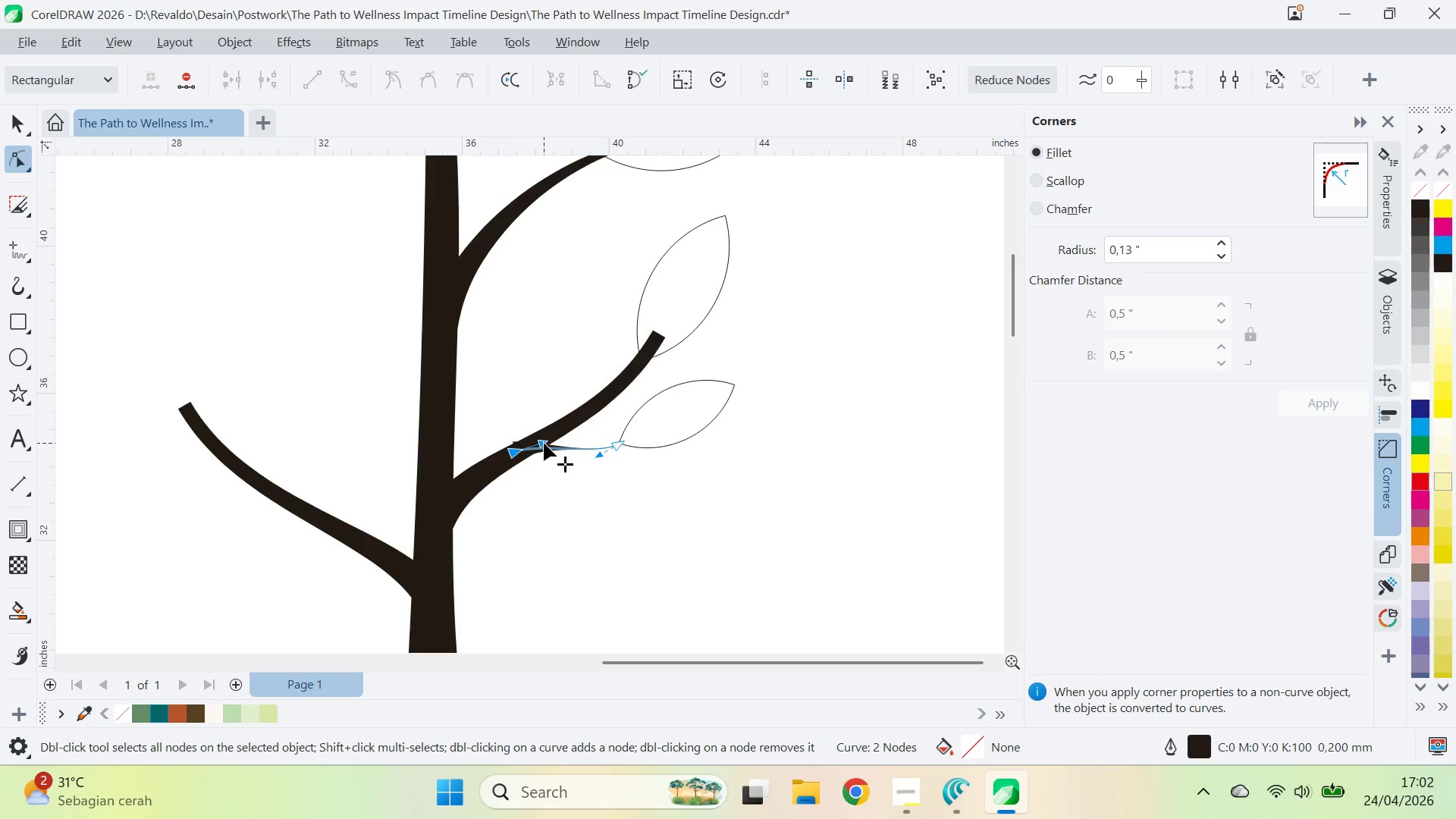 
left_click_drag(start_coordinate=[544, 443], to_coordinate=[560, 430])
 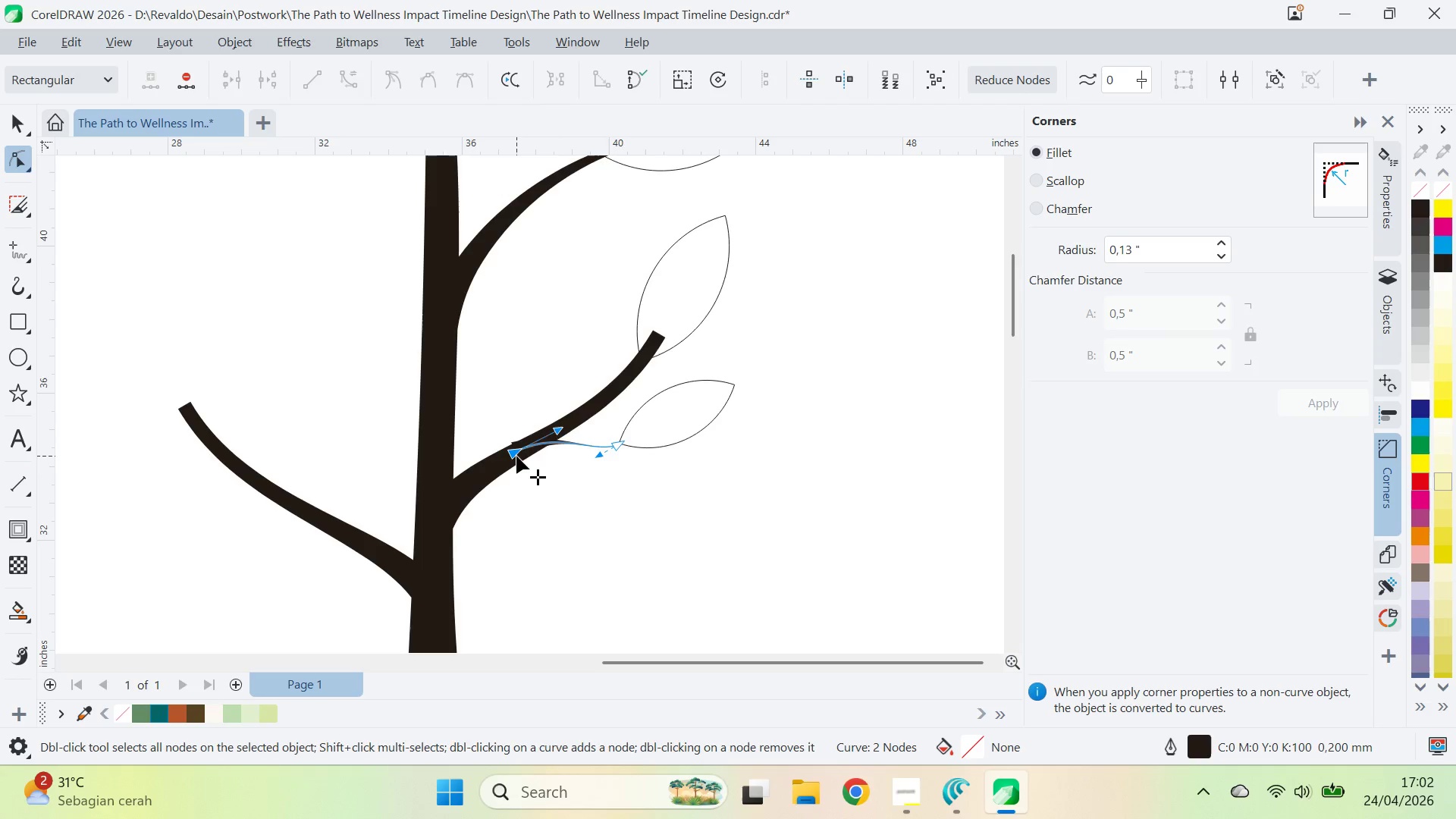 
key(Z)
 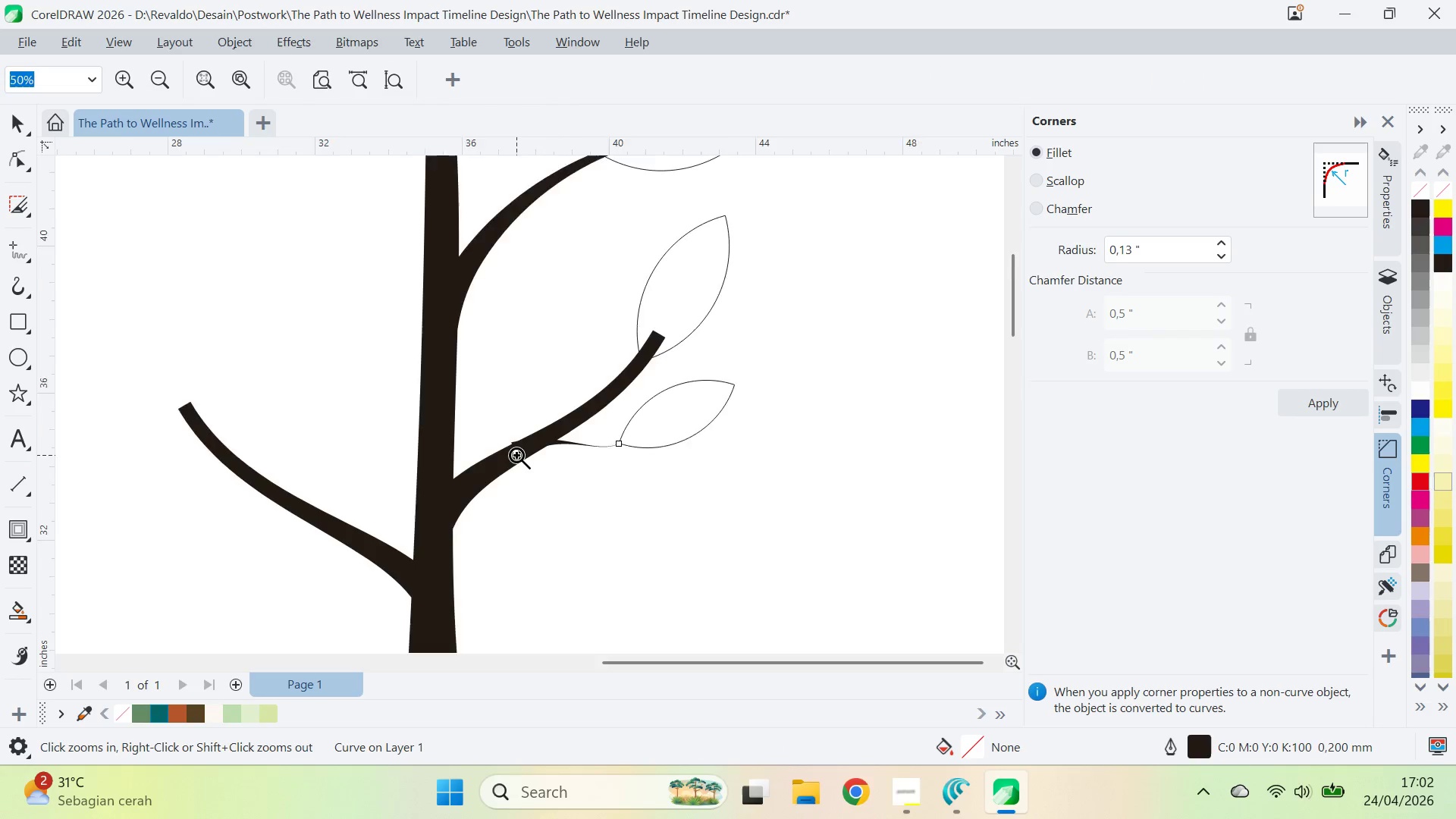 
left_click([516, 455])
 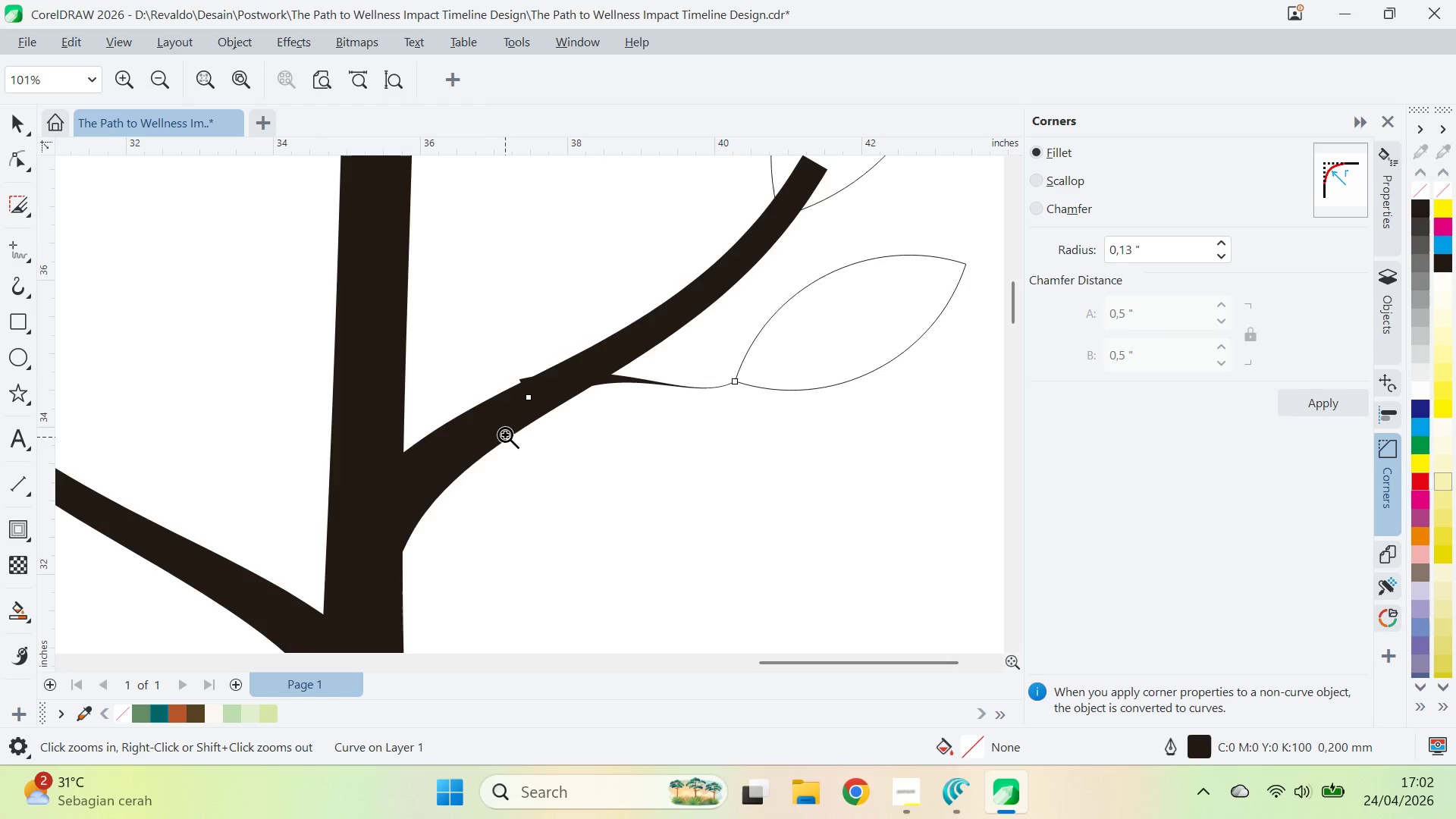 
key(A)
 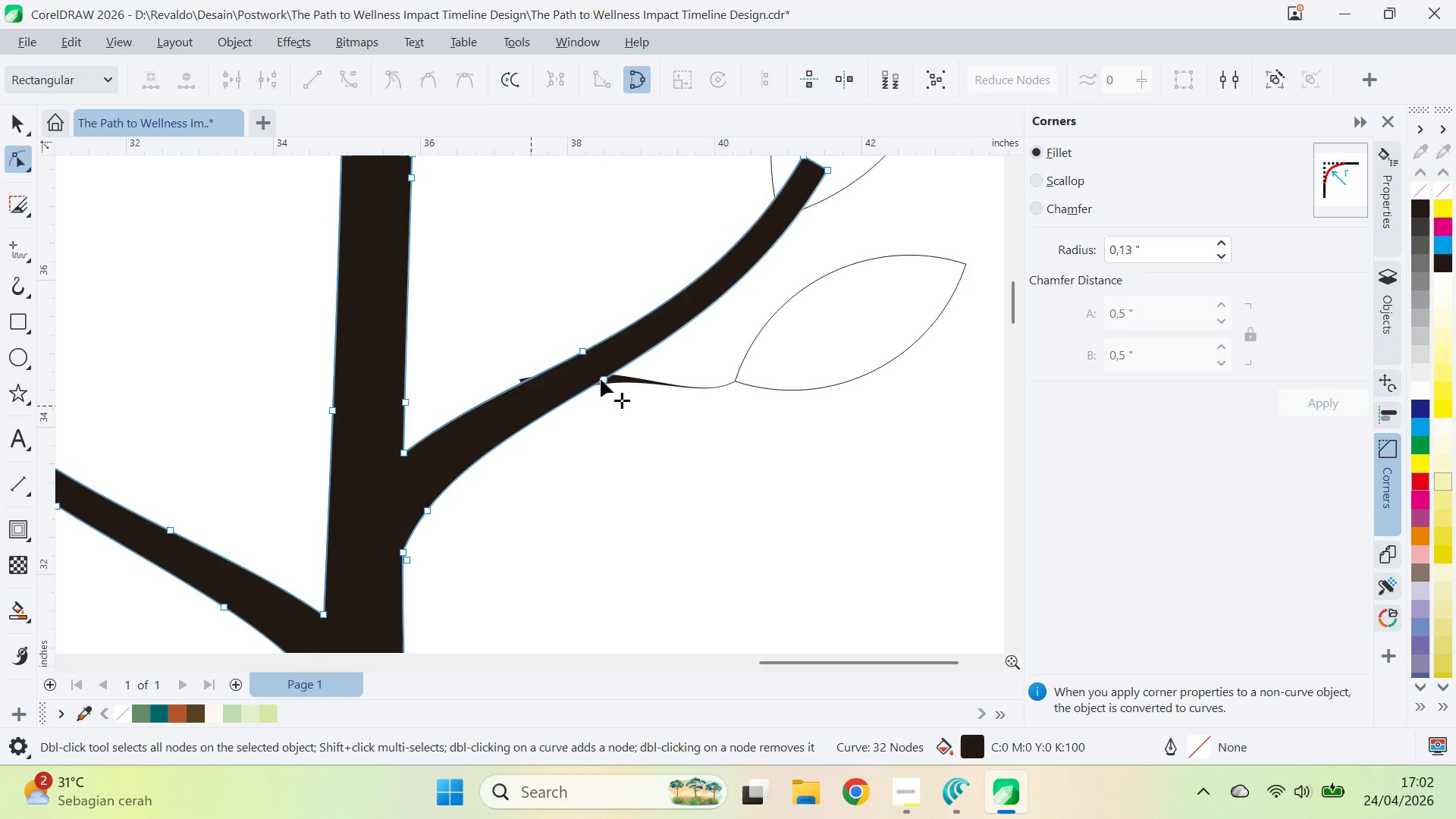 
left_click([651, 378])
 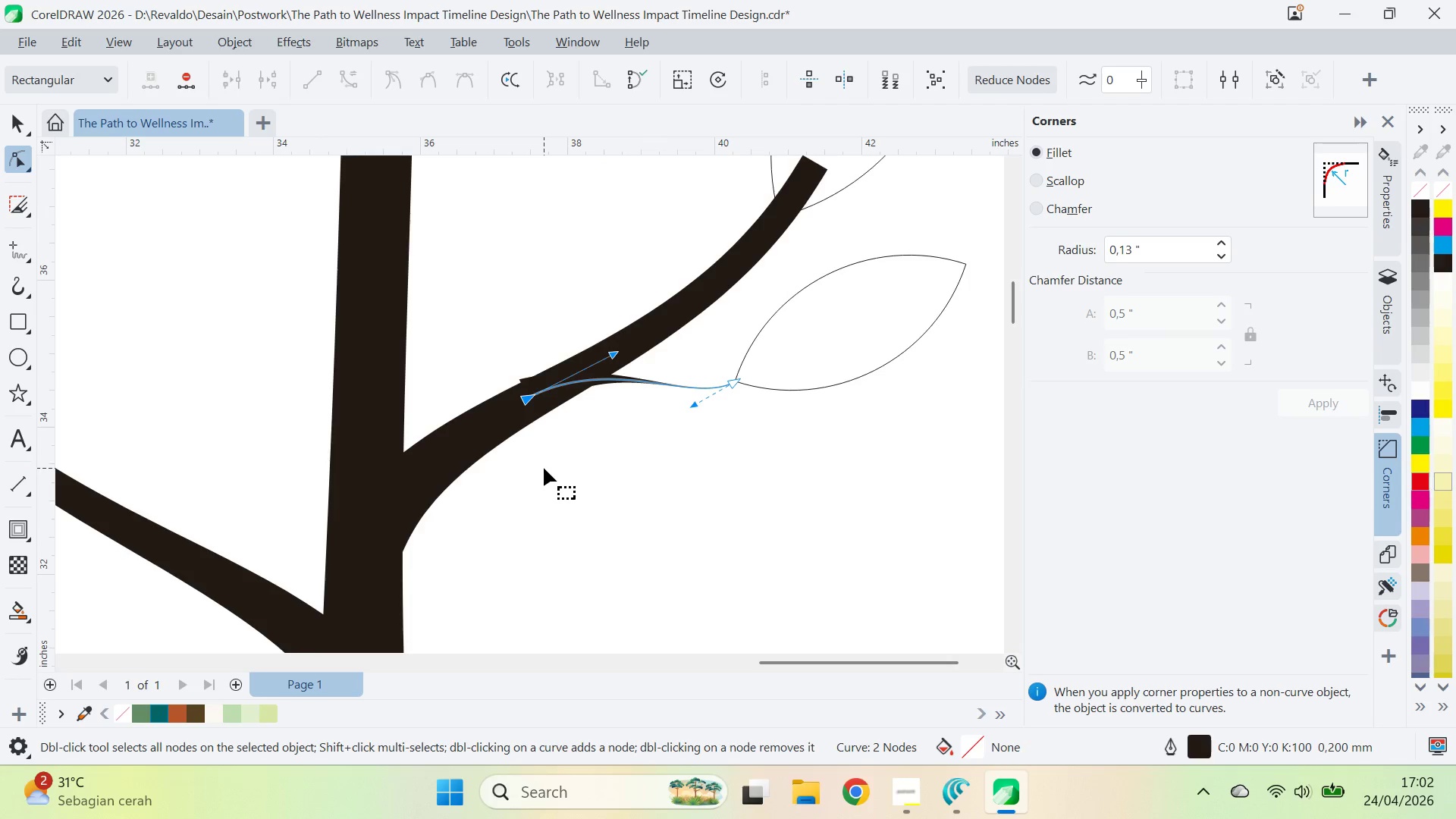 
key(ArrowDown)
 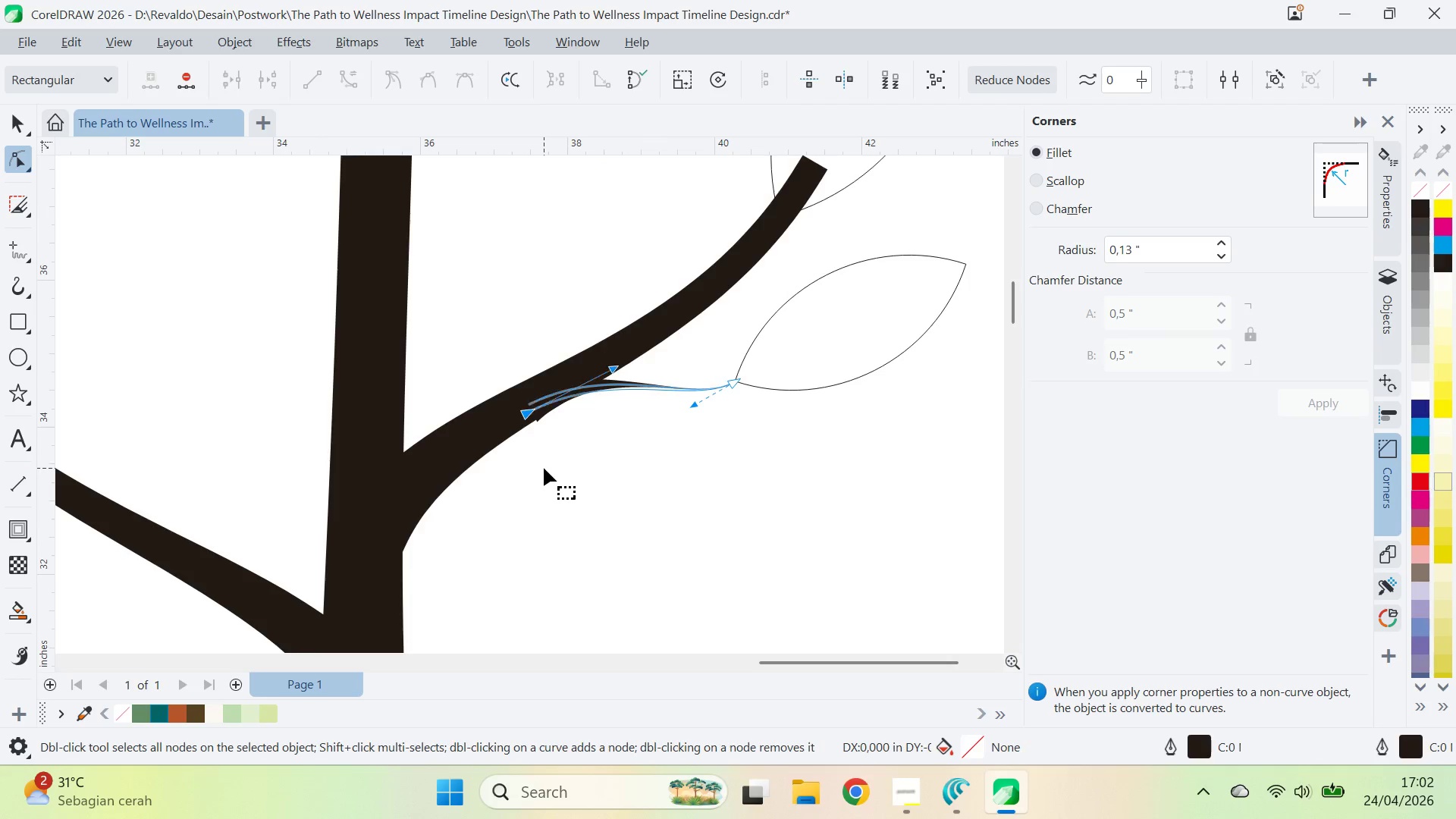 
key(ArrowDown)
 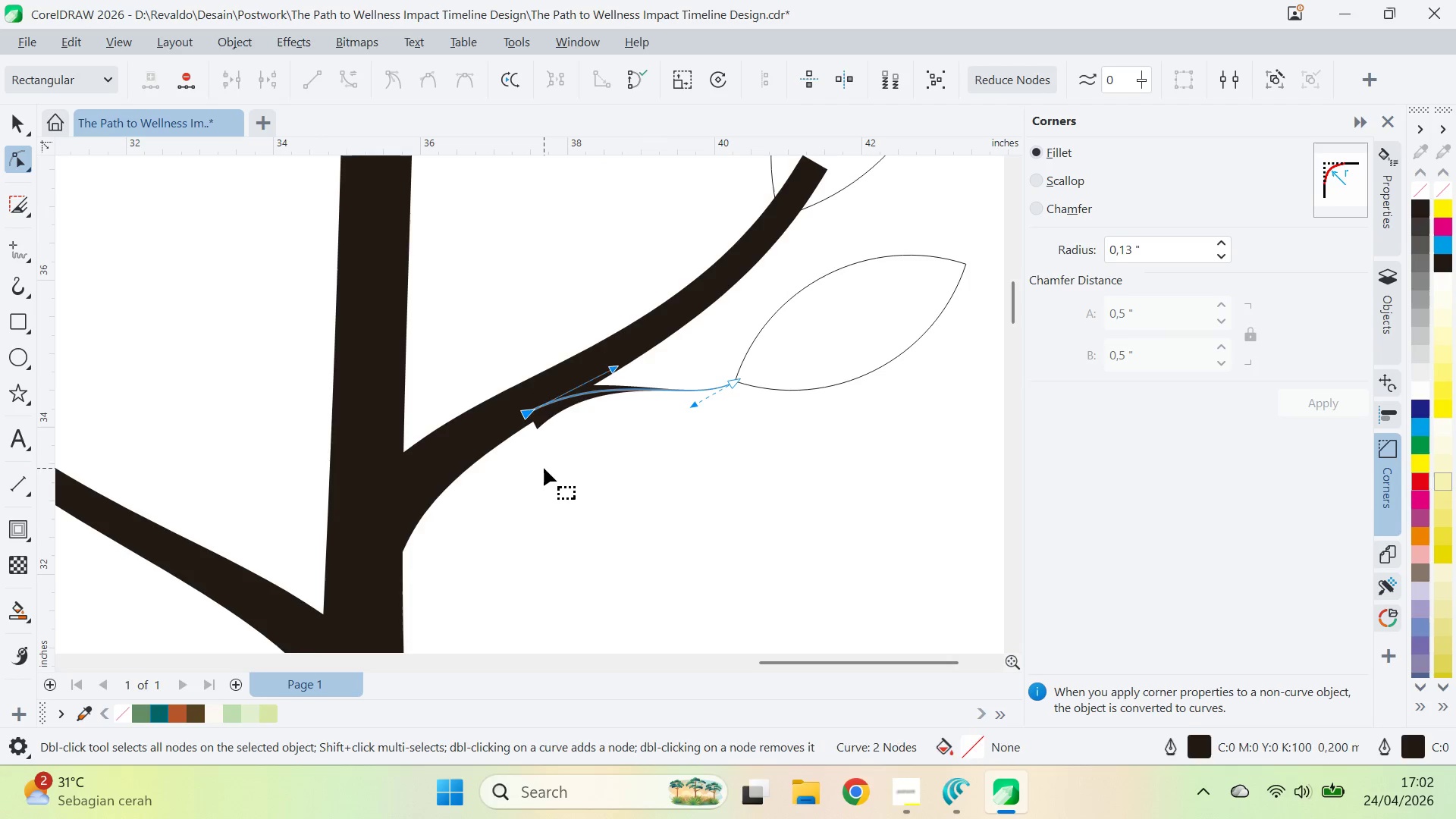 
key(ArrowLeft)
 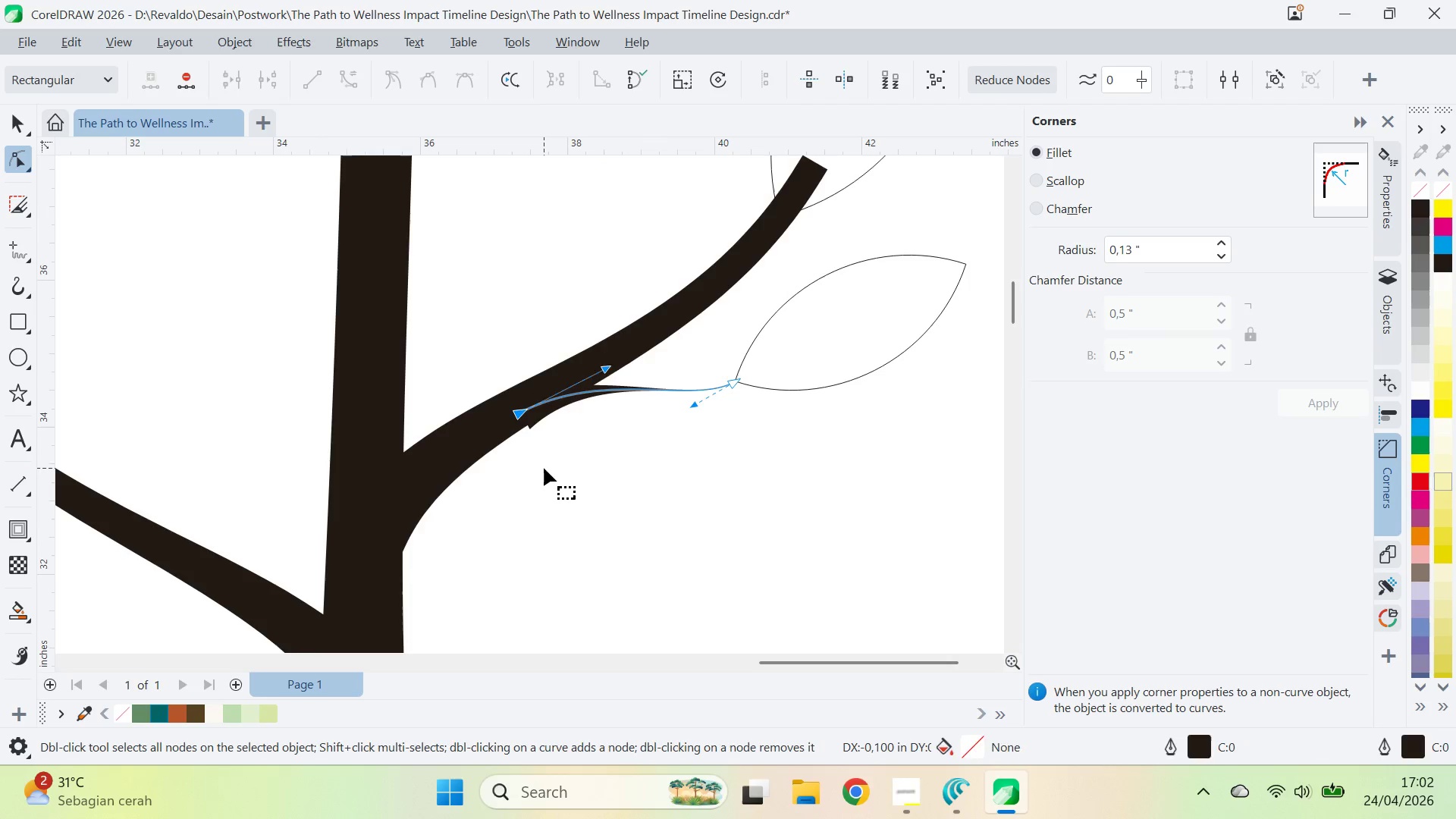 
key(ArrowLeft)
 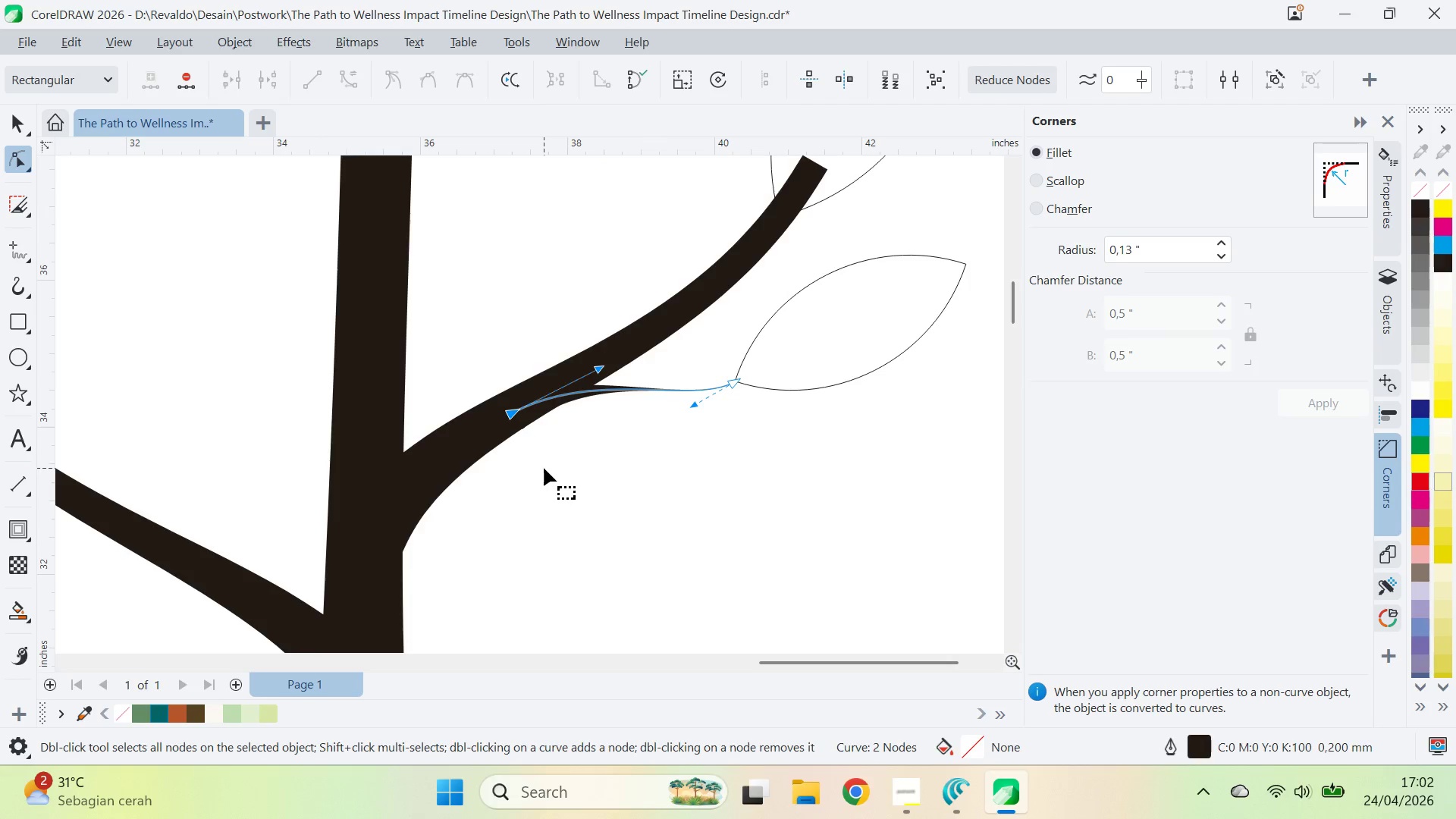 
key(ArrowLeft)
 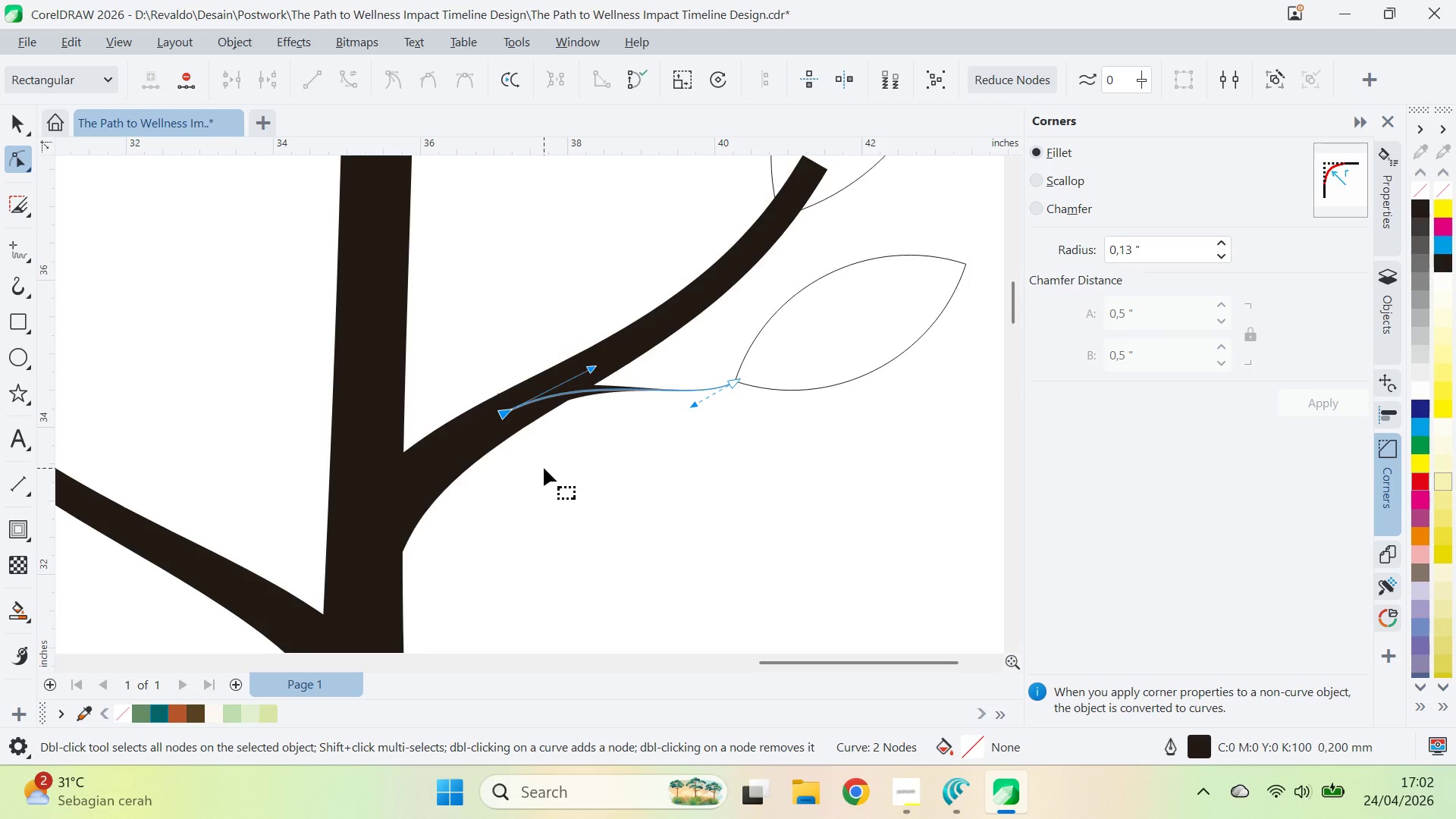 
key(ArrowDown)
 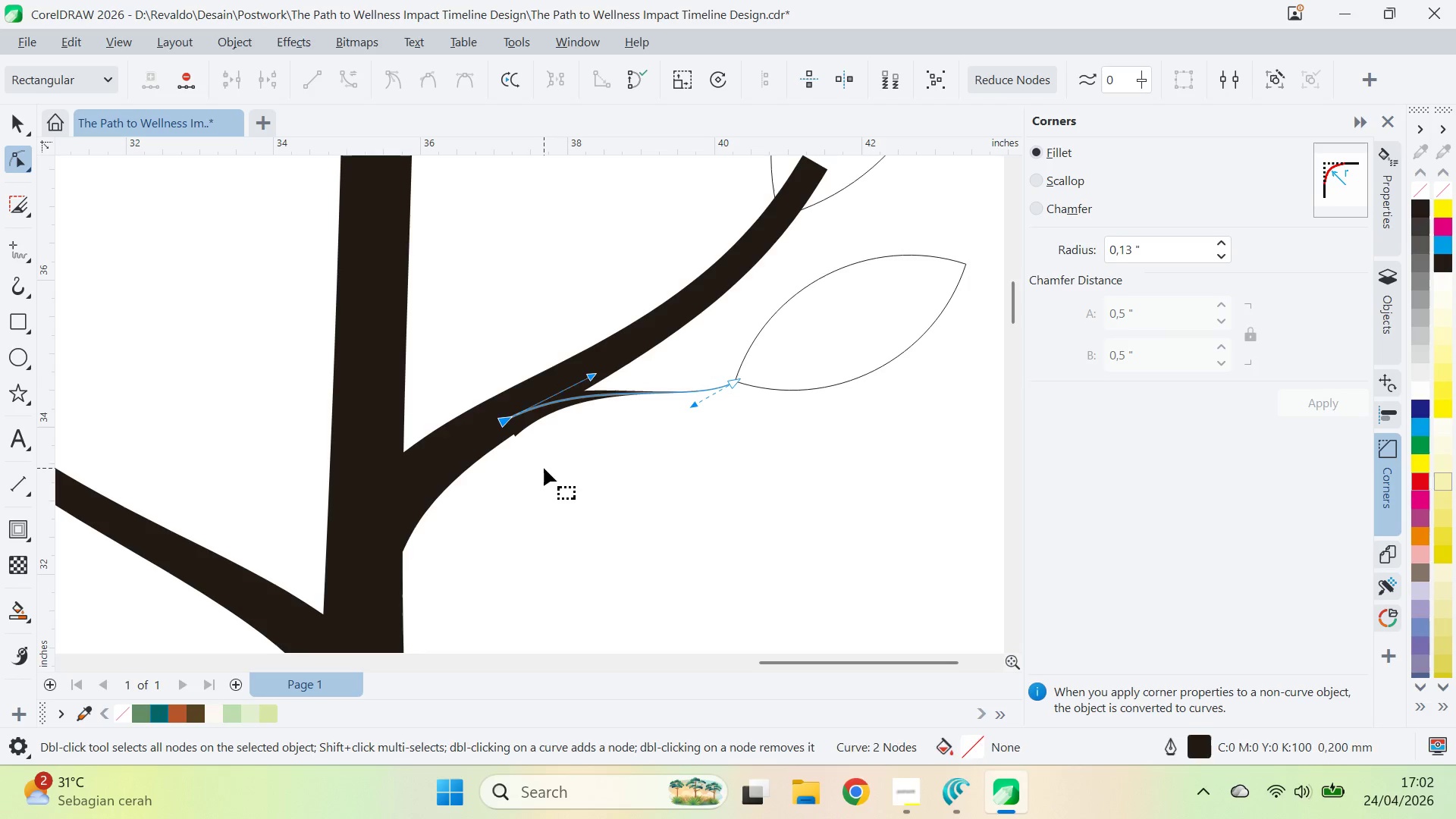 
key(ArrowLeft)
 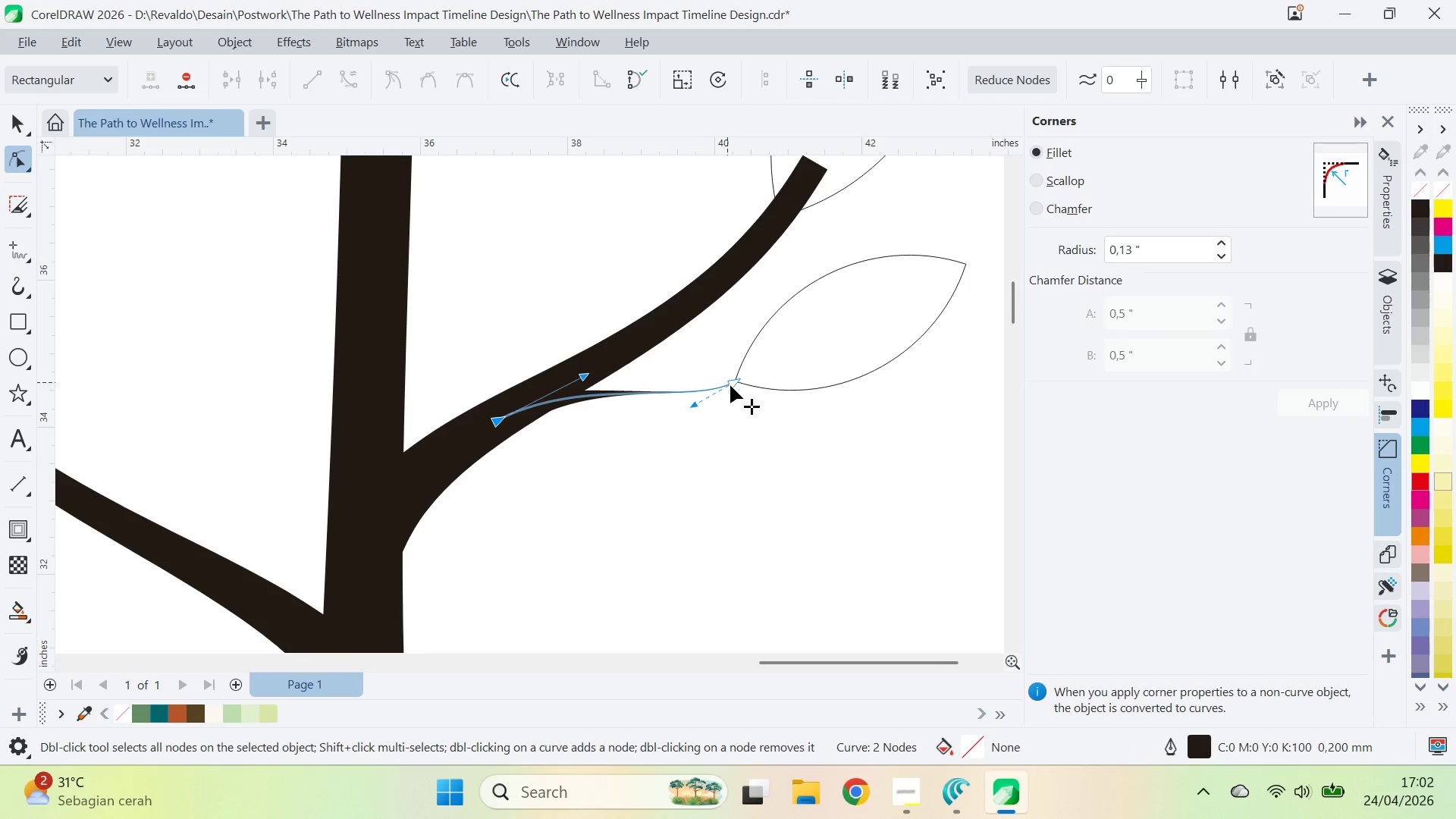 
key(V)
 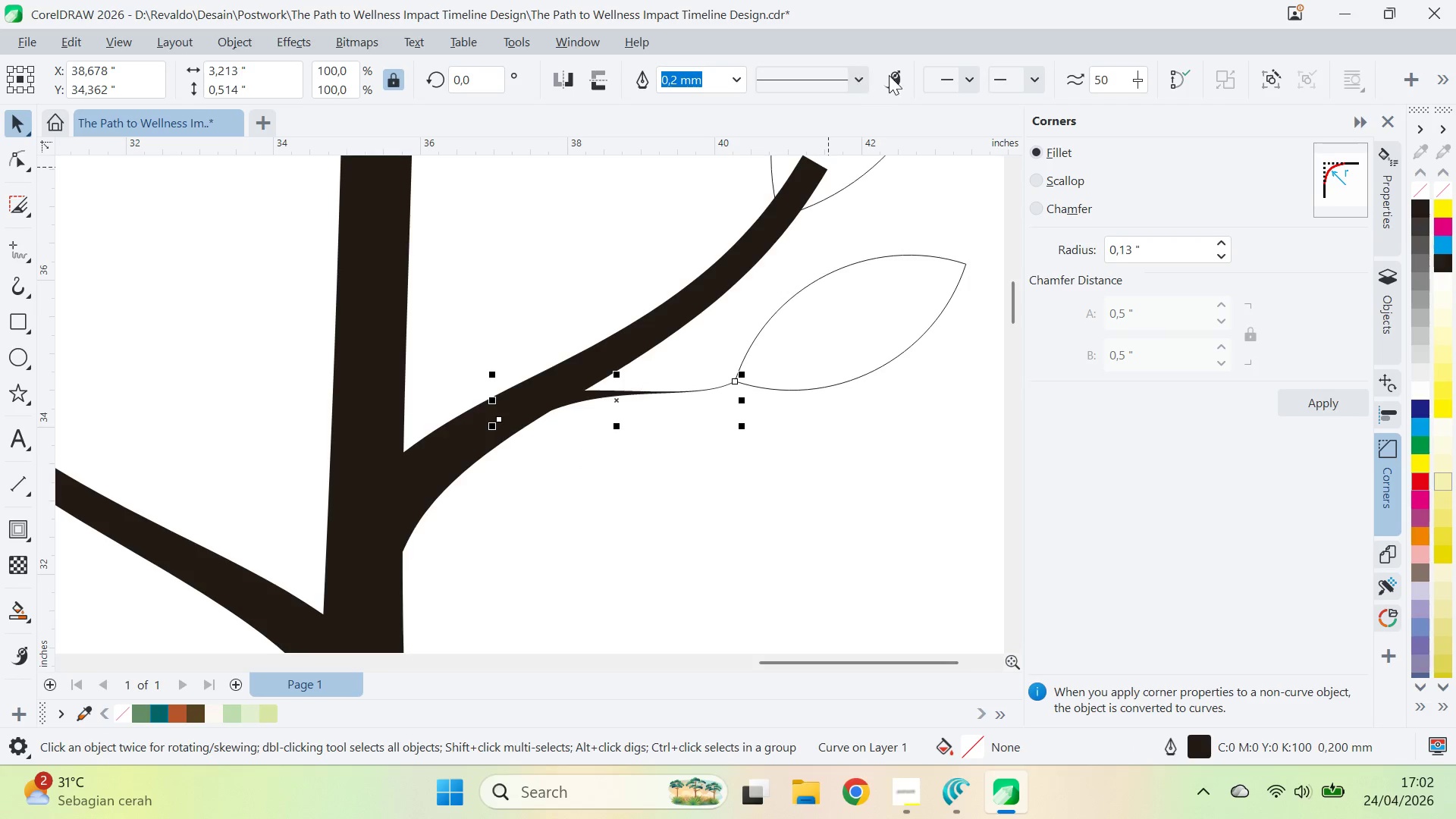 
left_click([900, 74])
 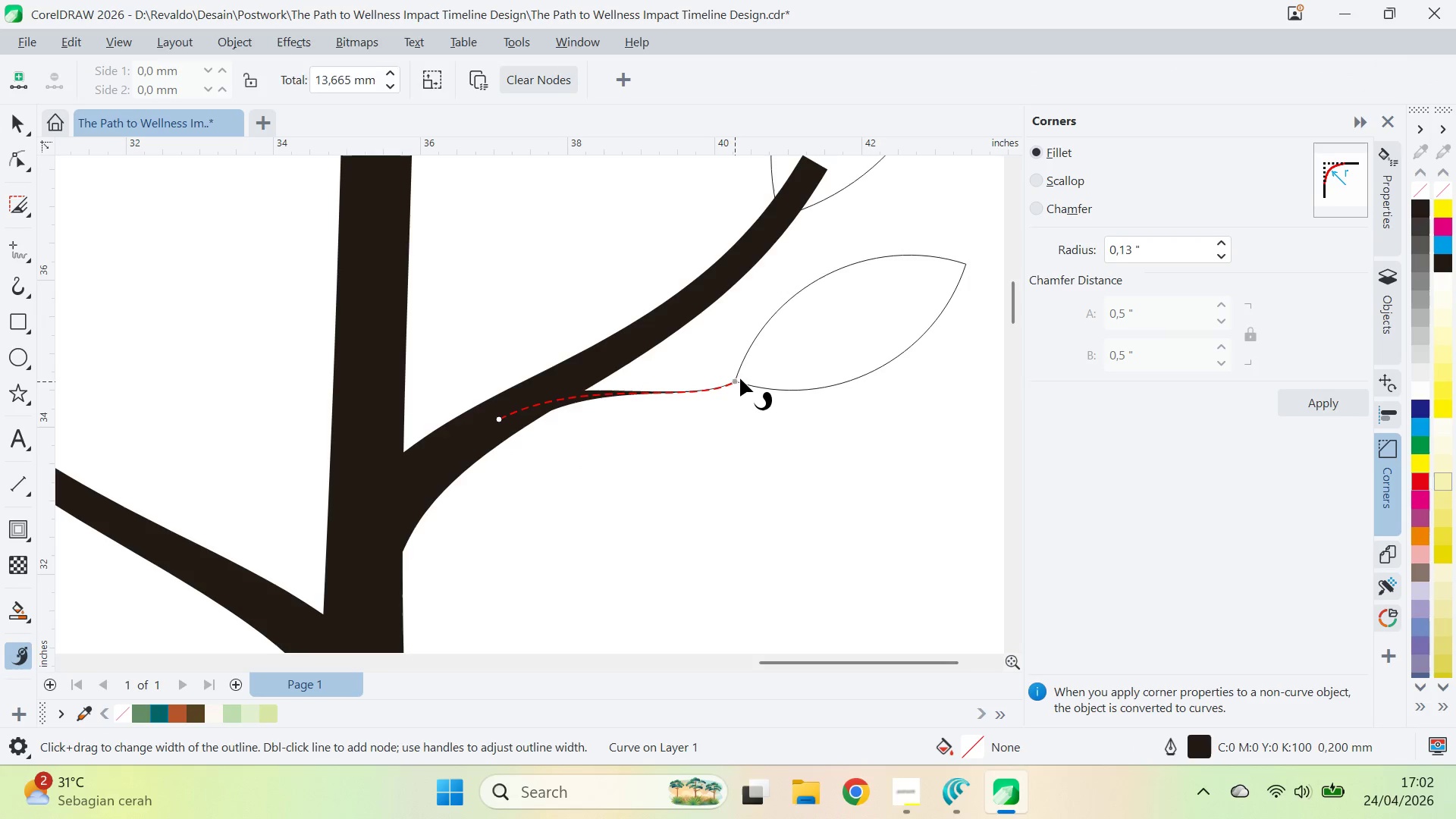 
double_click([739, 379])
 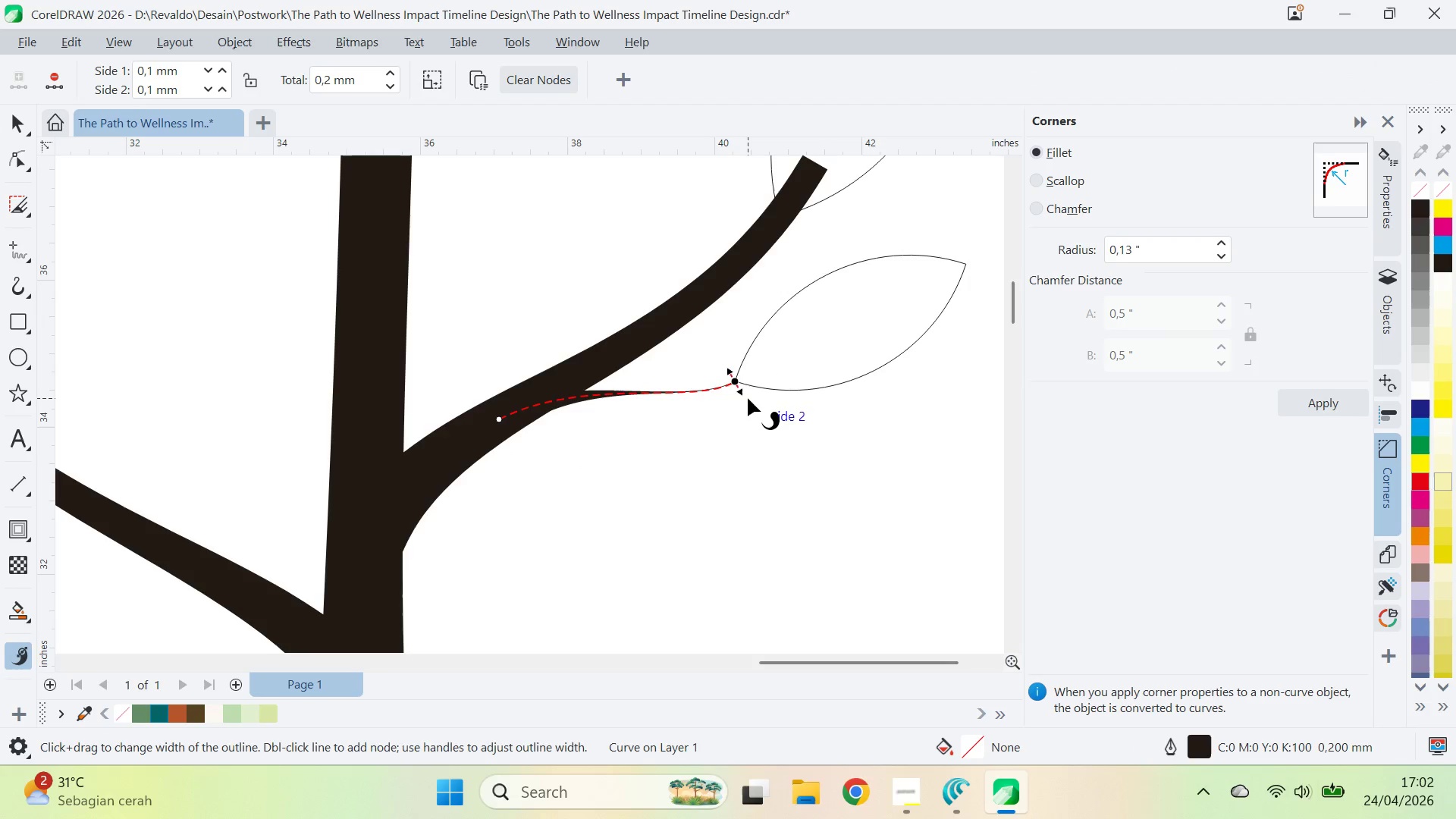 
left_click_drag(start_coordinate=[748, 398], to_coordinate=[743, 403])
 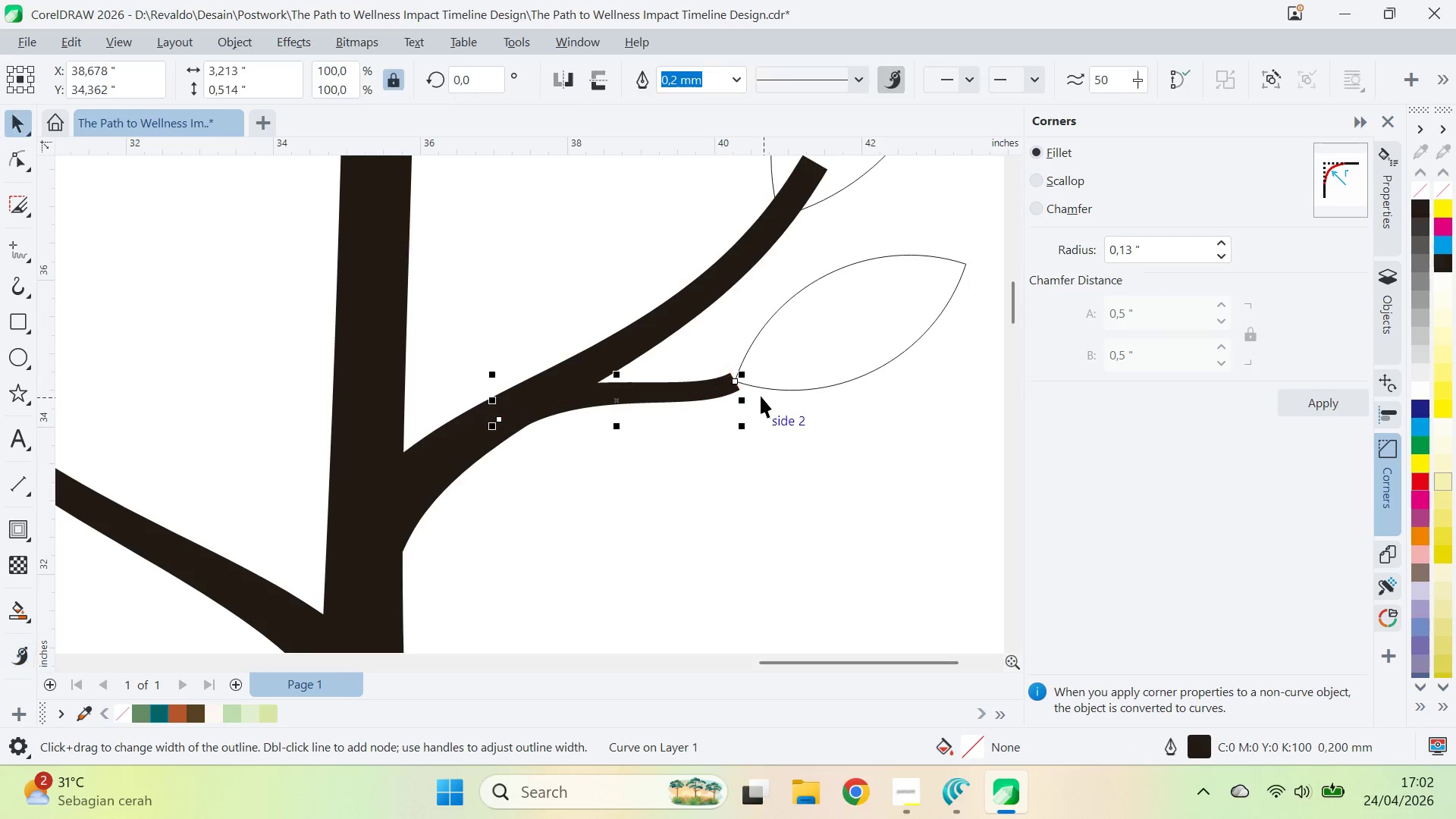 
key(V)
 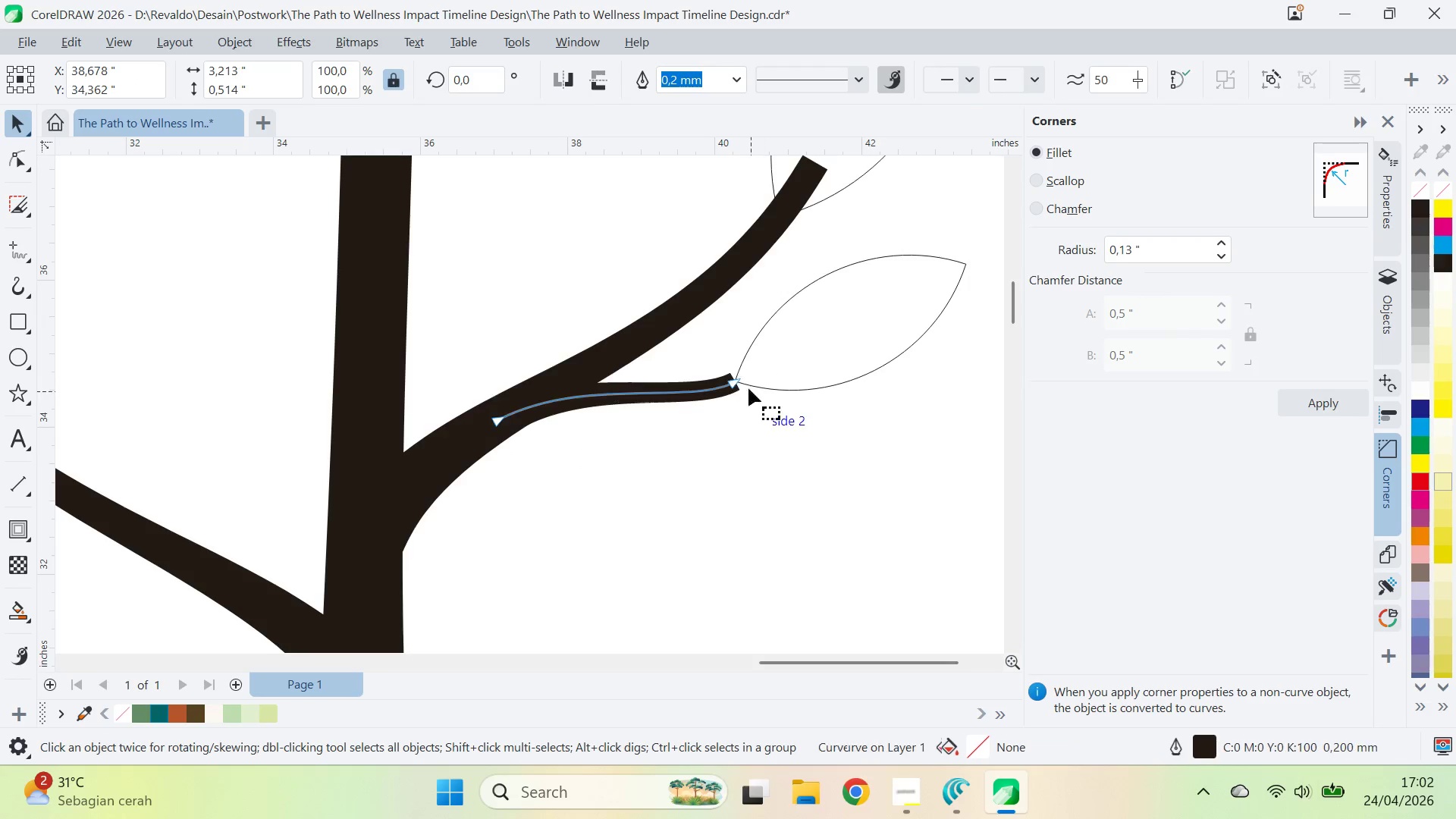 
key(A)
 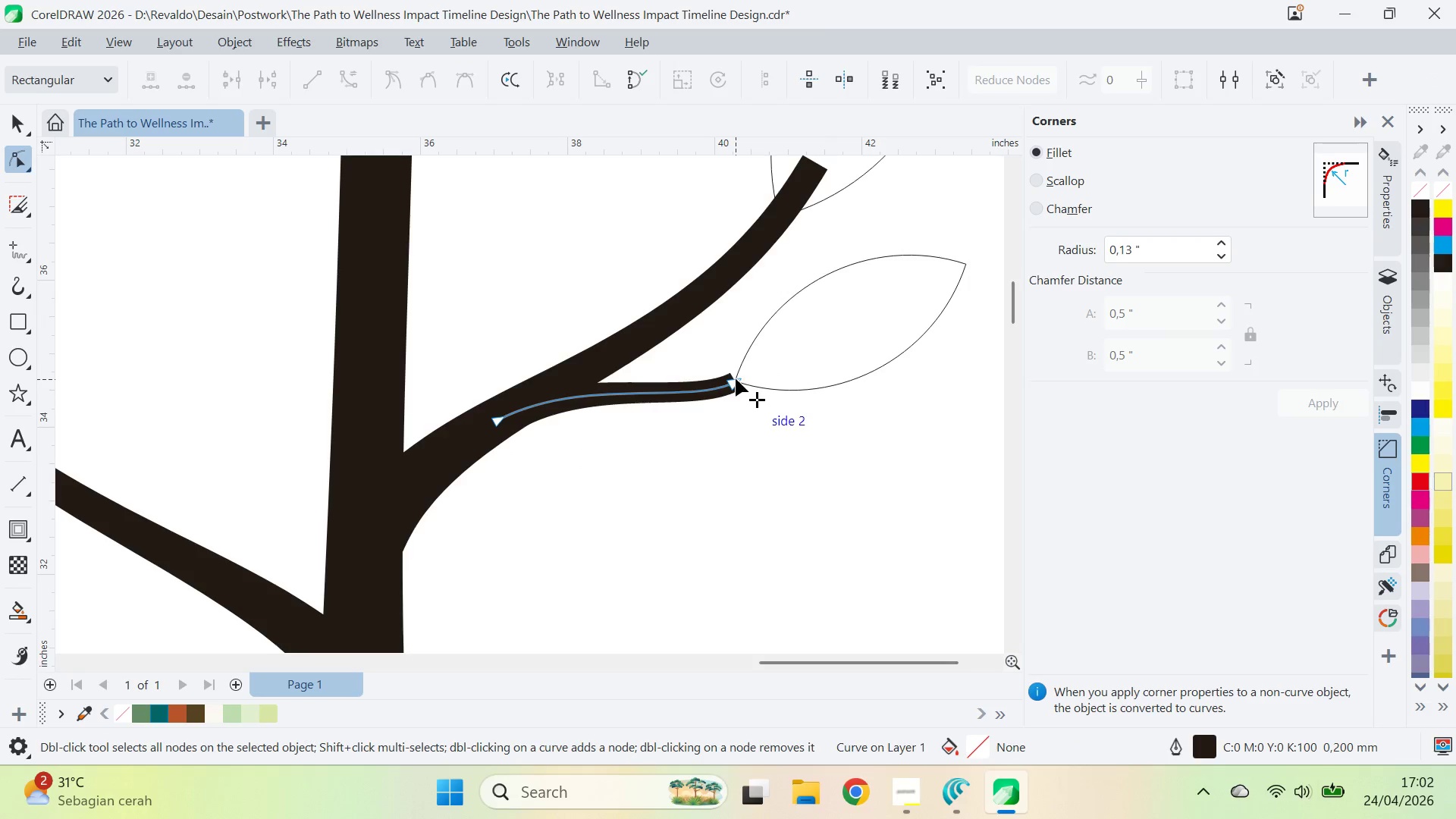 
left_click_drag(start_coordinate=[736, 379], to_coordinate=[776, 359])
 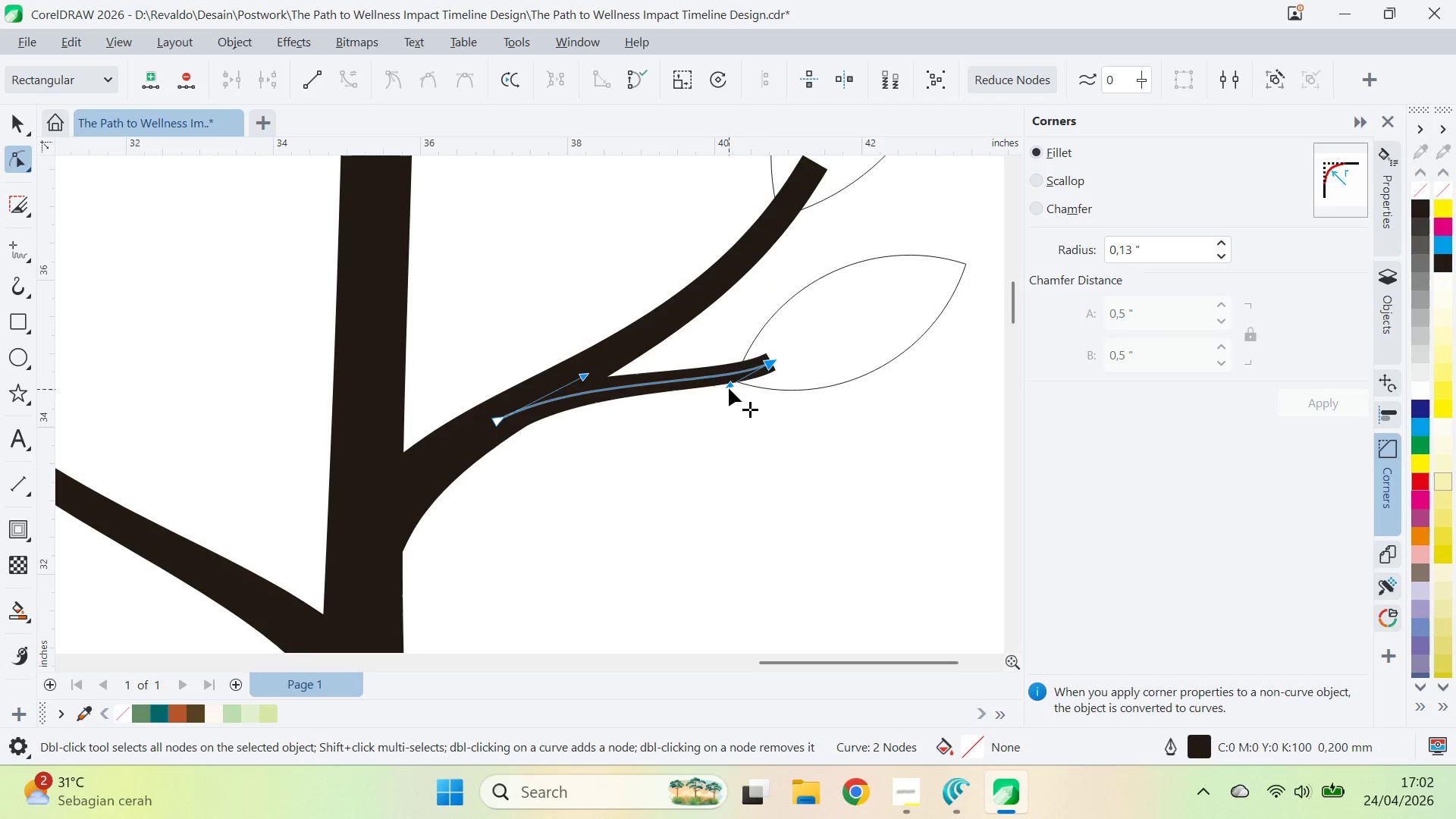 
left_click_drag(start_coordinate=[729, 388], to_coordinate=[708, 410])
 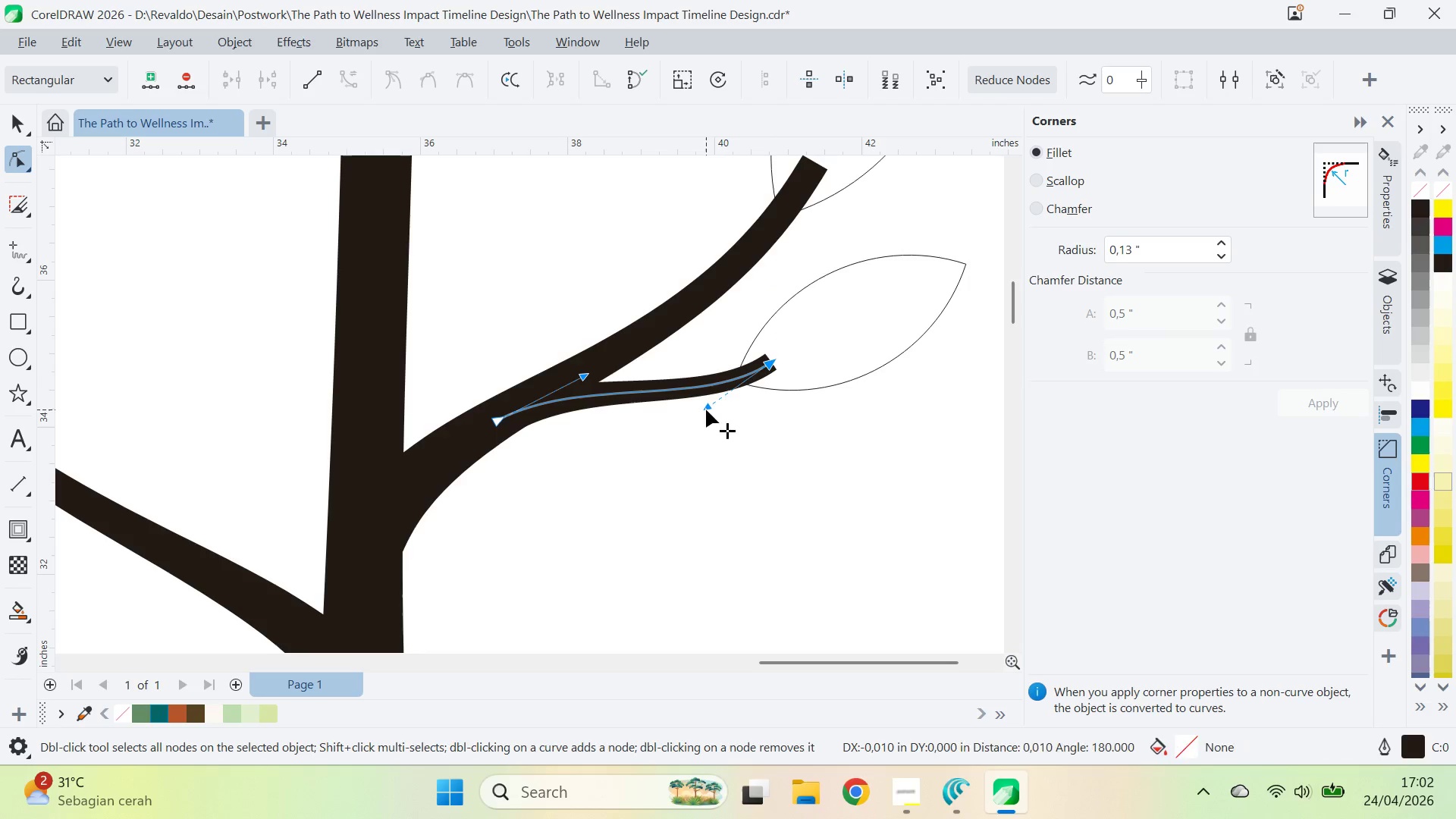 
type(vz)
 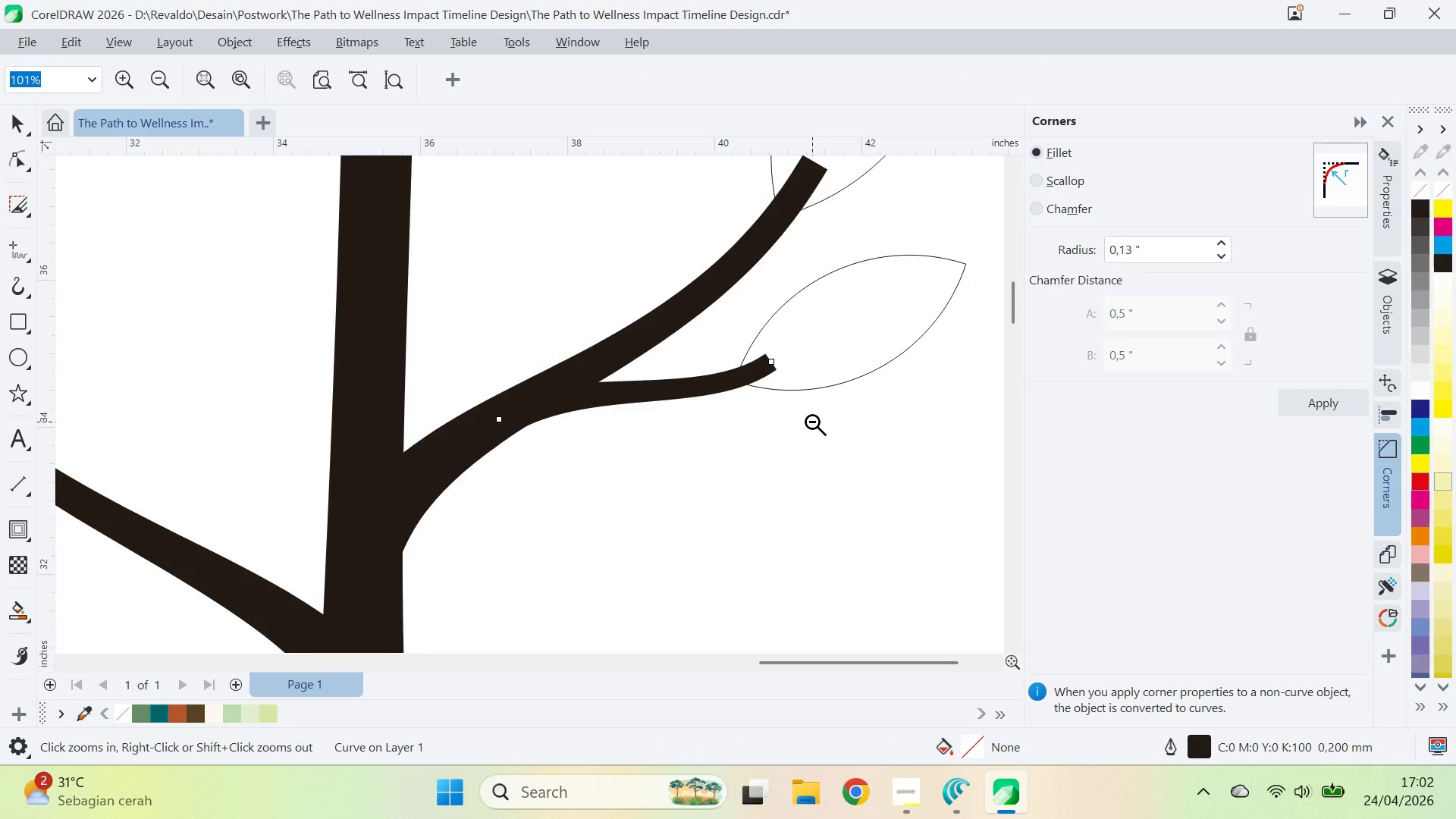 
right_click([812, 422])
 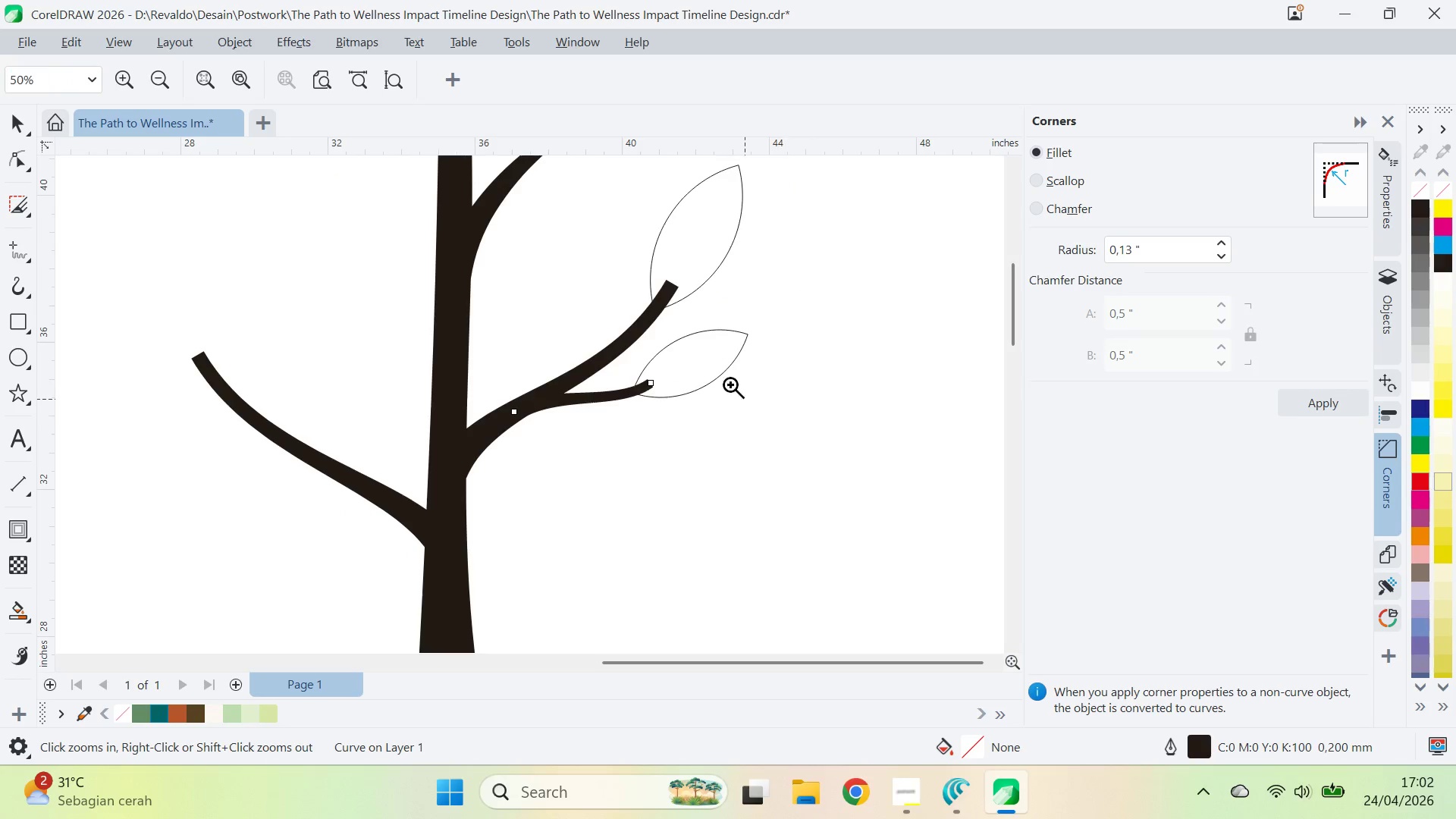 
type(qqv)
 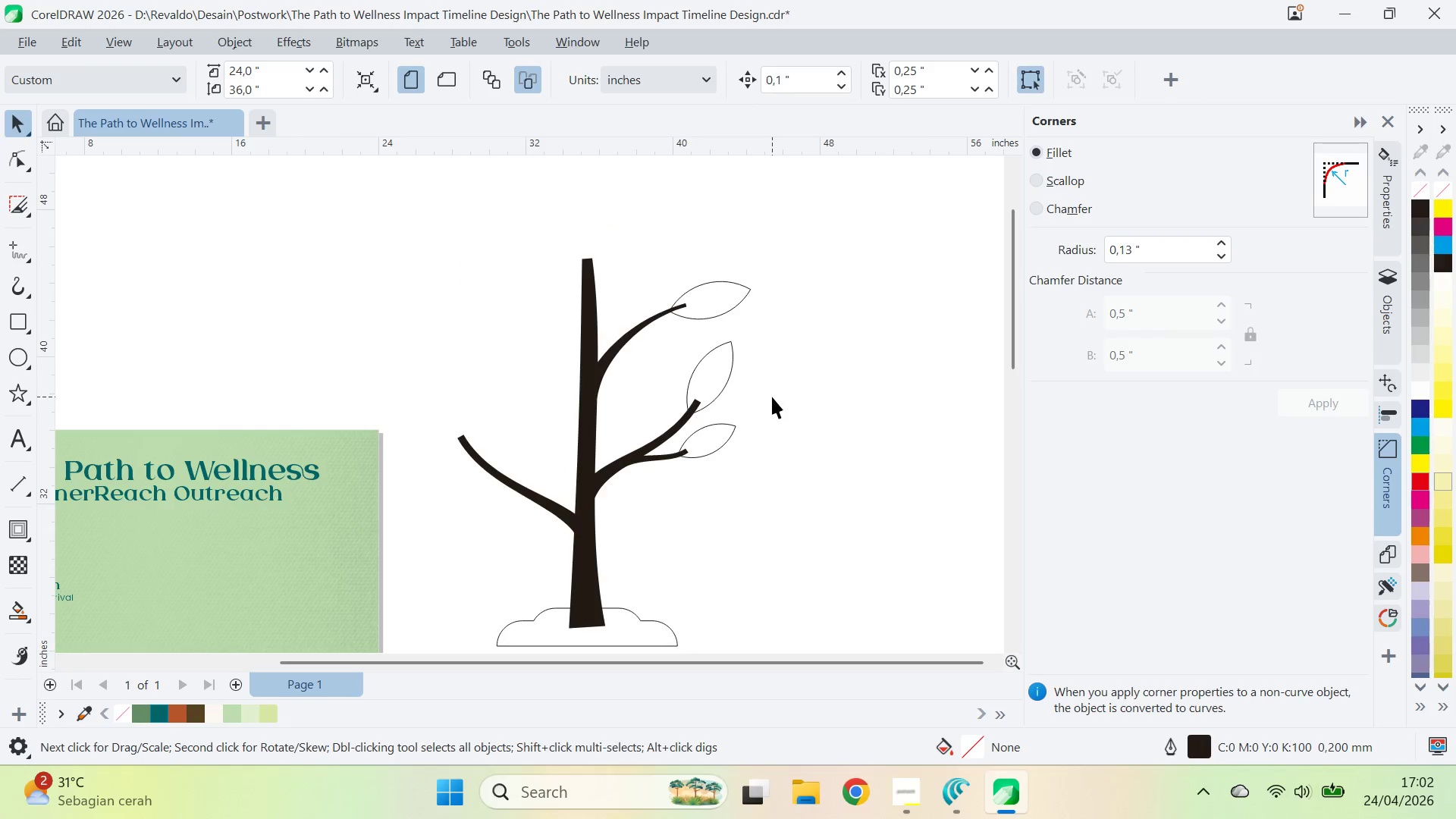 
left_click_drag(start_coordinate=[676, 313], to_coordinate=[692, 410])
 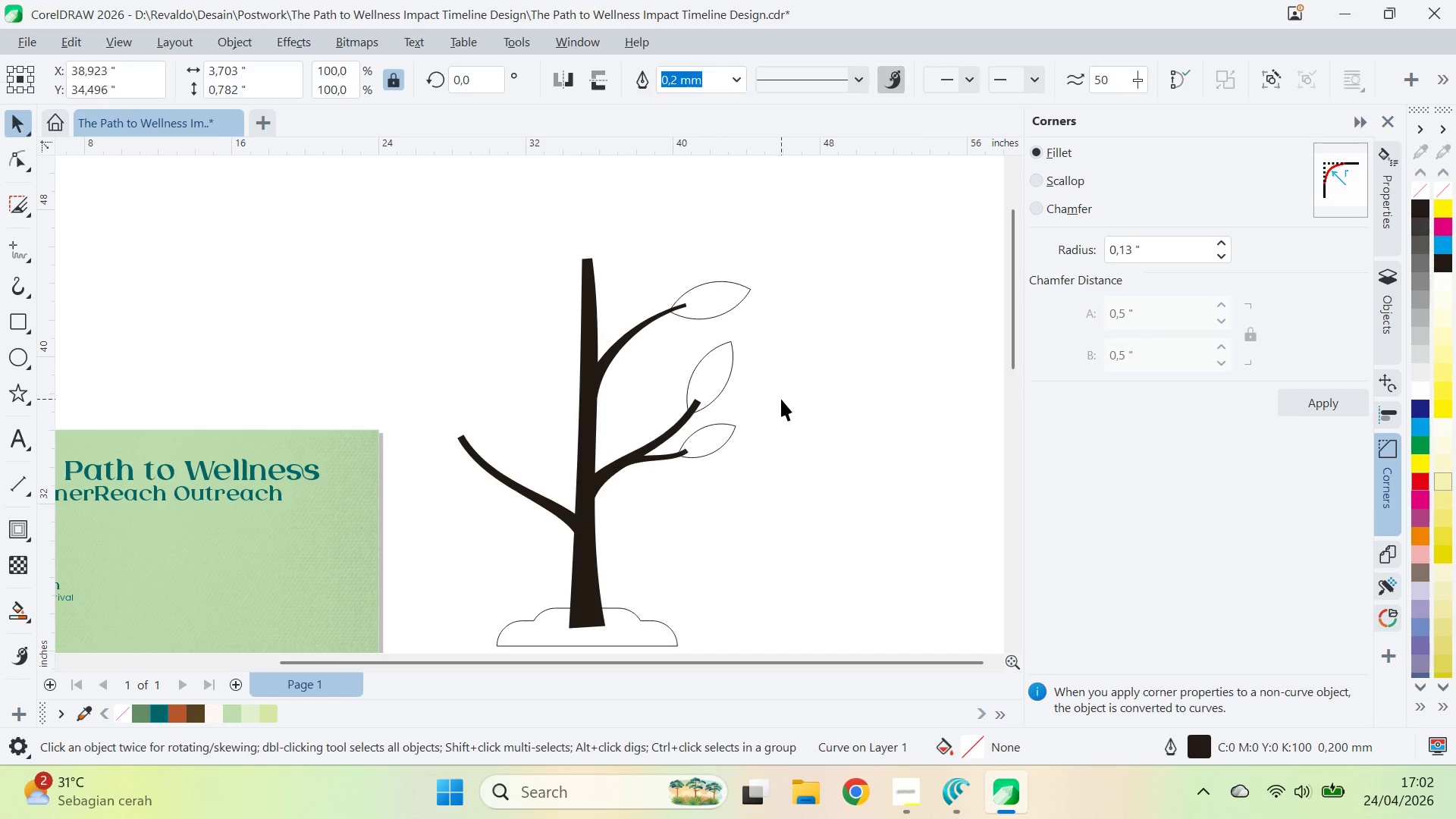 
left_click([781, 399])
 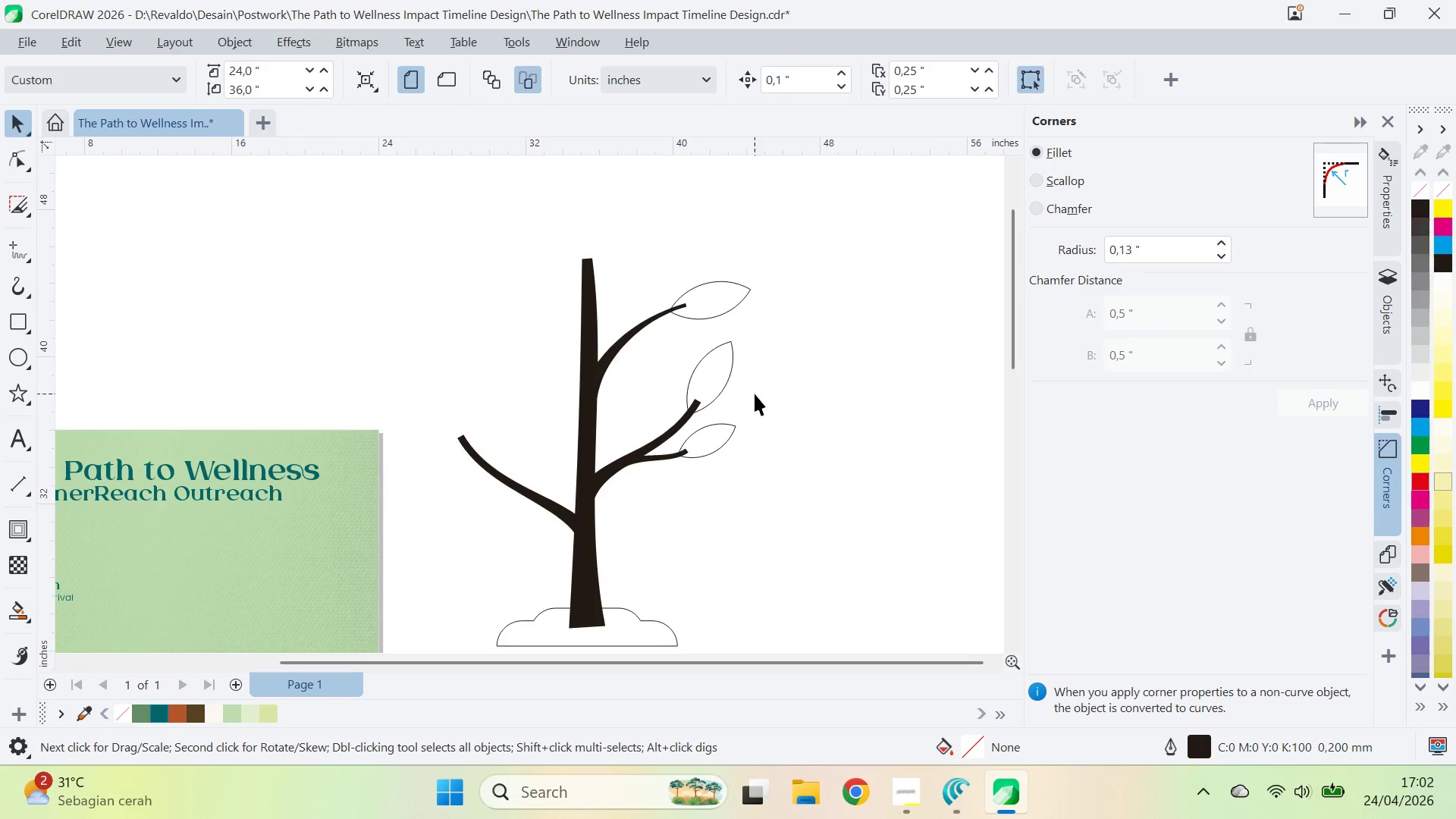 
wait(5.48)
 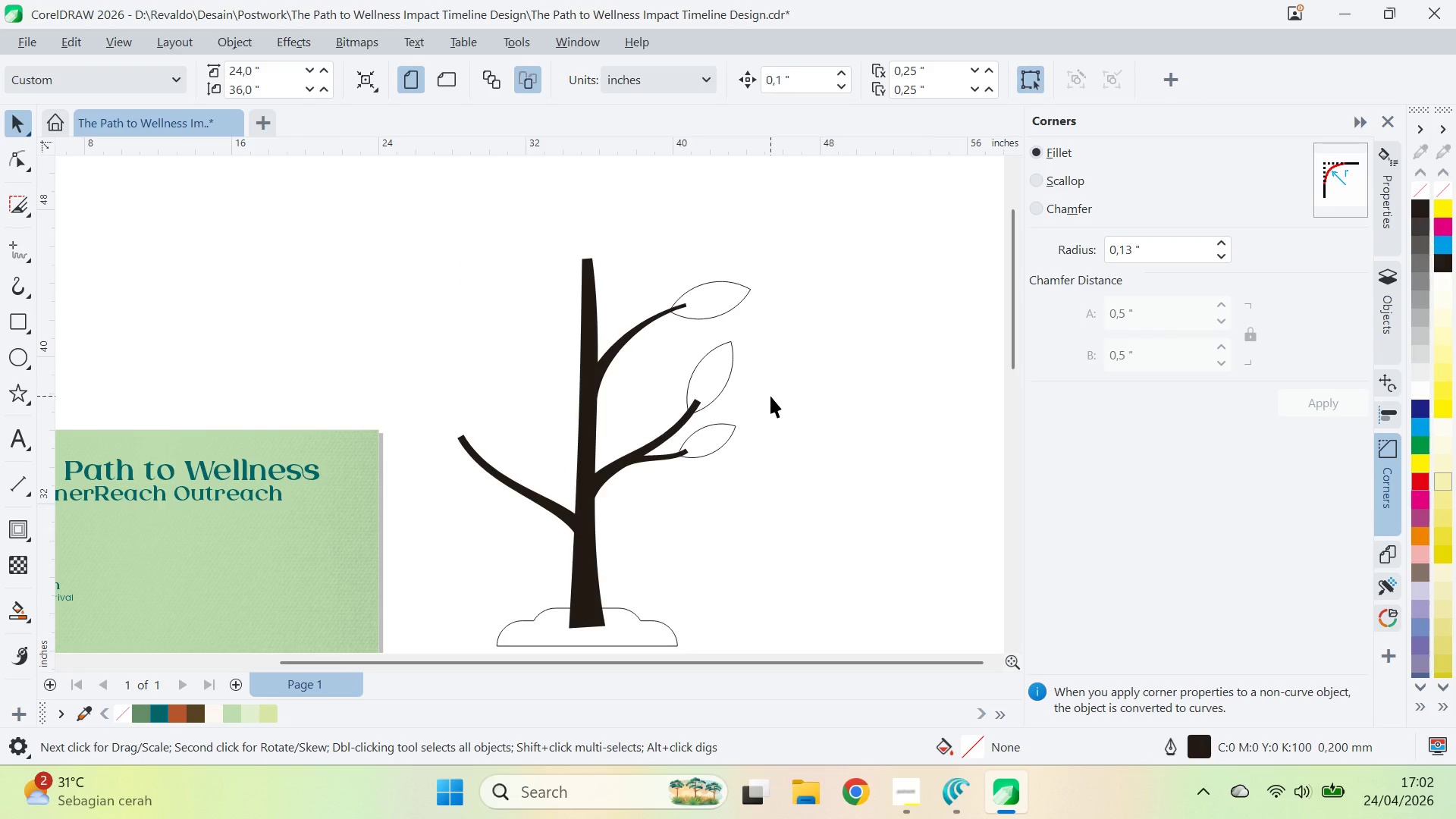 
left_click_drag(start_coordinate=[708, 309], to_coordinate=[640, 424])
 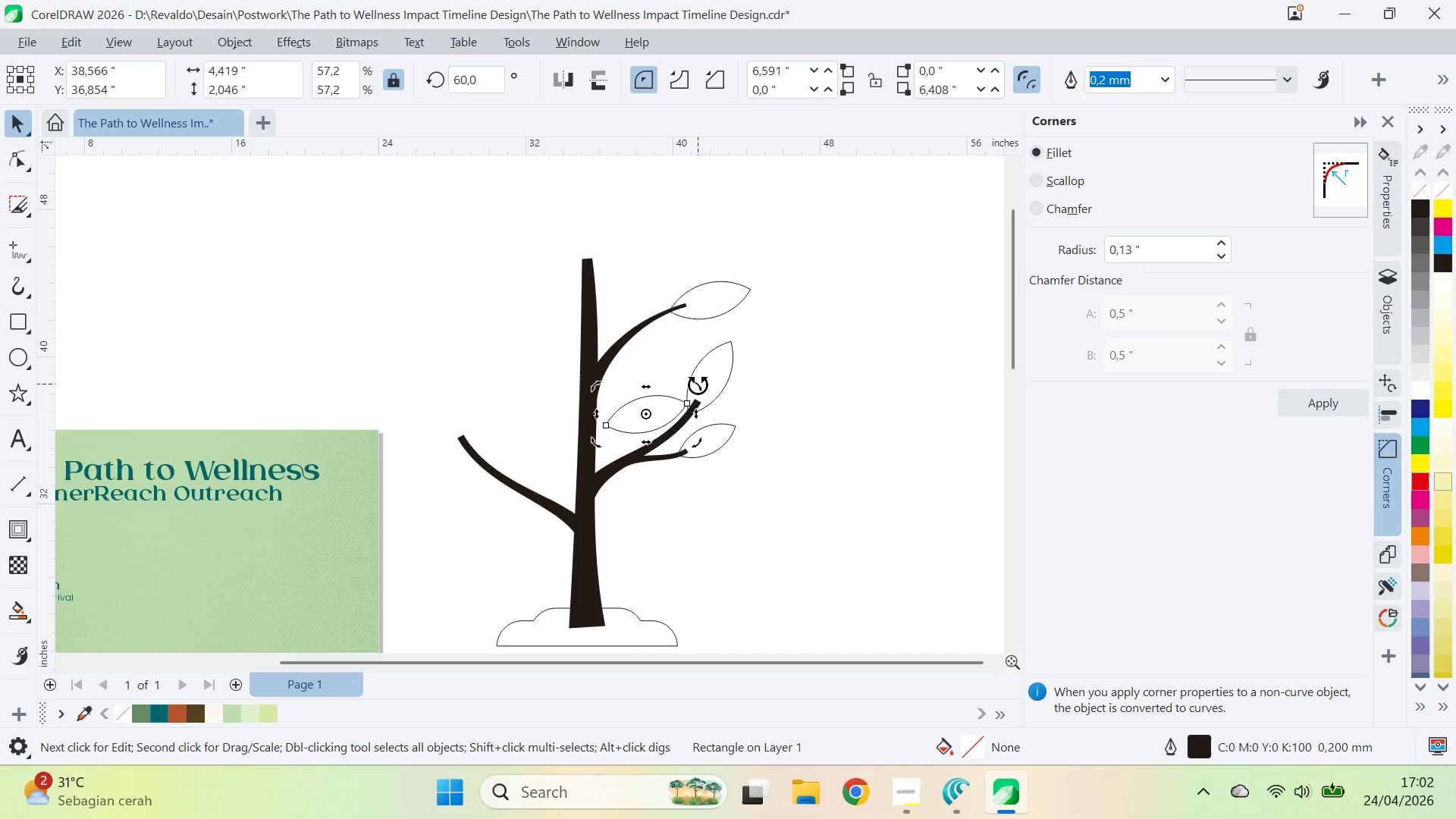 
right_click([640, 424])
 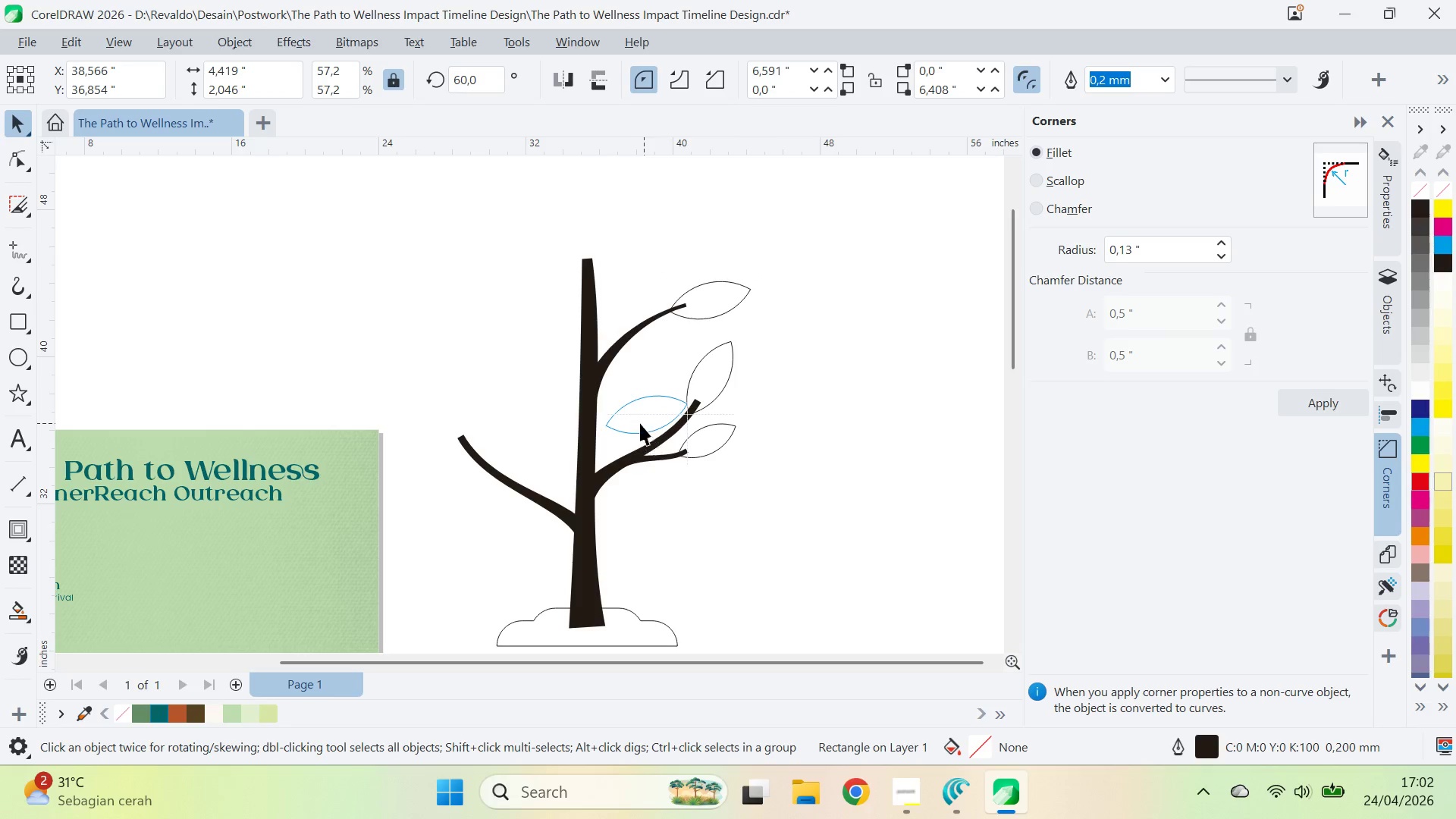 
left_click([640, 424])
 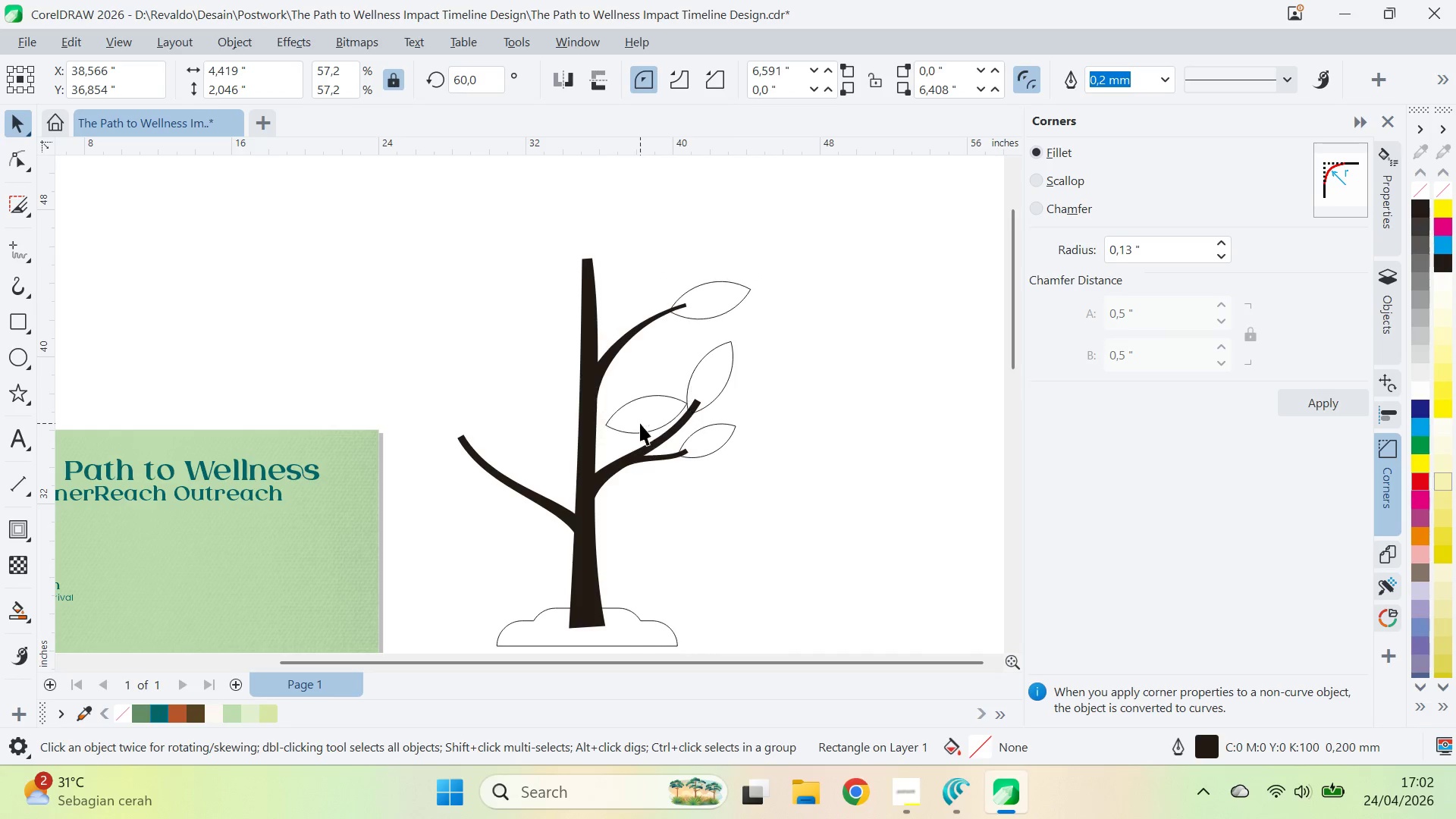 
left_click([640, 423])
 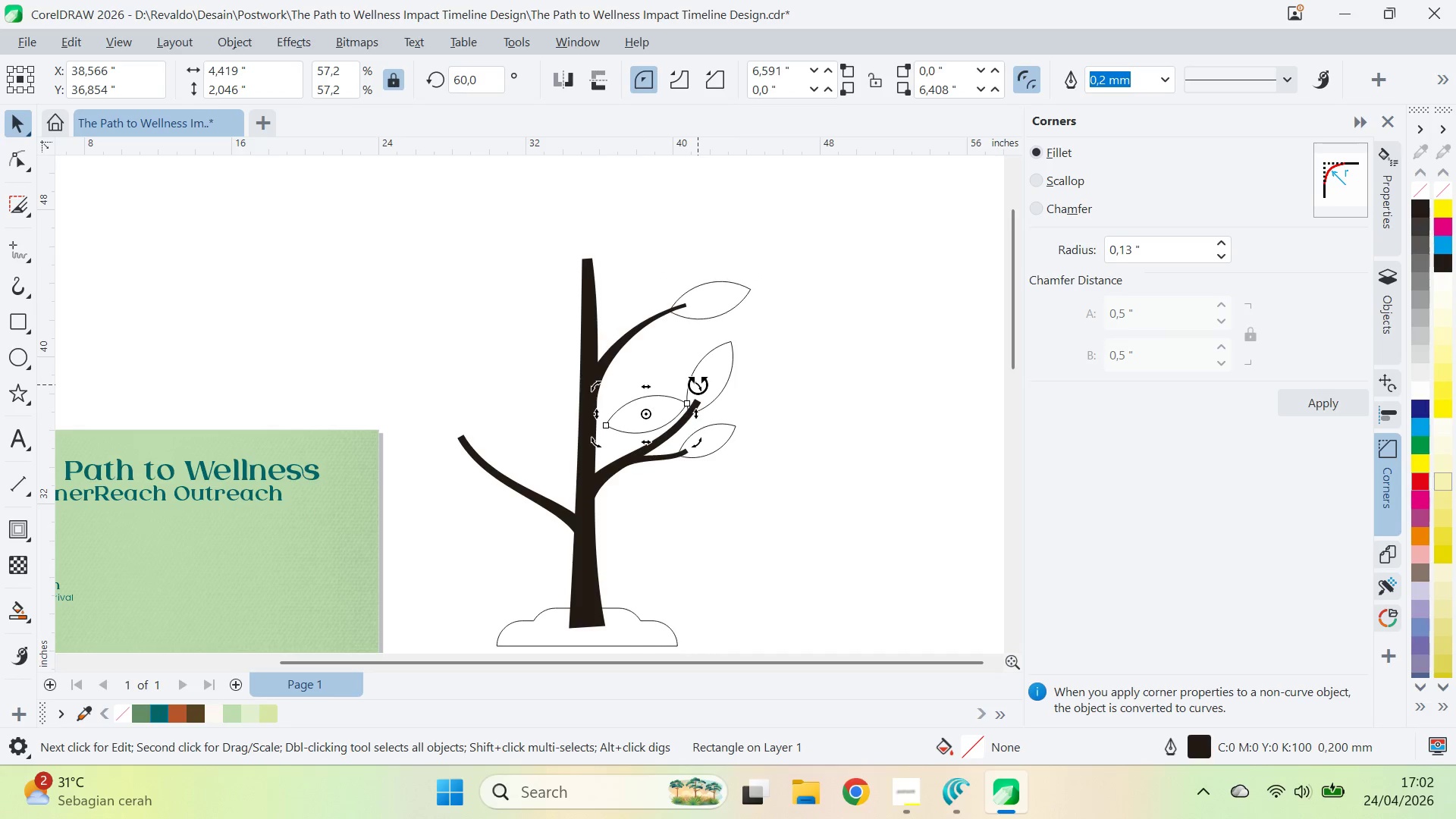 
left_click_drag(start_coordinate=[698, 384], to_coordinate=[648, 359])
 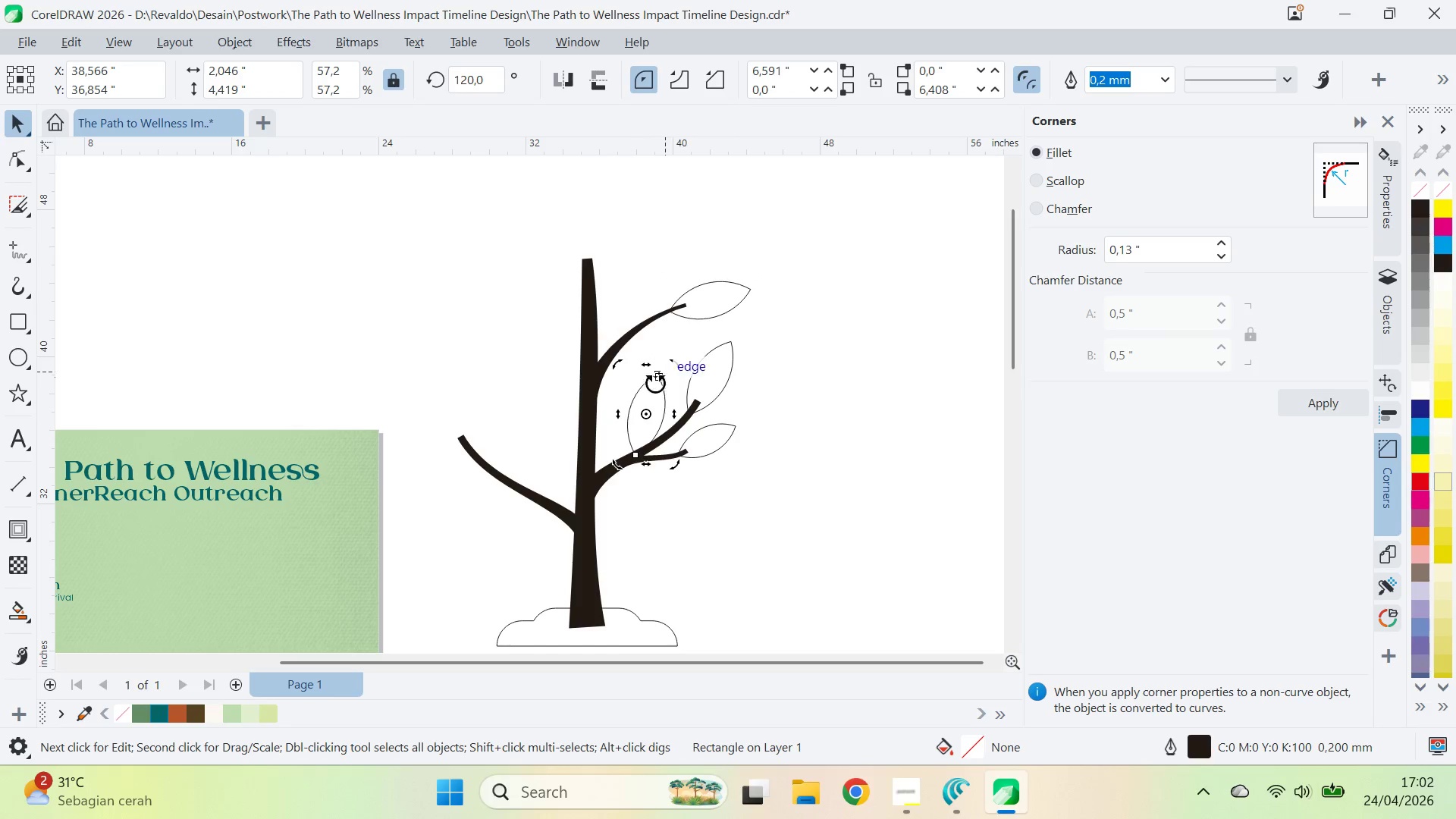 
hold_key(key=ShiftLeft, duration=0.41)
 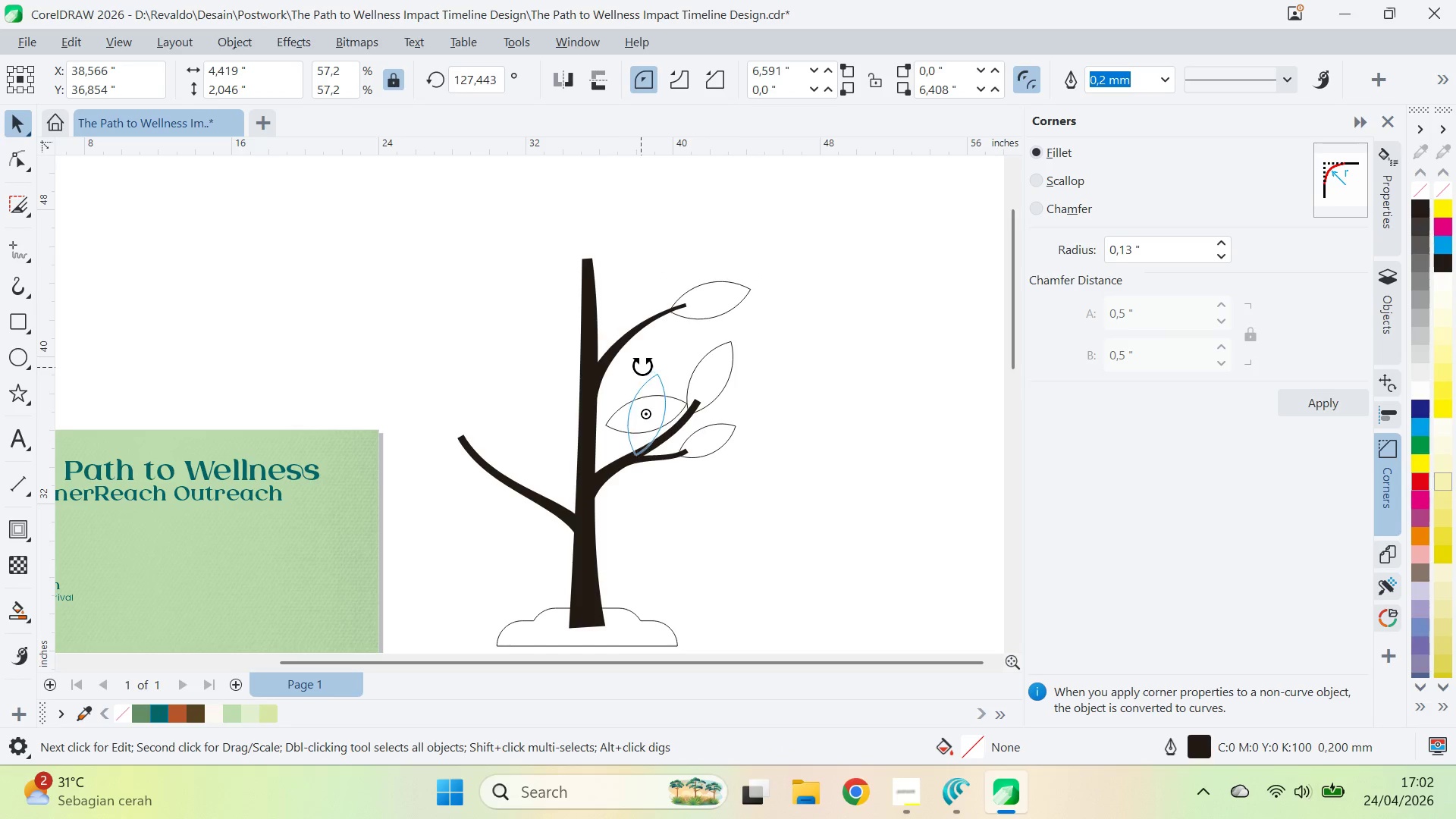 
hold_key(key=ControlLeft, duration=1.42)
 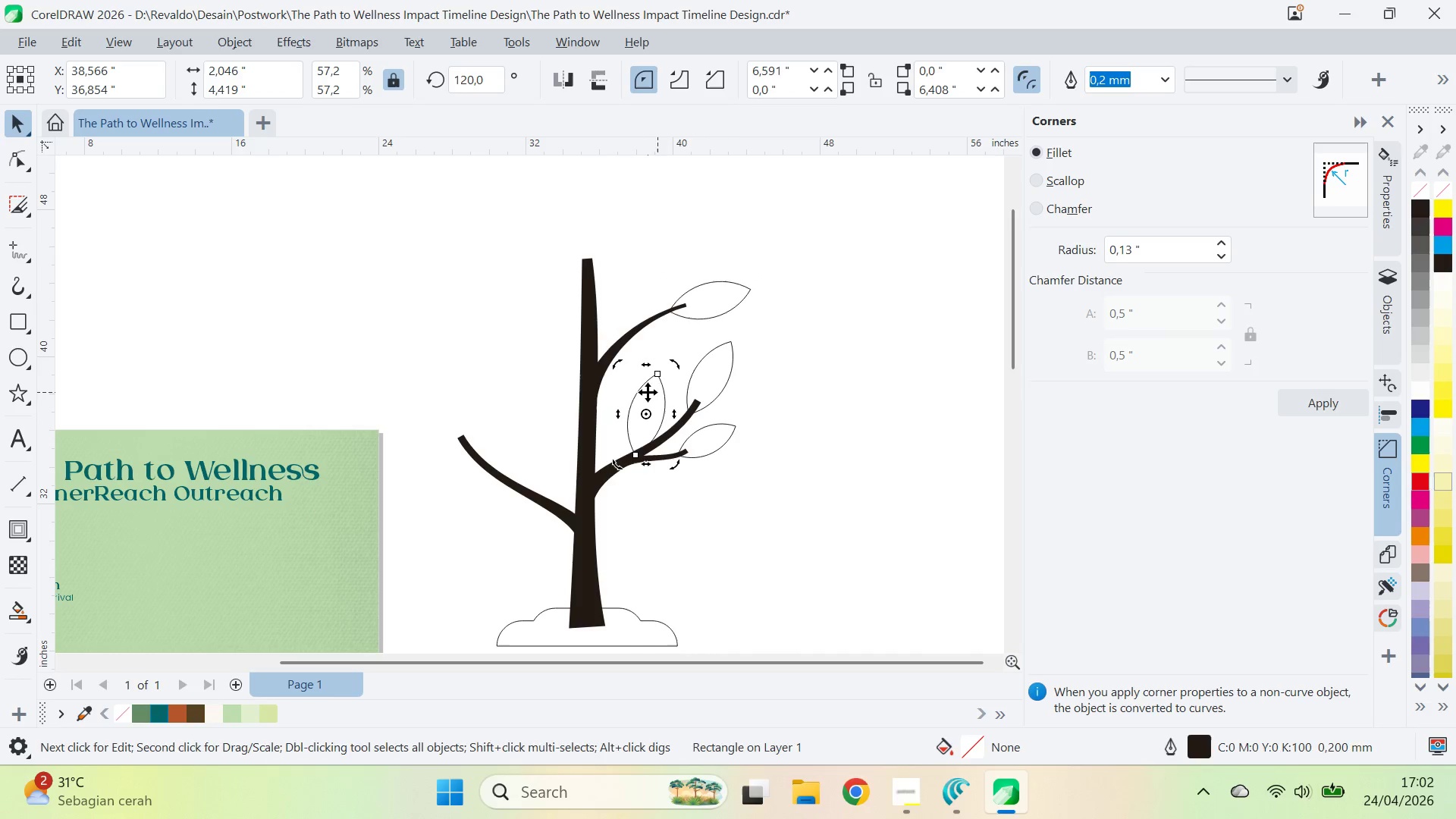 
left_click([648, 392])
 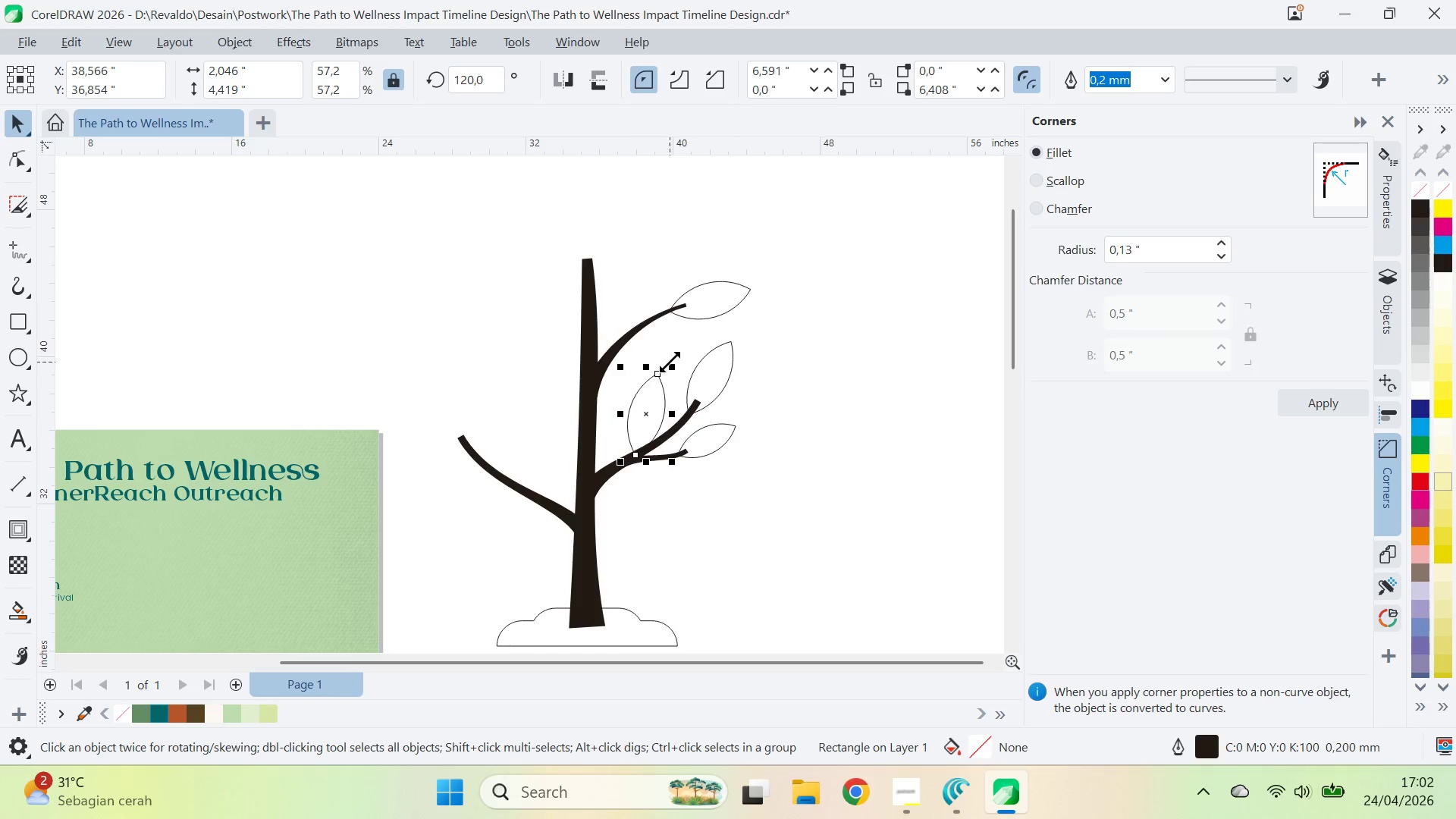 
left_click_drag(start_coordinate=[670, 362], to_coordinate=[669, 388])
 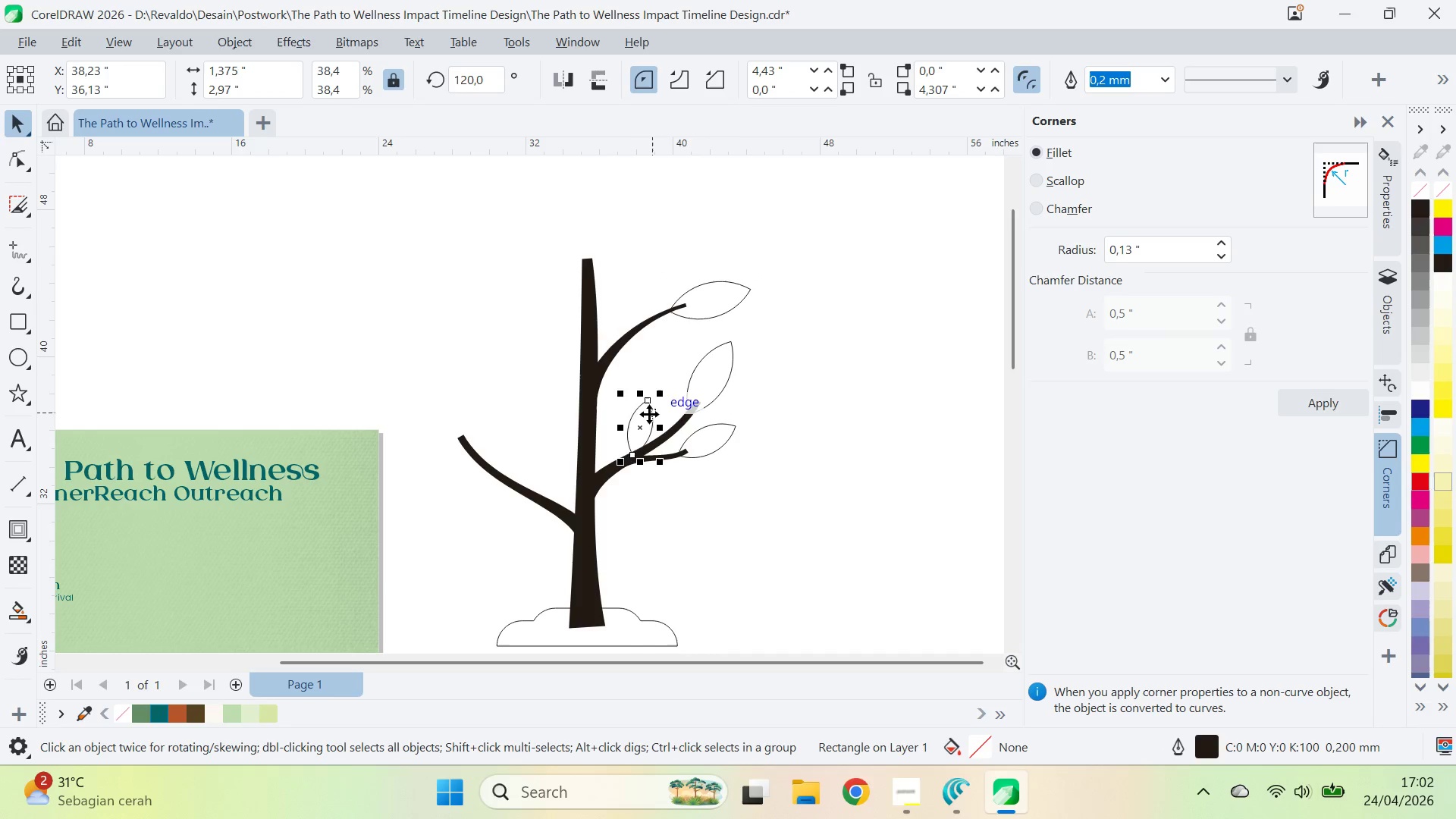 
left_click_drag(start_coordinate=[649, 414], to_coordinate=[640, 395])
 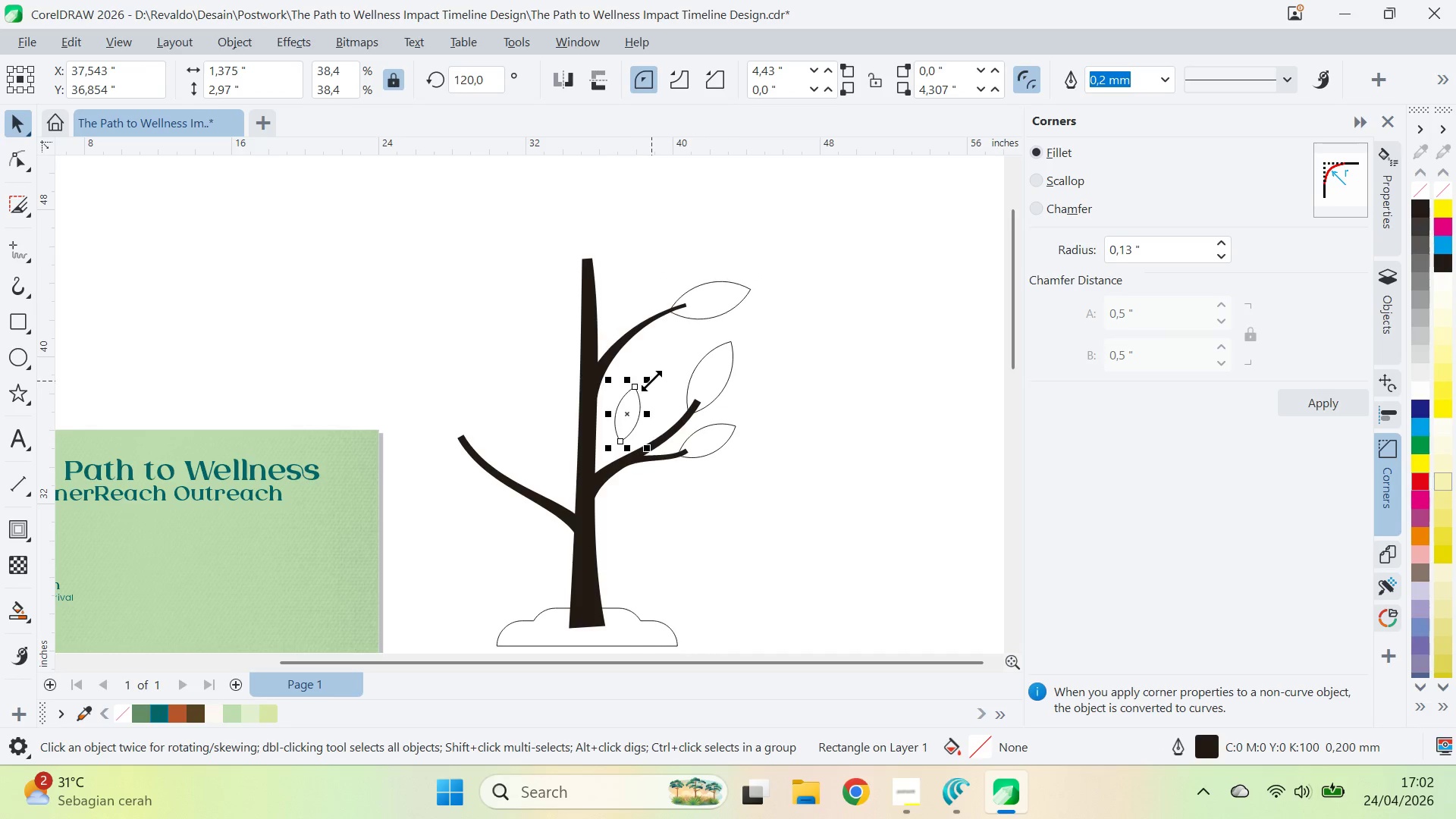 
left_click_drag(start_coordinate=[651, 381], to_coordinate=[664, 368])
 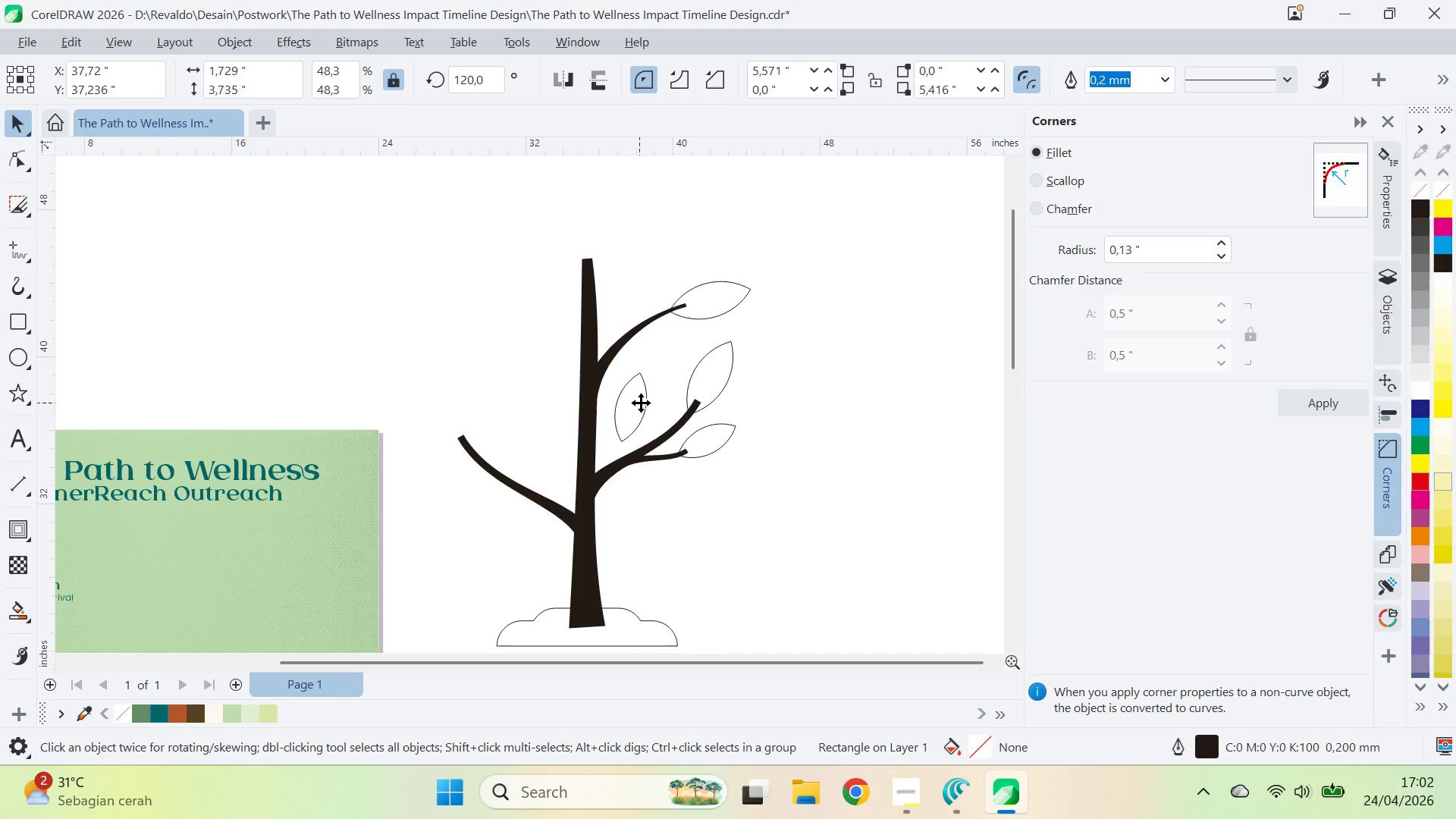 
left_click_drag(start_coordinate=[640, 403], to_coordinate=[644, 406])
 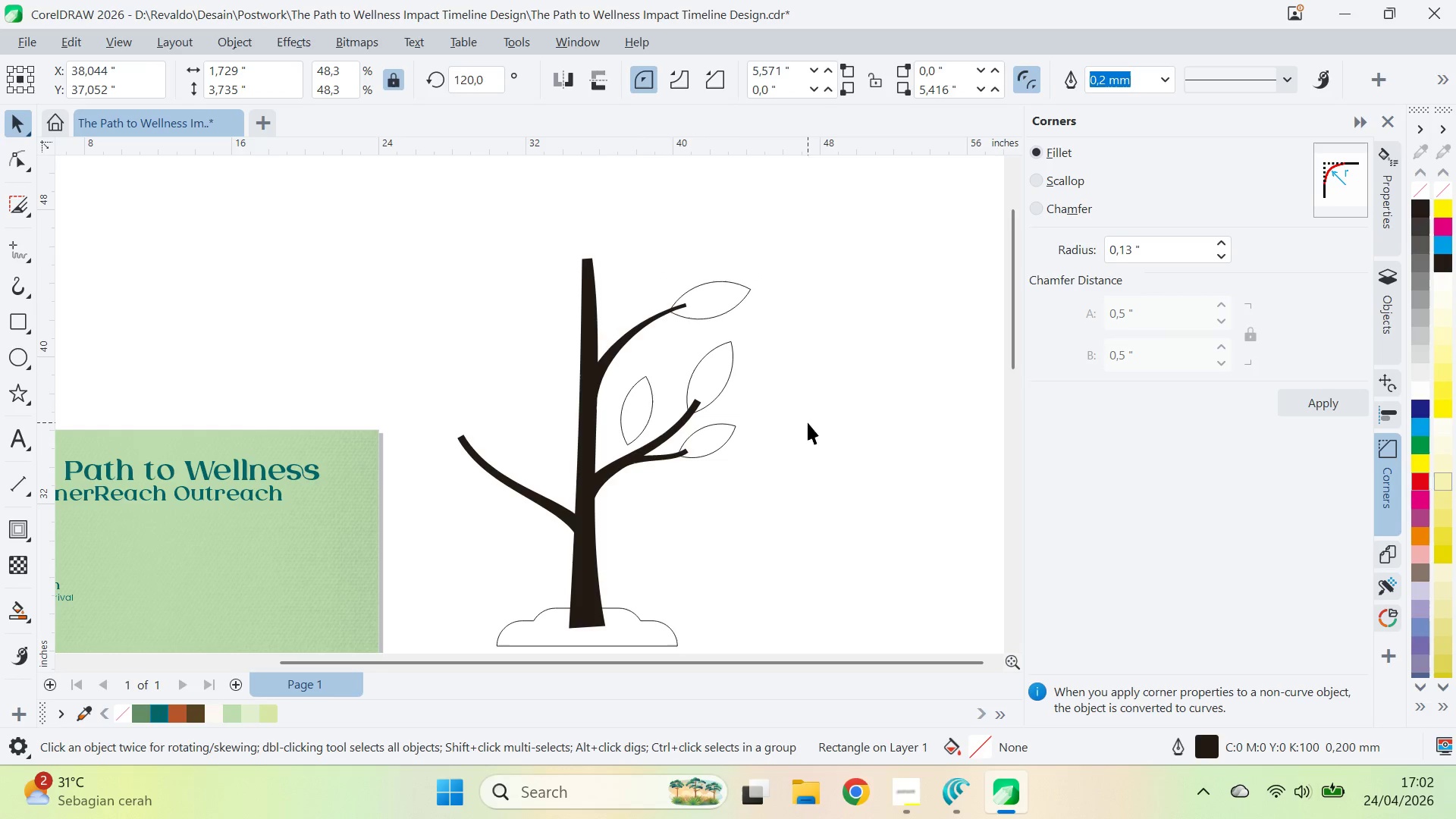 
left_click_drag(start_coordinate=[808, 422], to_coordinate=[799, 422])
 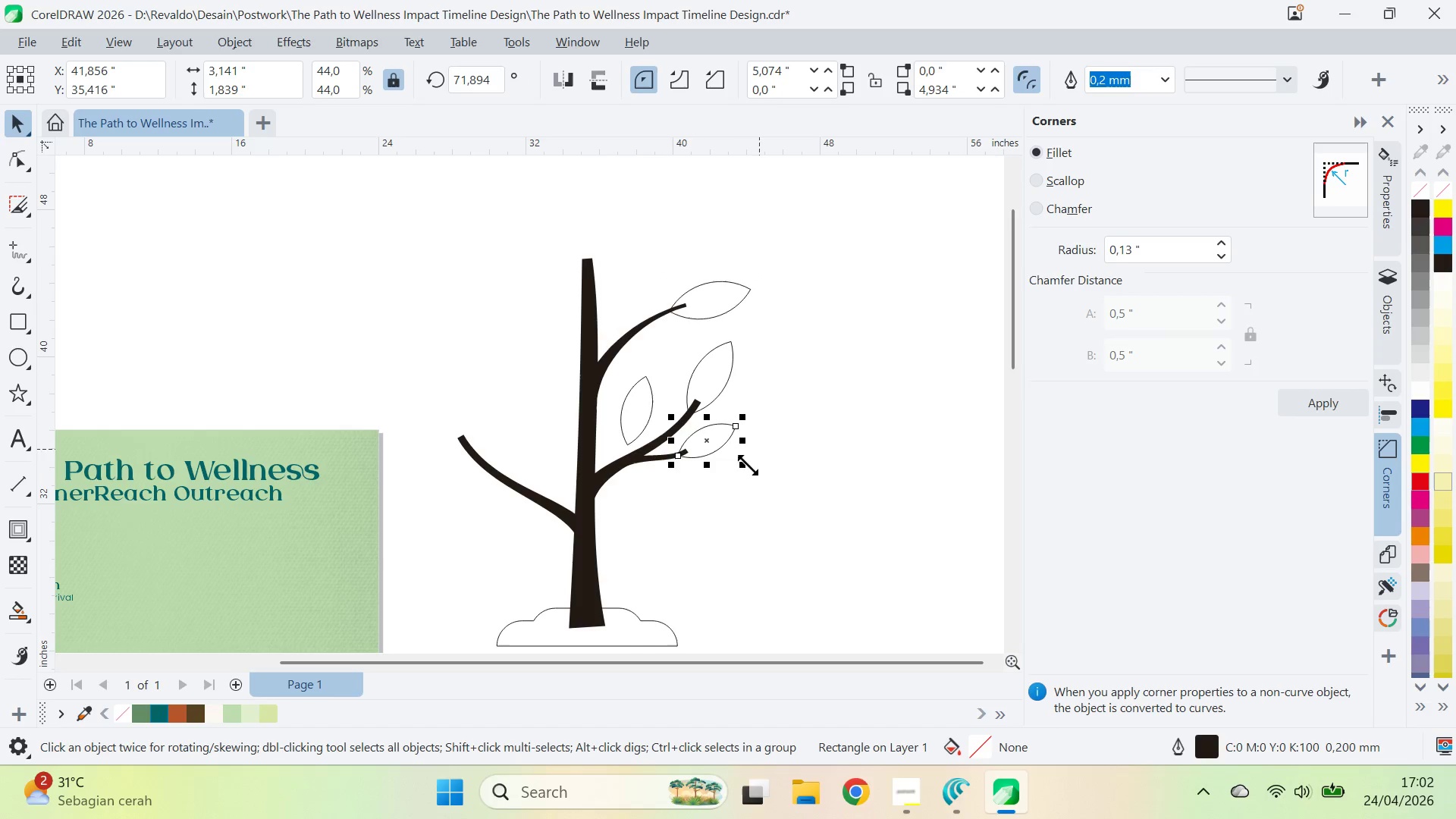 
left_click_drag(start_coordinate=[742, 469], to_coordinate=[761, 483])
 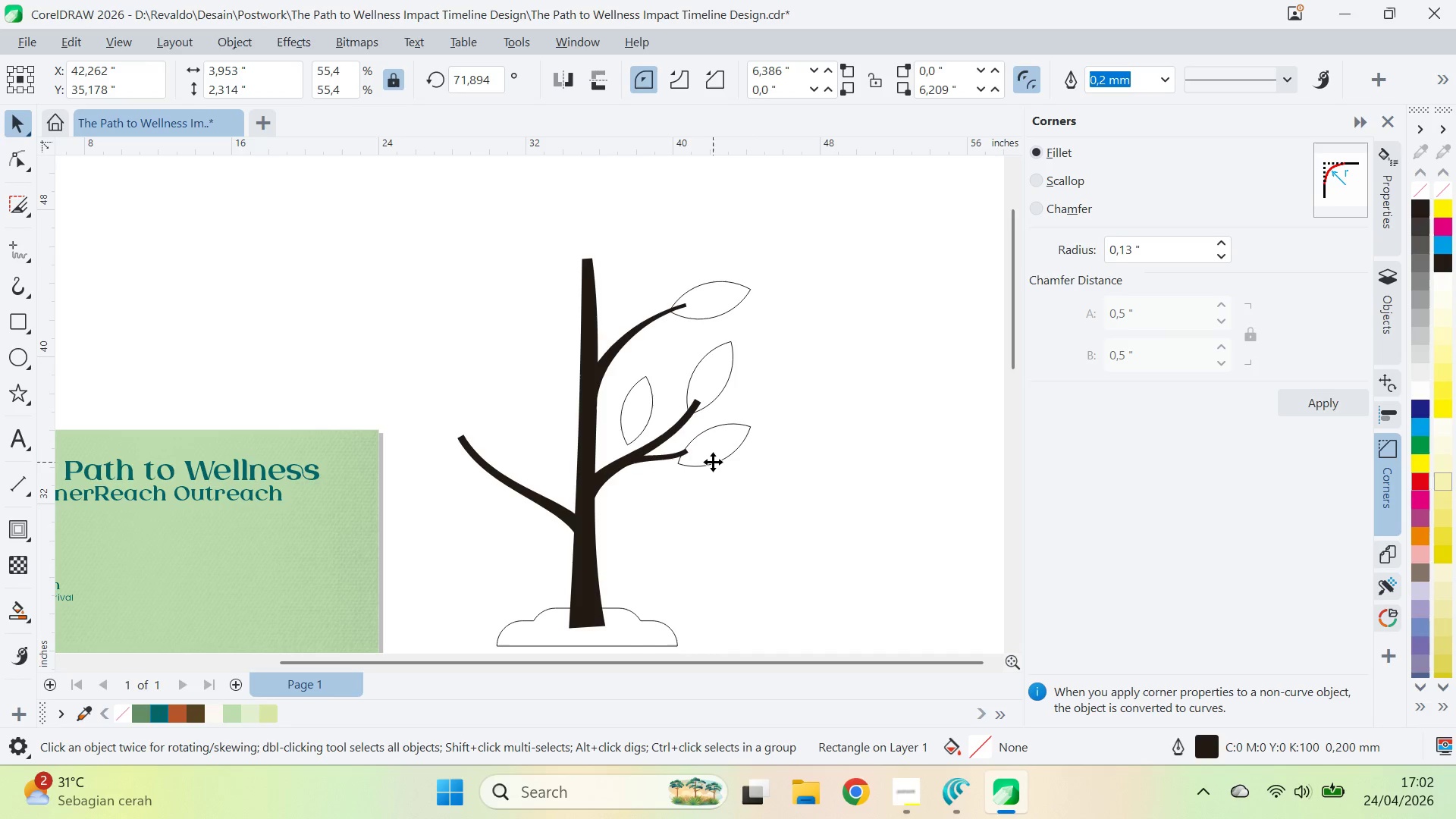 
left_click_drag(start_coordinate=[711, 463], to_coordinate=[712, 455])
 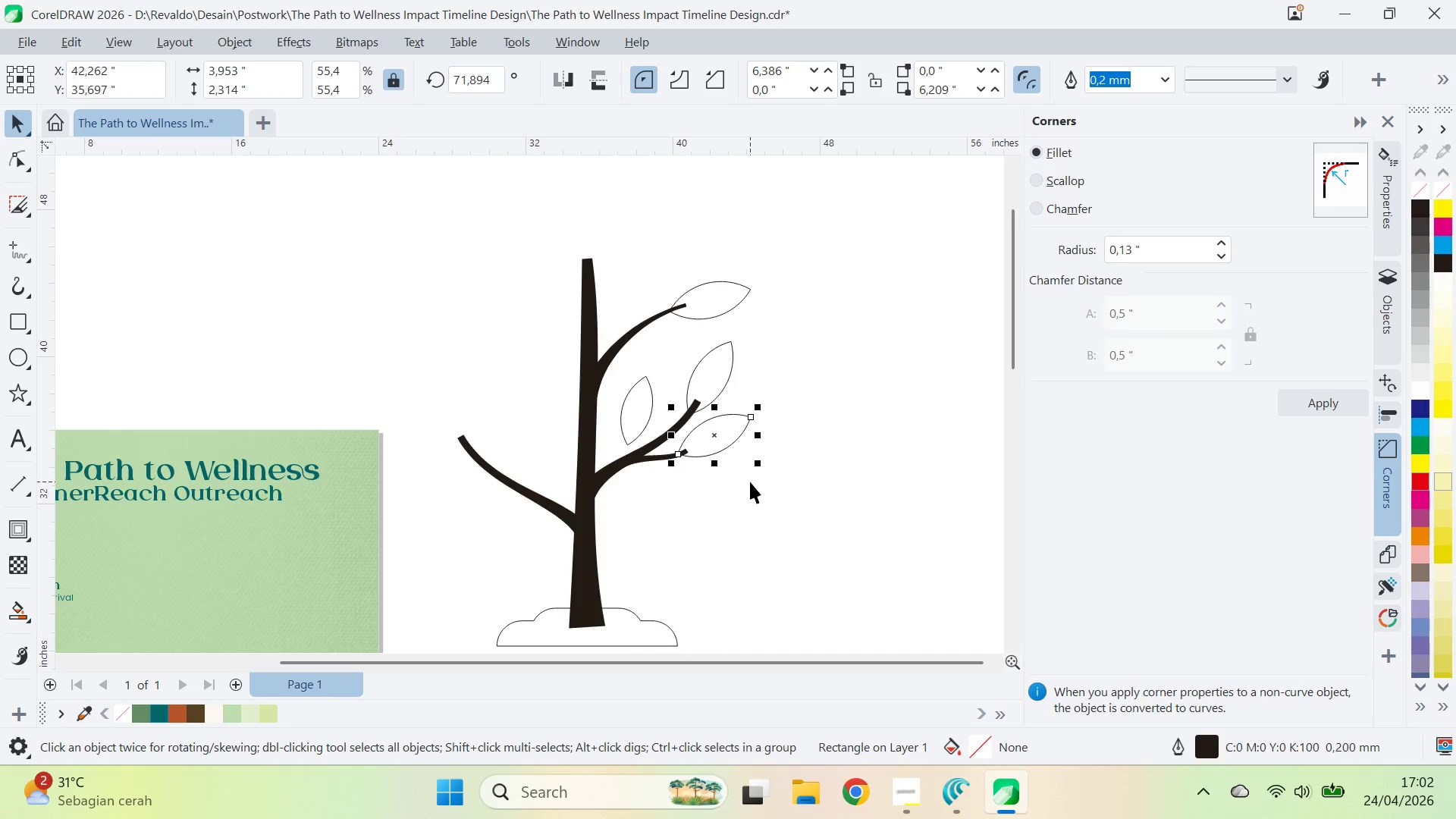 
key(ArrowDown)
 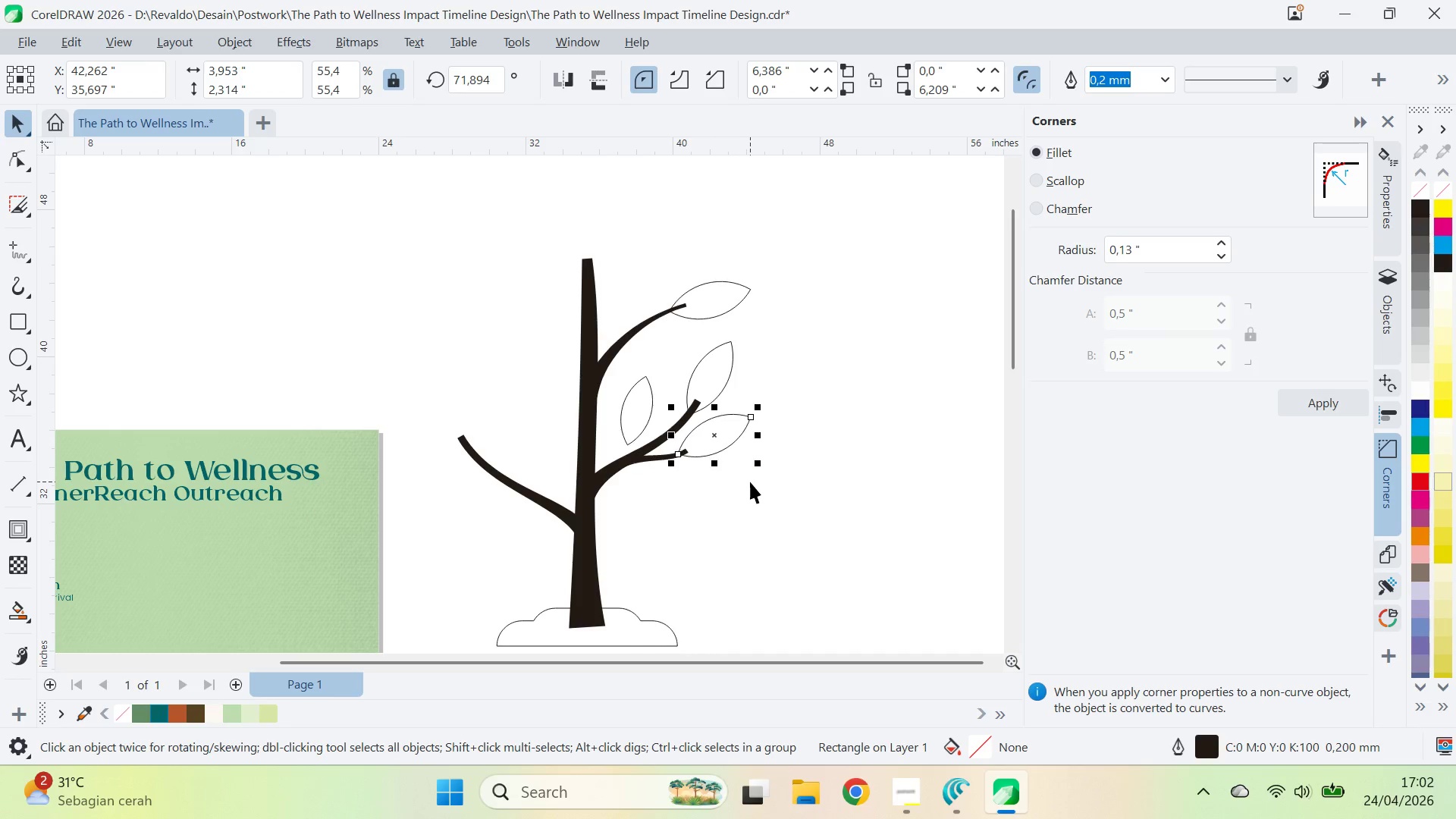 
key(ArrowUp)
 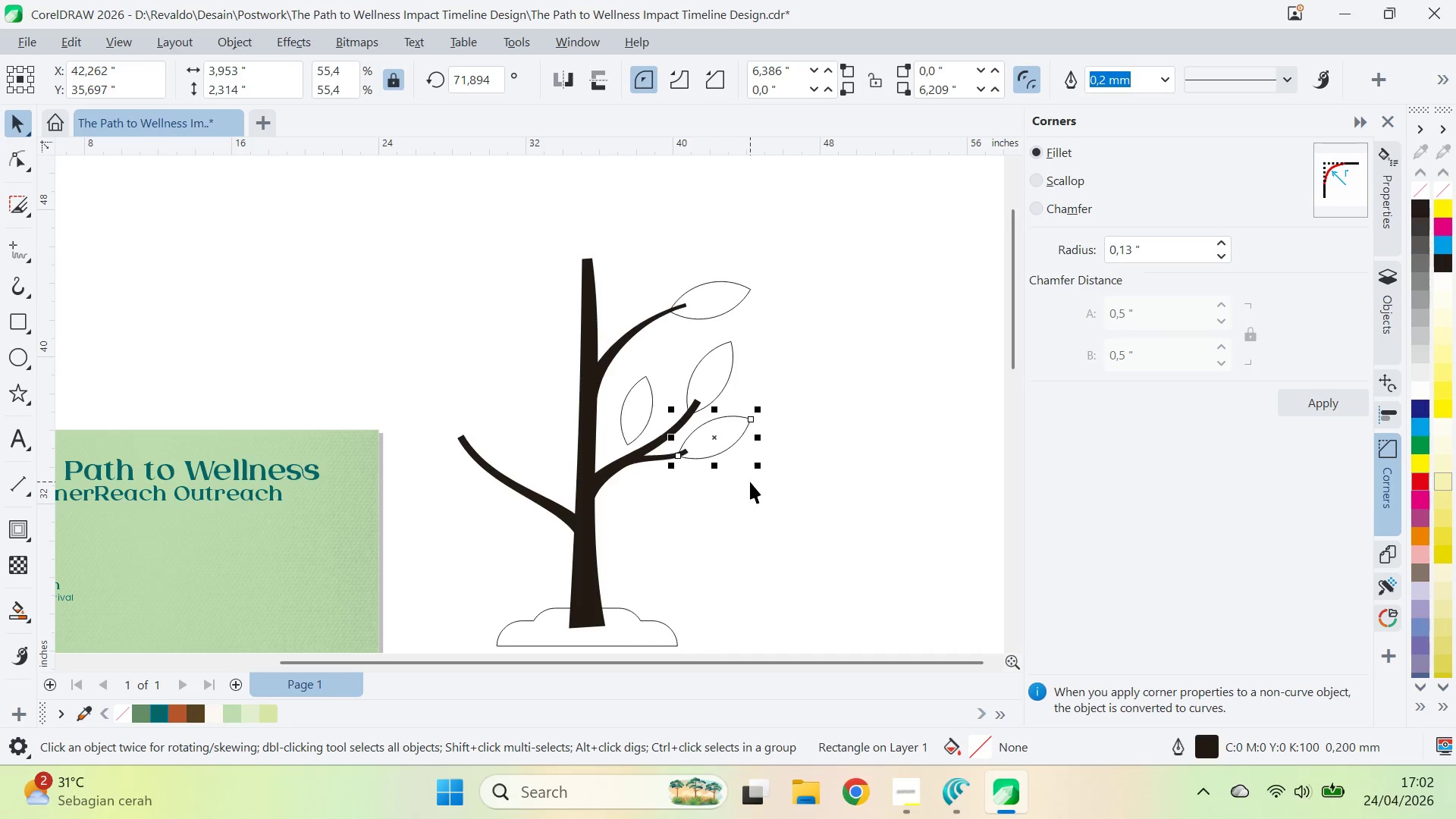 
key(ArrowDown)
 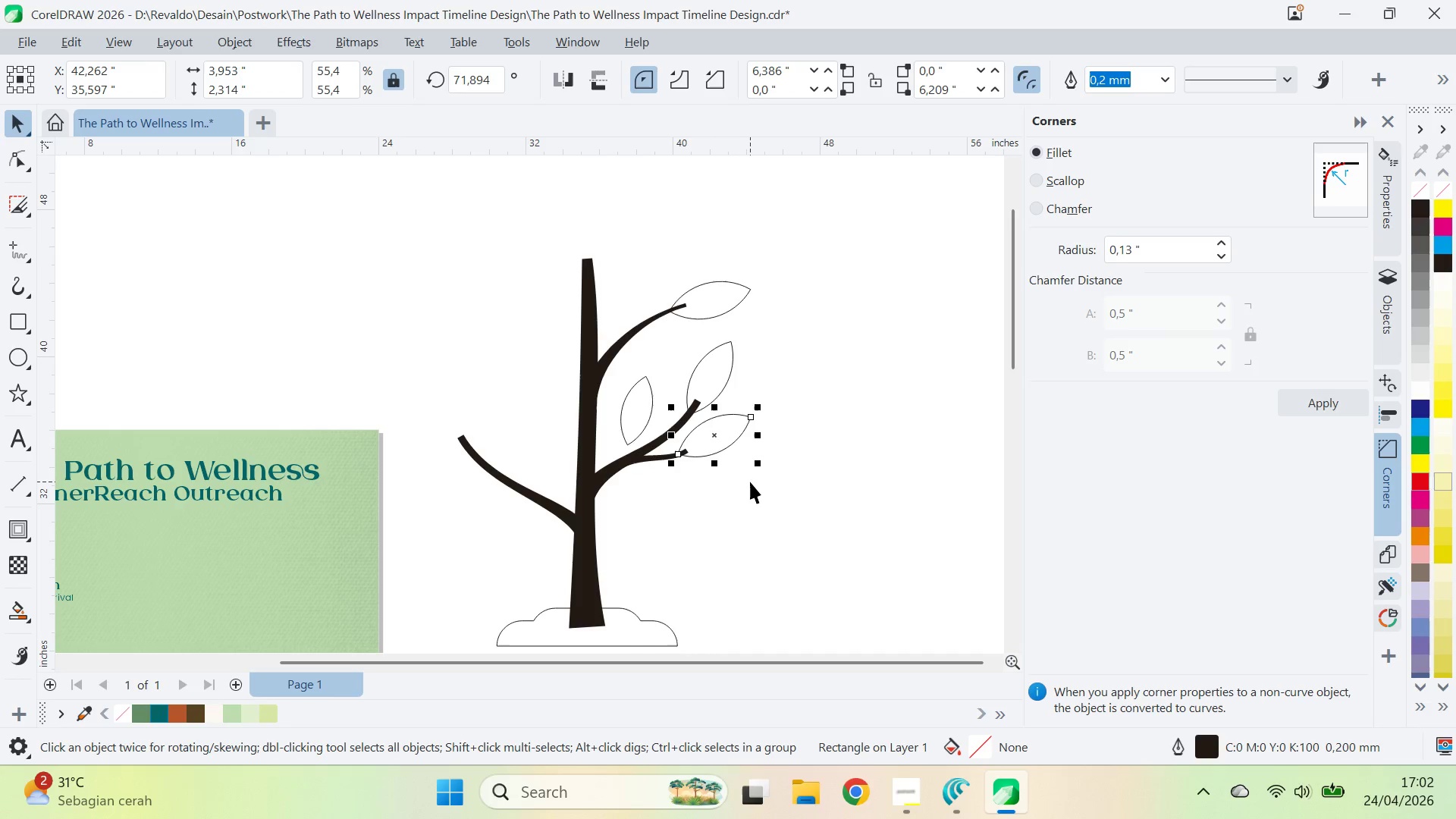 
key(ArrowUp)
 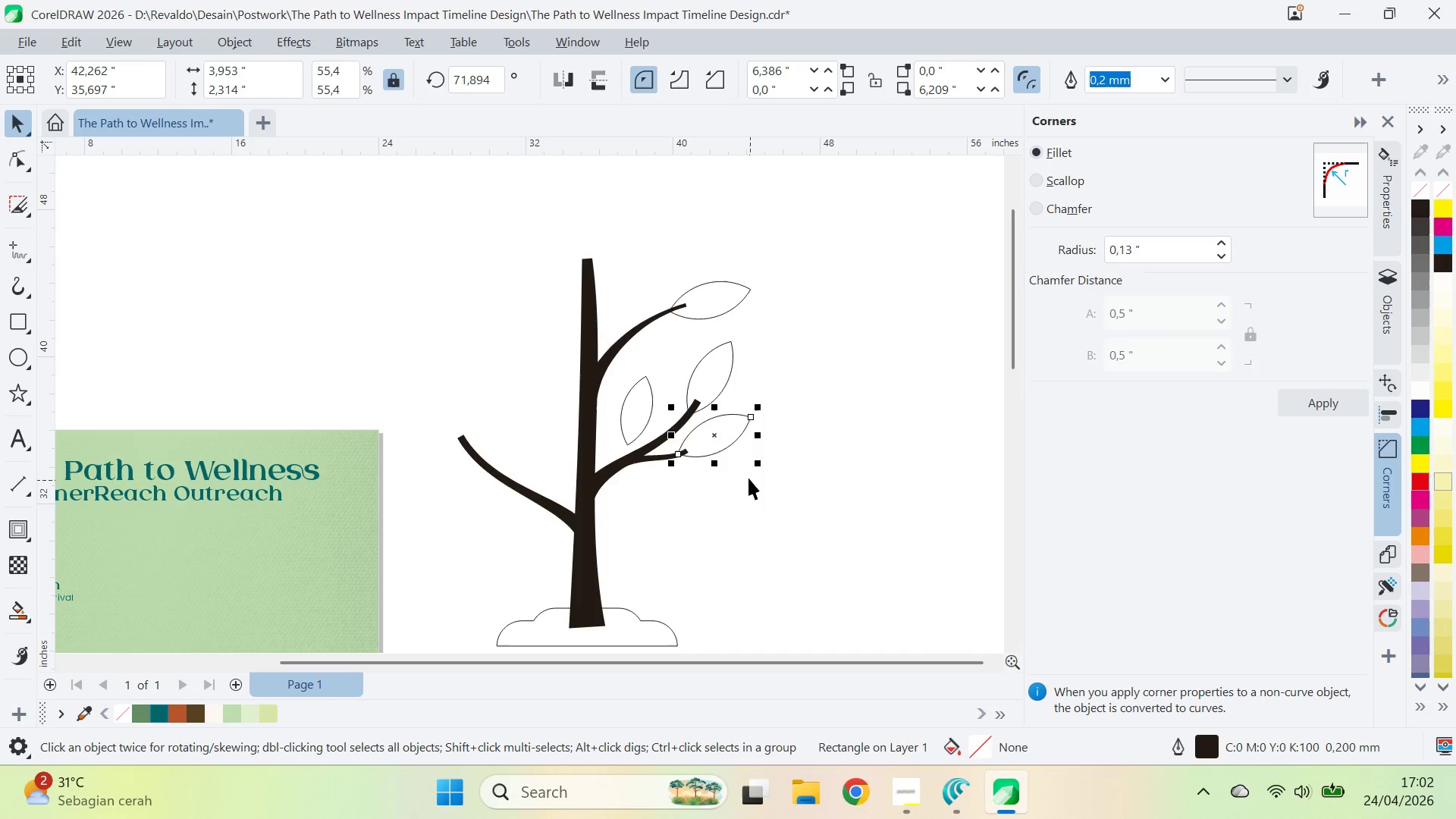 
left_click_drag(start_coordinate=[749, 479], to_coordinate=[737, 482])
 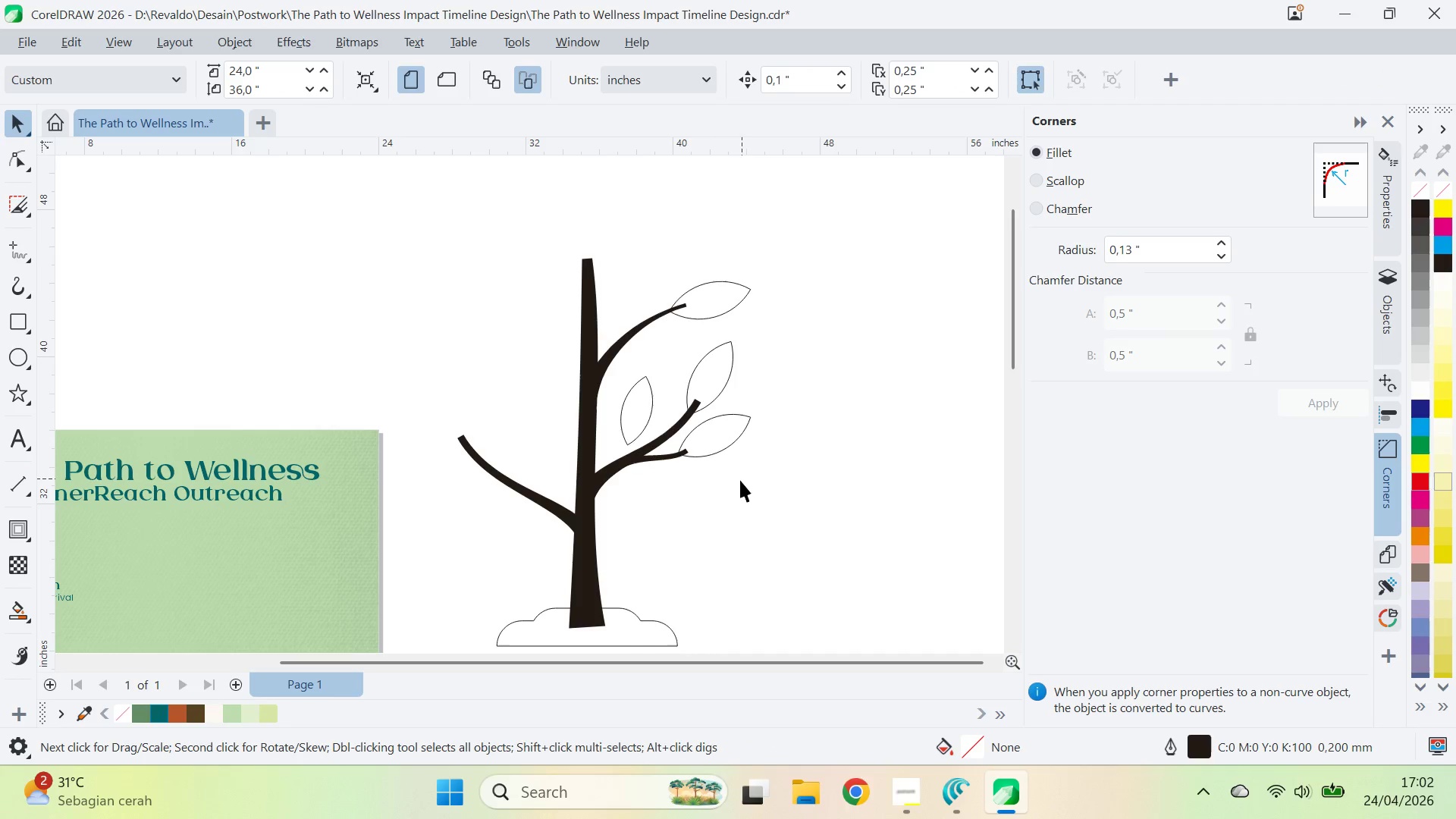 
left_click([708, 447])
 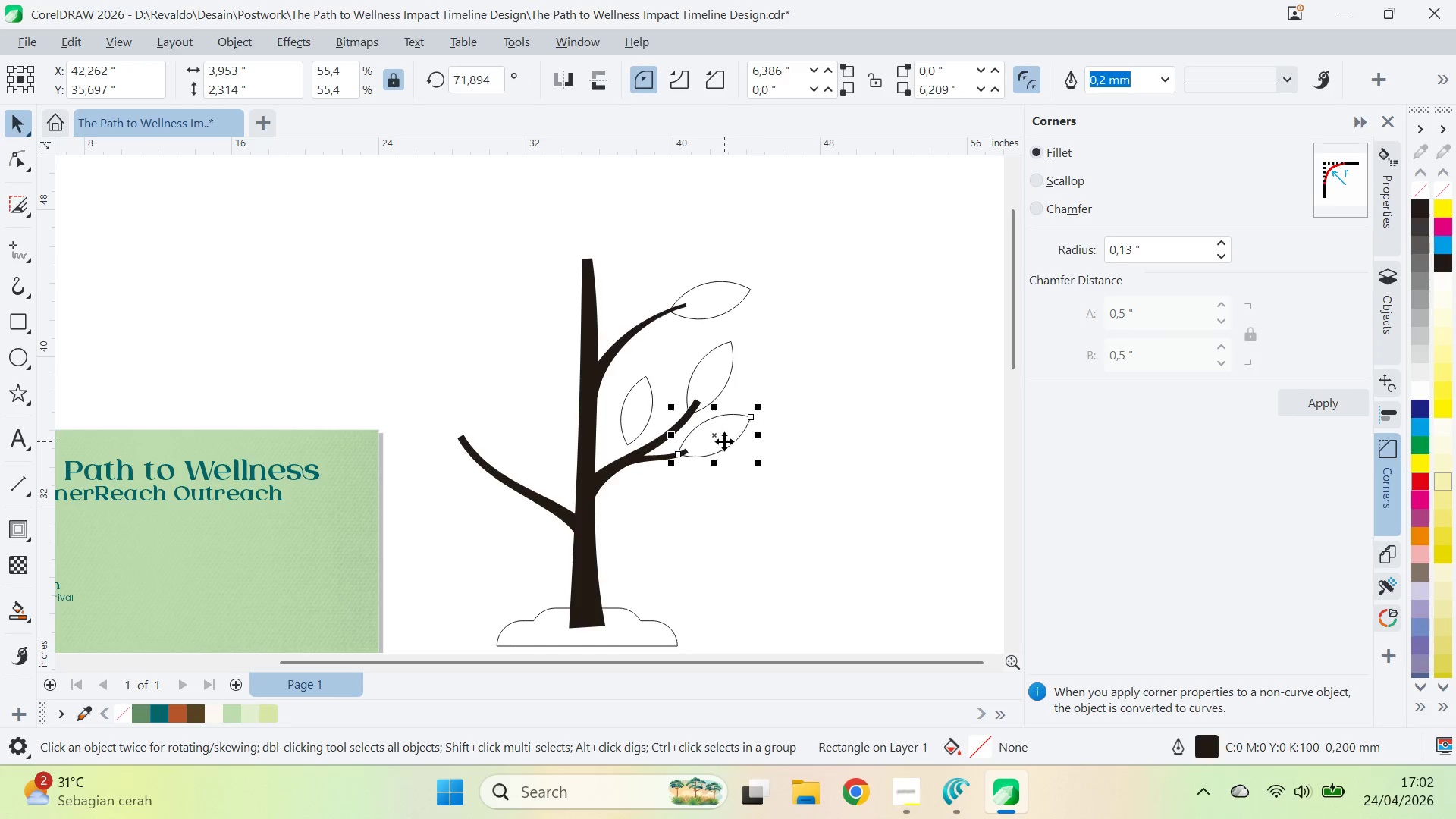 
left_click_drag(start_coordinate=[724, 441], to_coordinate=[789, 388])
 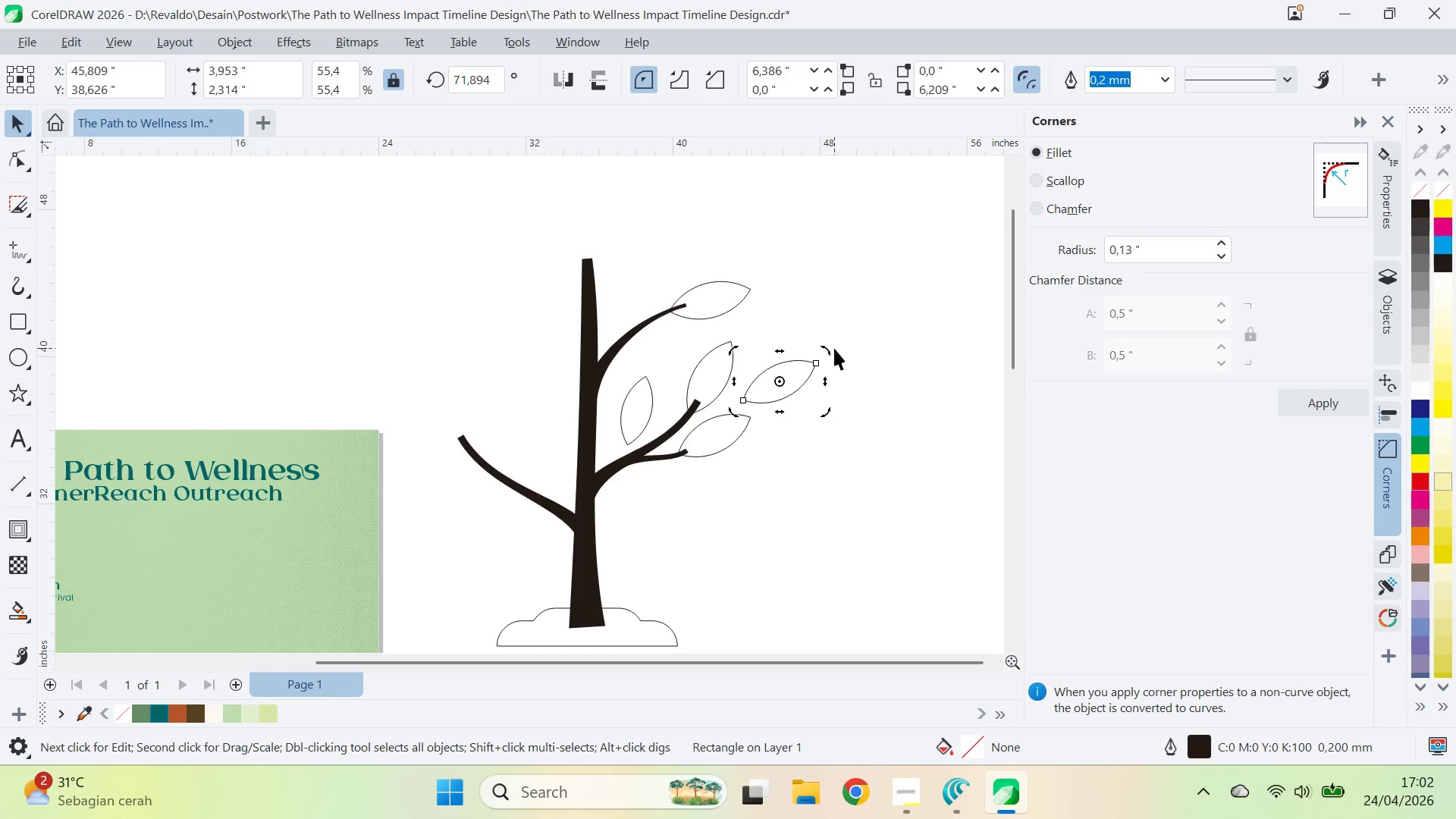 
hold_key(key=ControlLeft, duration=0.42)
left_click_drag(start_coordinate=[829, 347], to_coordinate=[800, 372])
 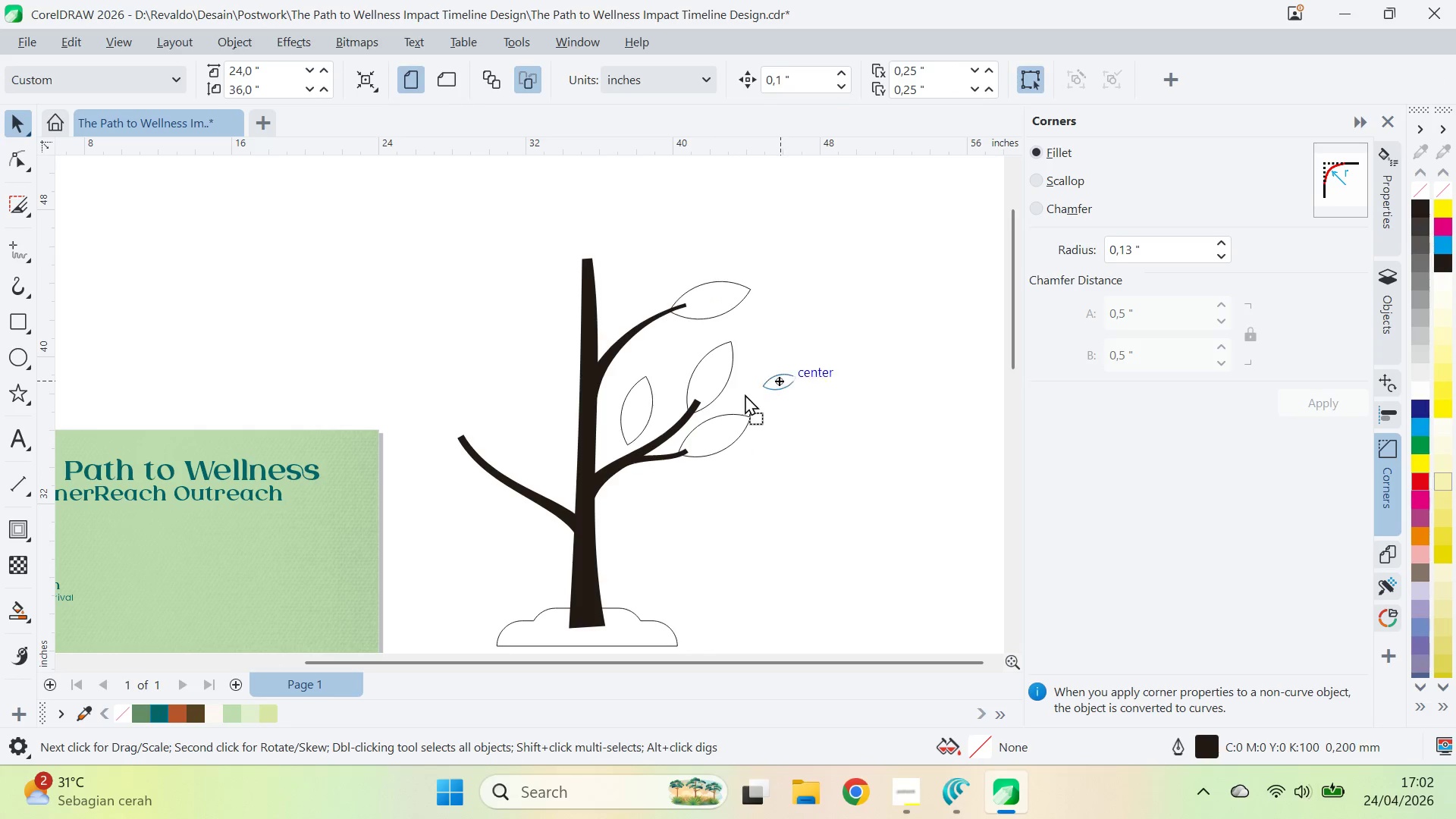 
hold_key(key=ShiftLeft, duration=1.66)
 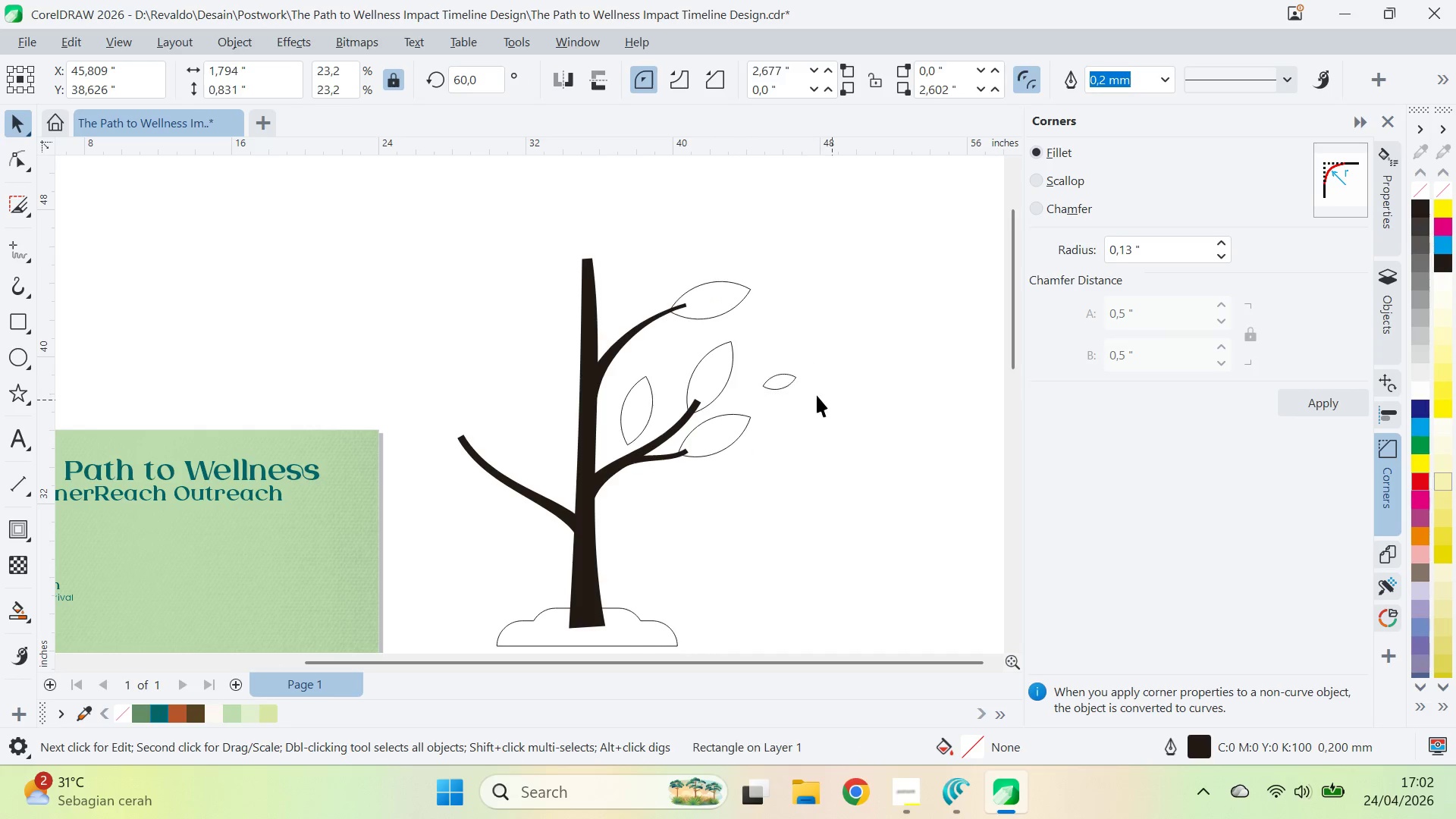 
left_click_drag(start_coordinate=[832, 400], to_coordinate=[811, 394])
 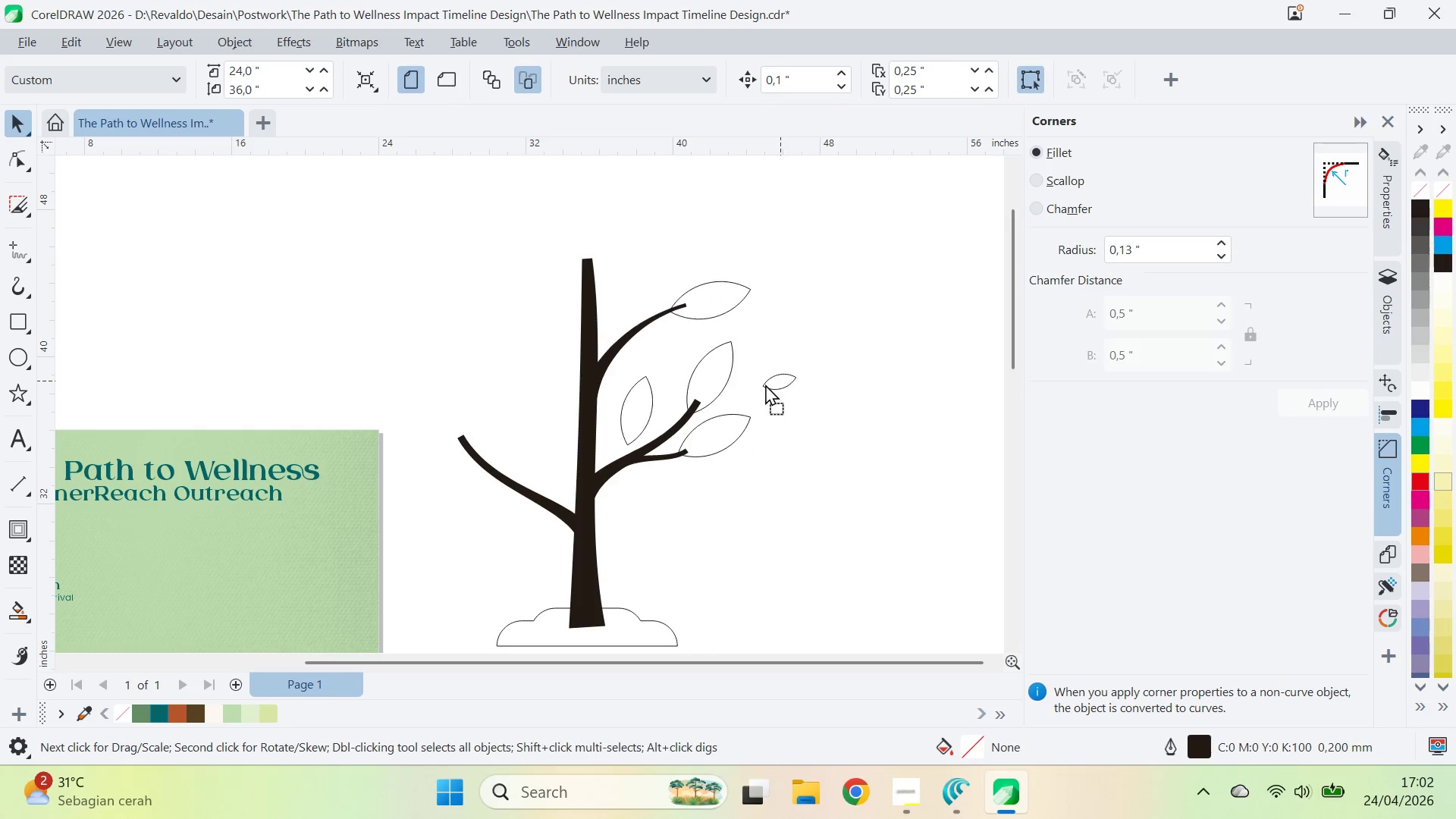 
left_click_drag(start_coordinate=[780, 381], to_coordinate=[743, 393])
 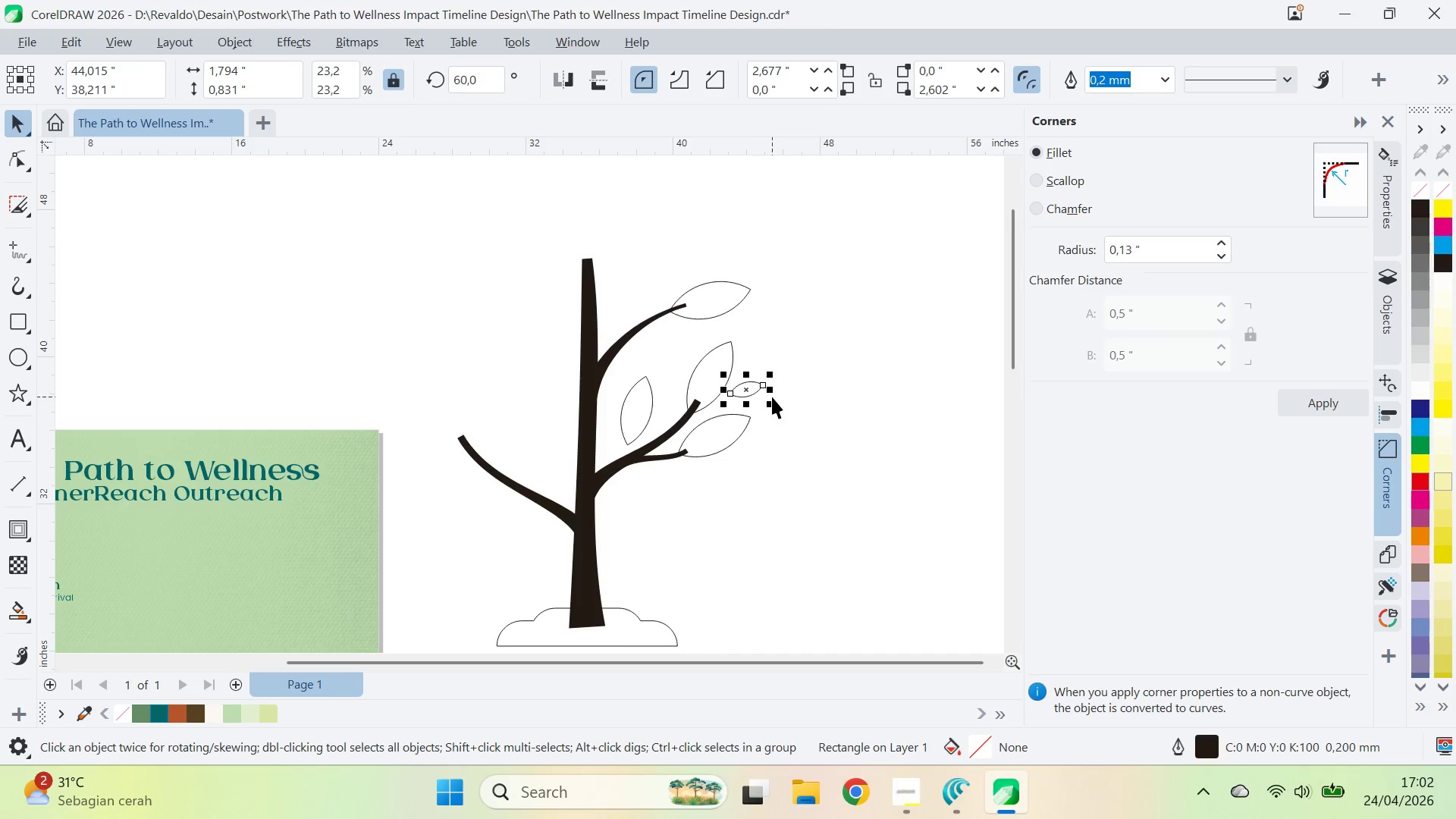 
key(ArrowDown)
 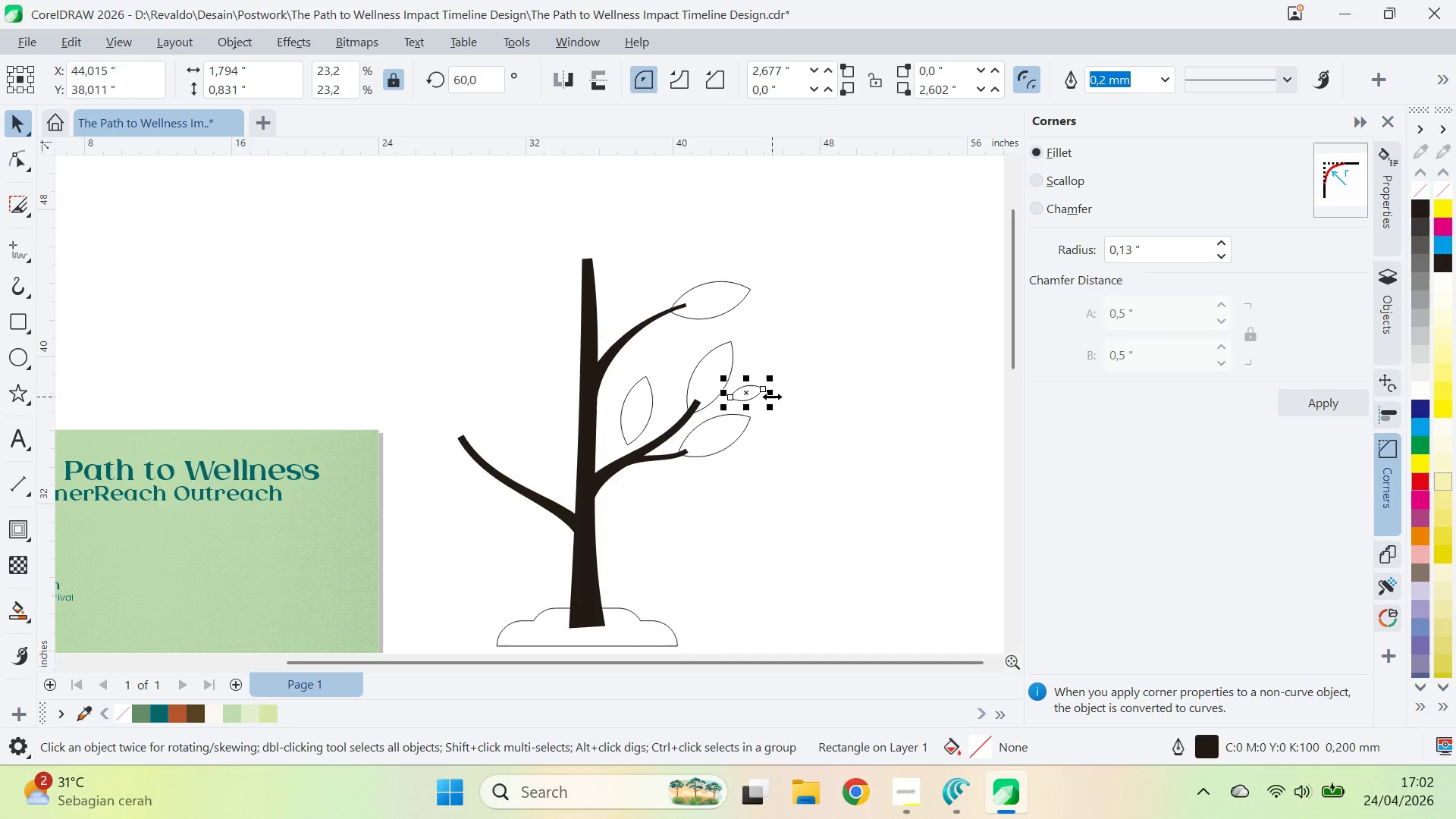 
key(ArrowDown)
 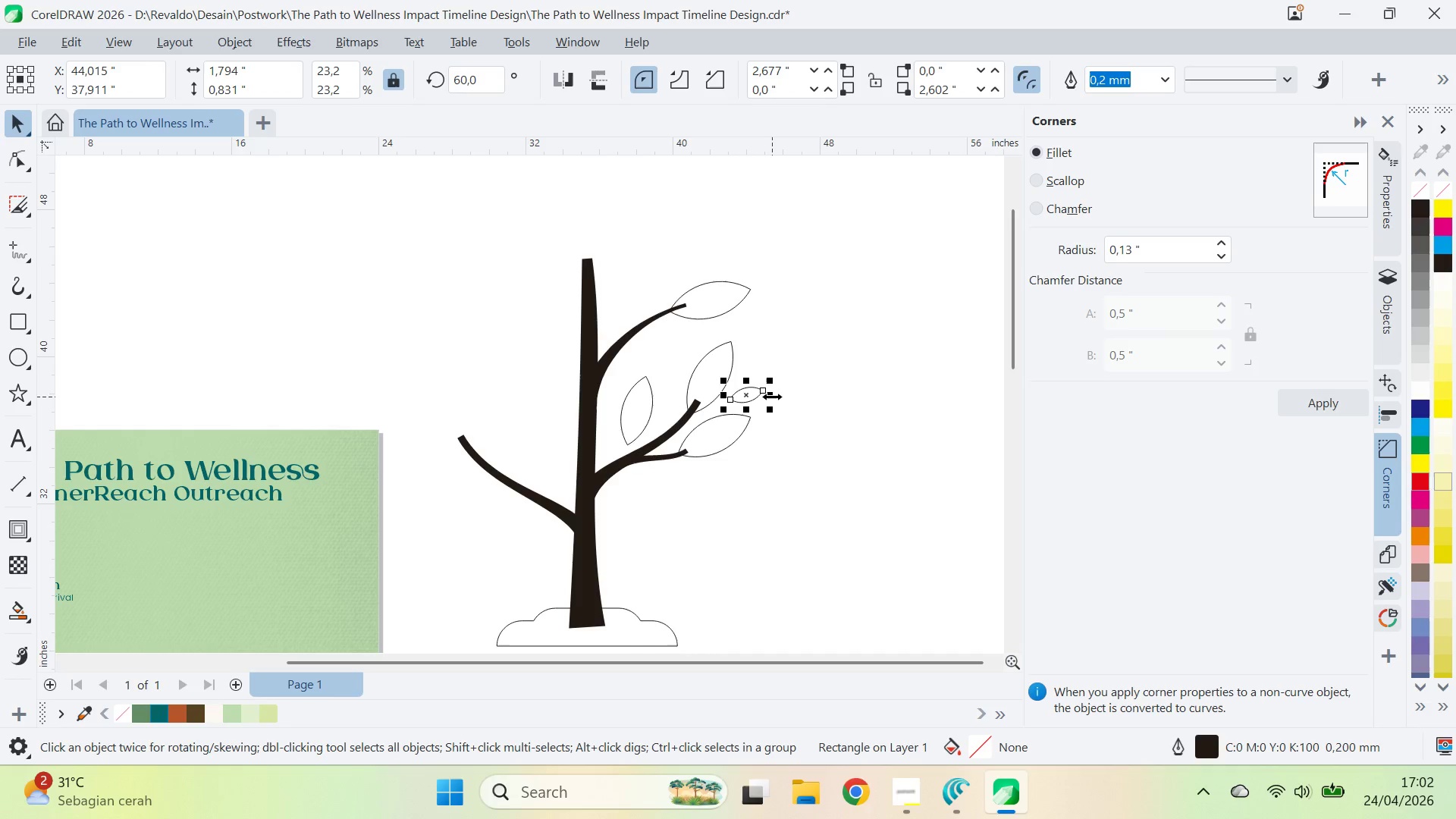 
key(ArrowDown)
 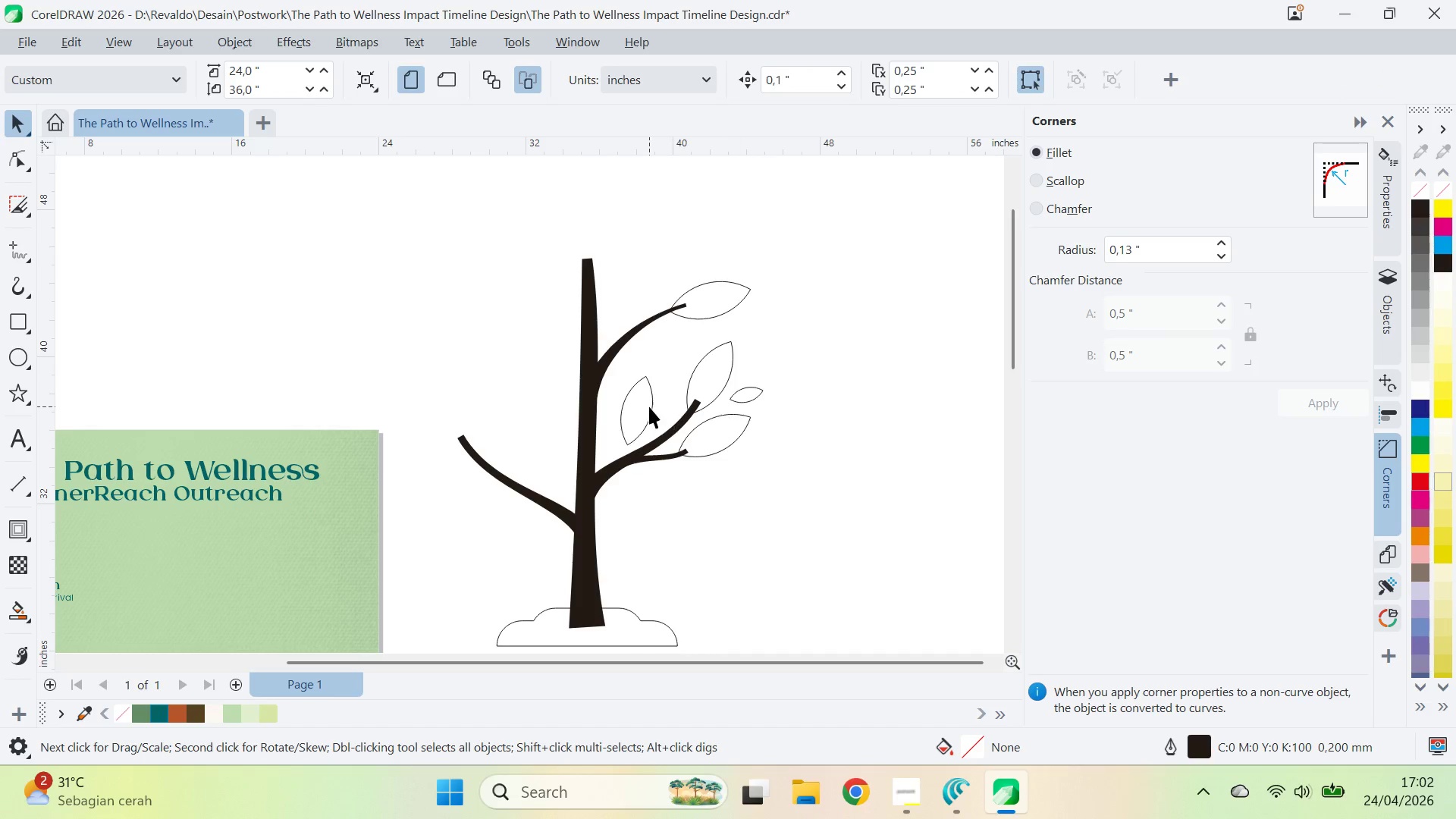 
left_click_drag(start_coordinate=[639, 413], to_coordinate=[653, 500])
 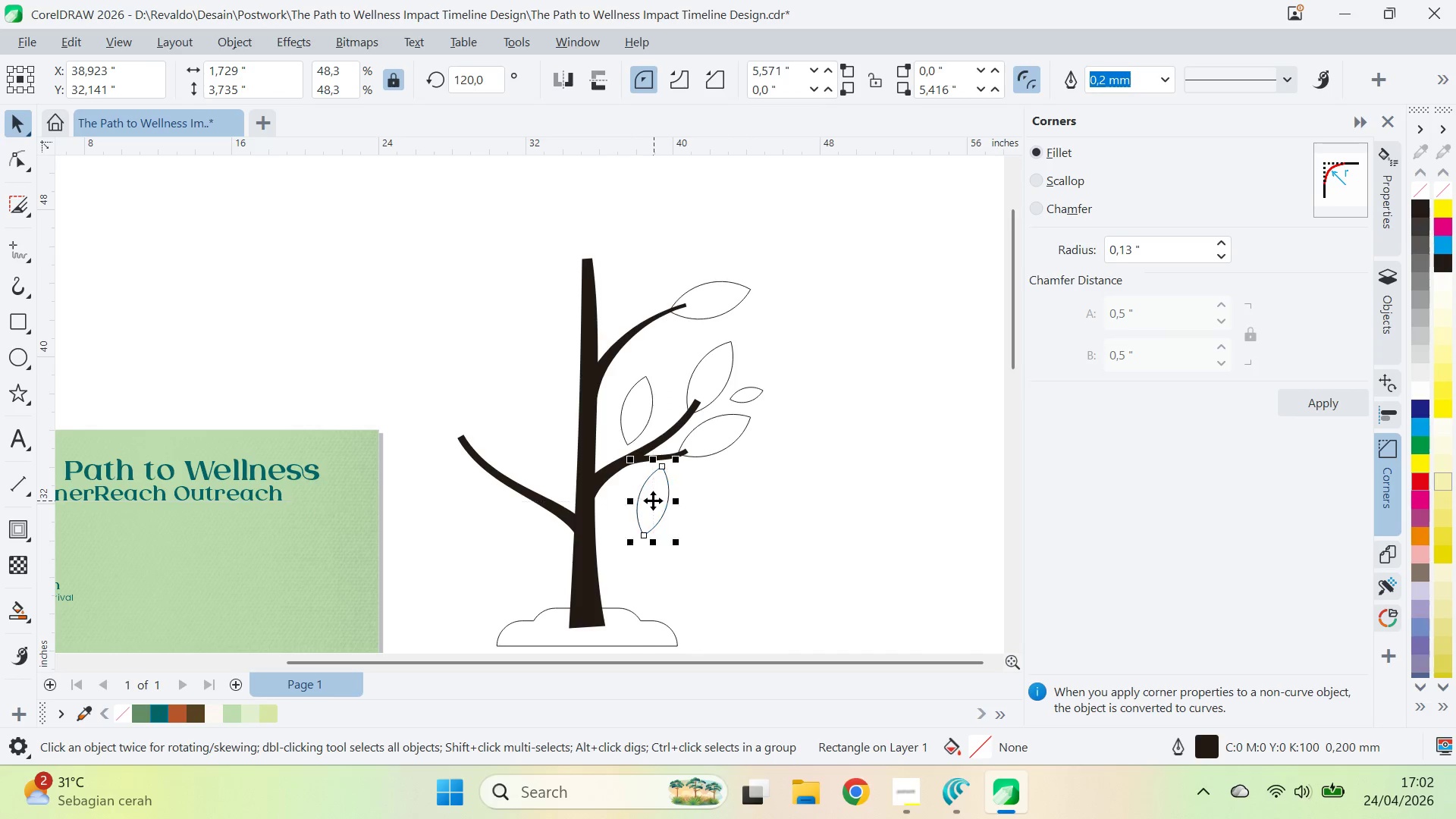 
left_click([653, 500])
 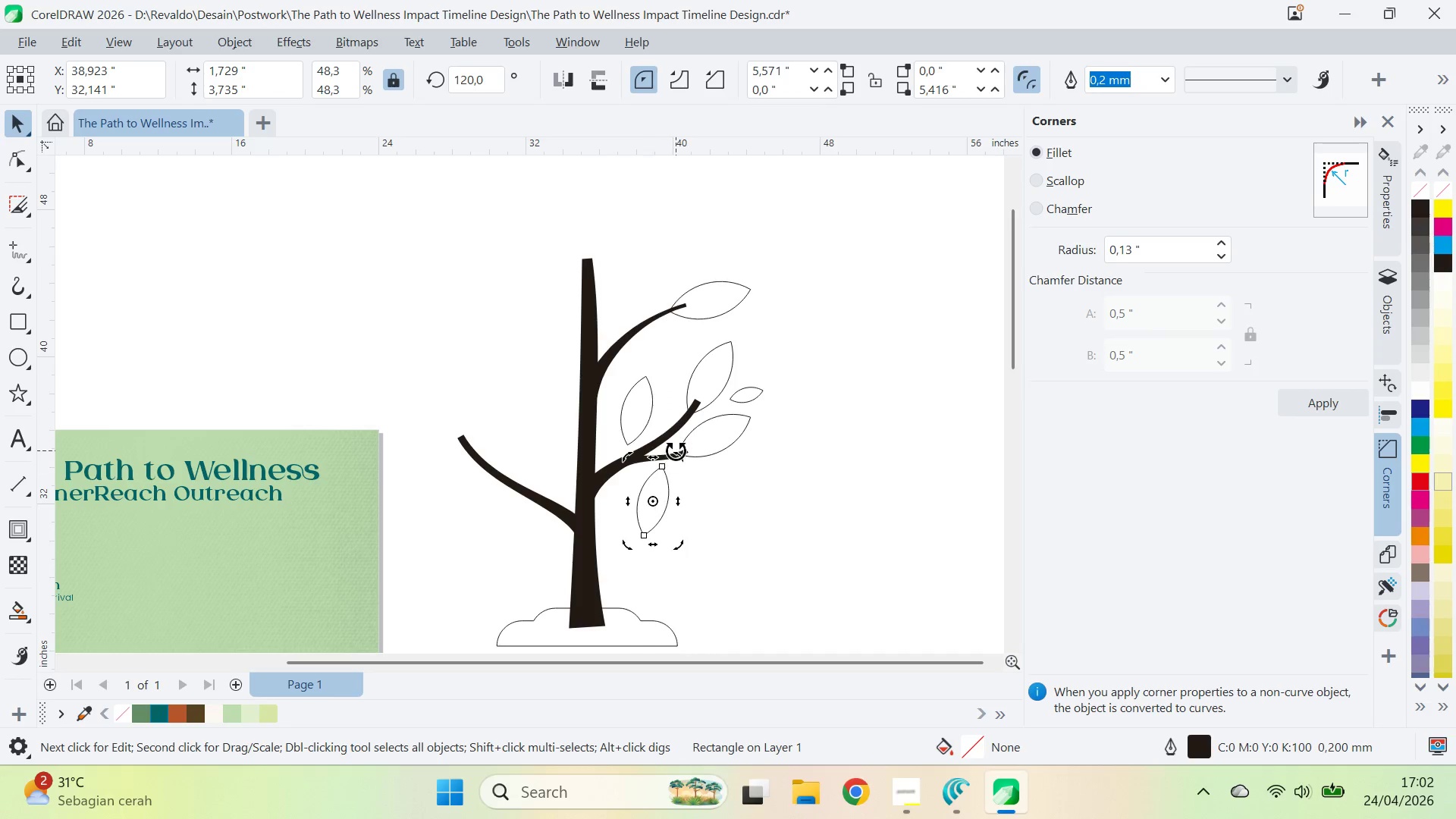 
hold_key(key=ControlLeft, duration=2.44)
left_click_drag(start_coordinate=[681, 451], to_coordinate=[751, 538])
 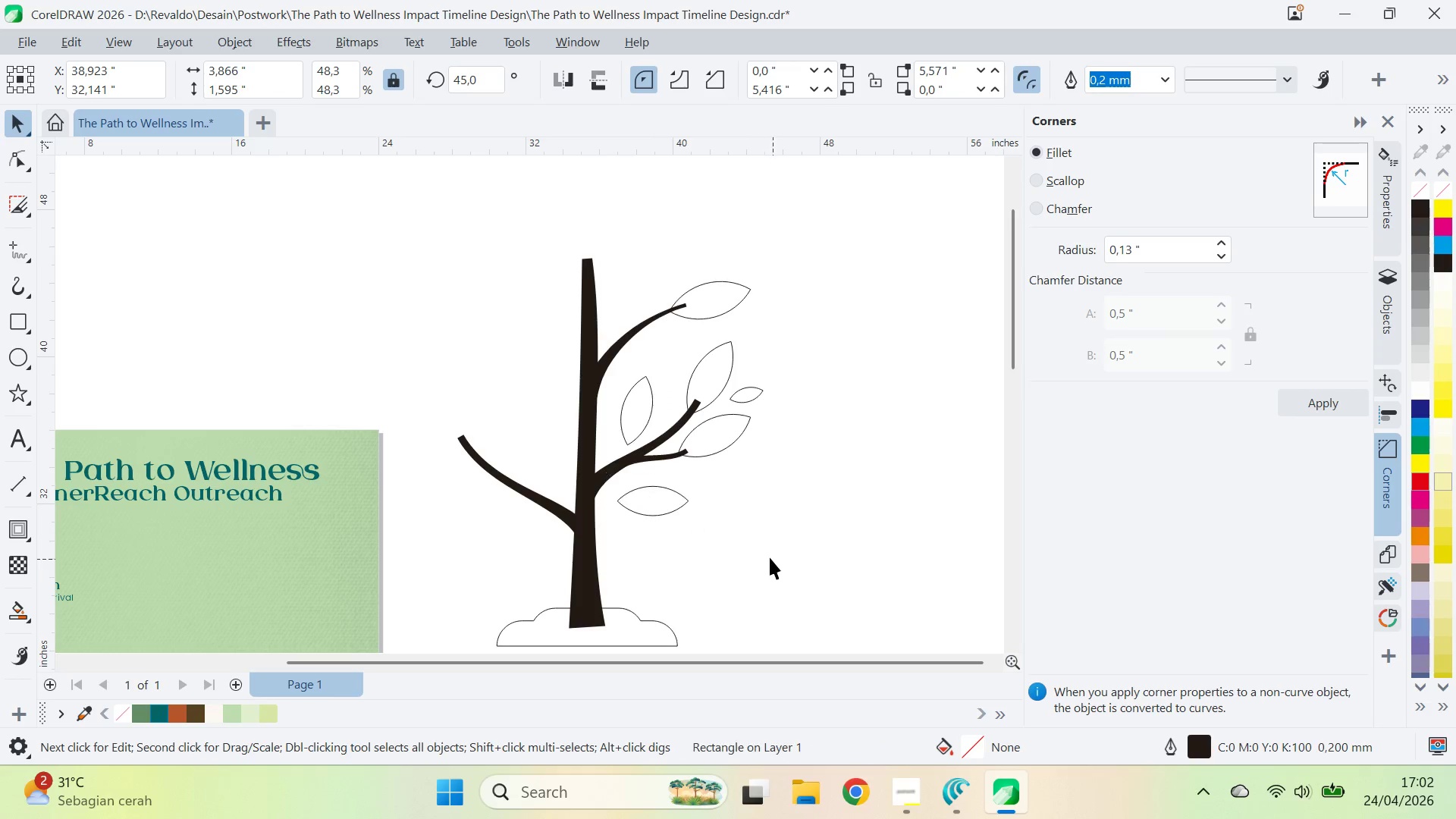 
left_click_drag(start_coordinate=[775, 560], to_coordinate=[725, 545])
 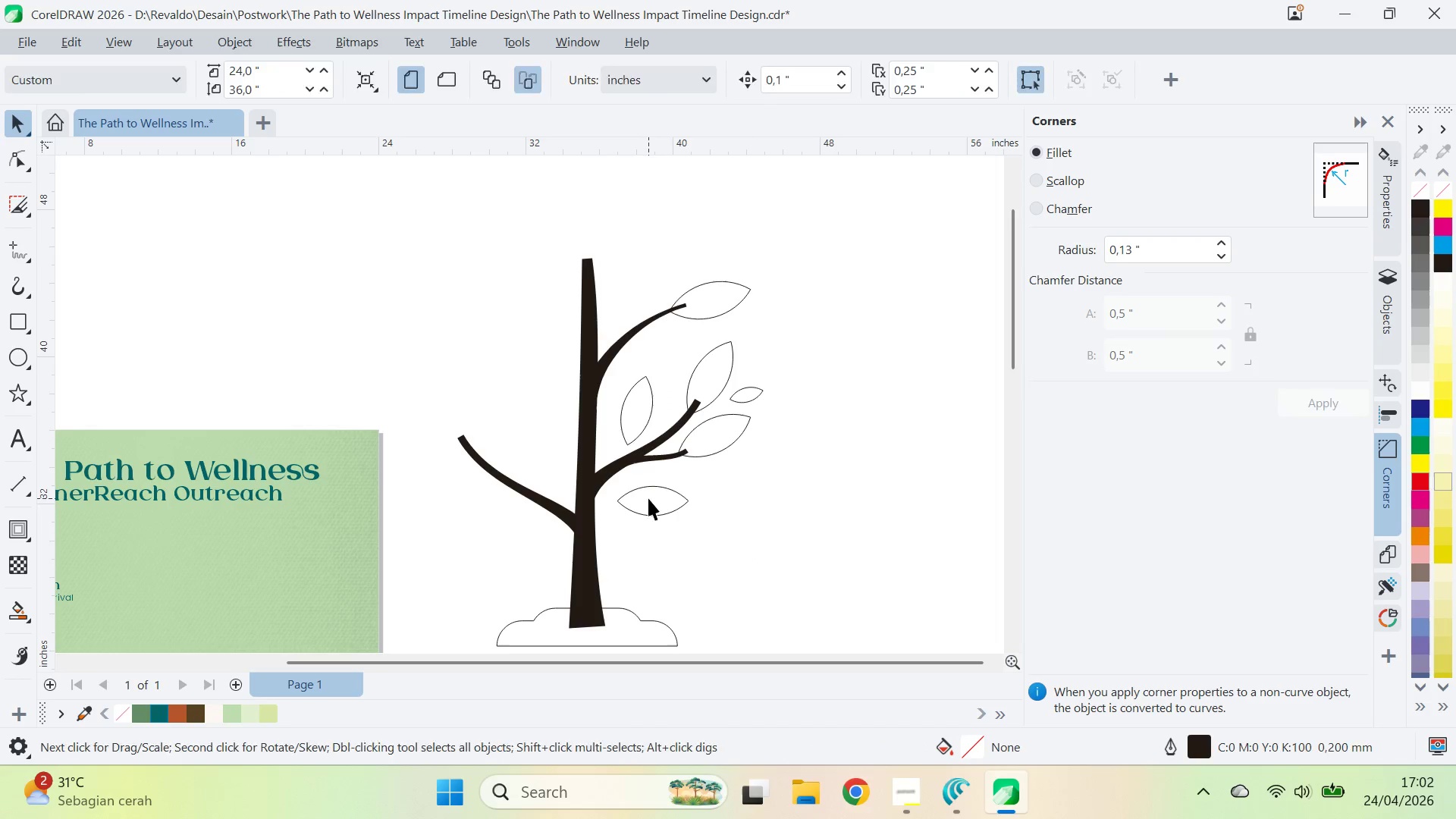 
left_click_drag(start_coordinate=[648, 500], to_coordinate=[652, 487])
 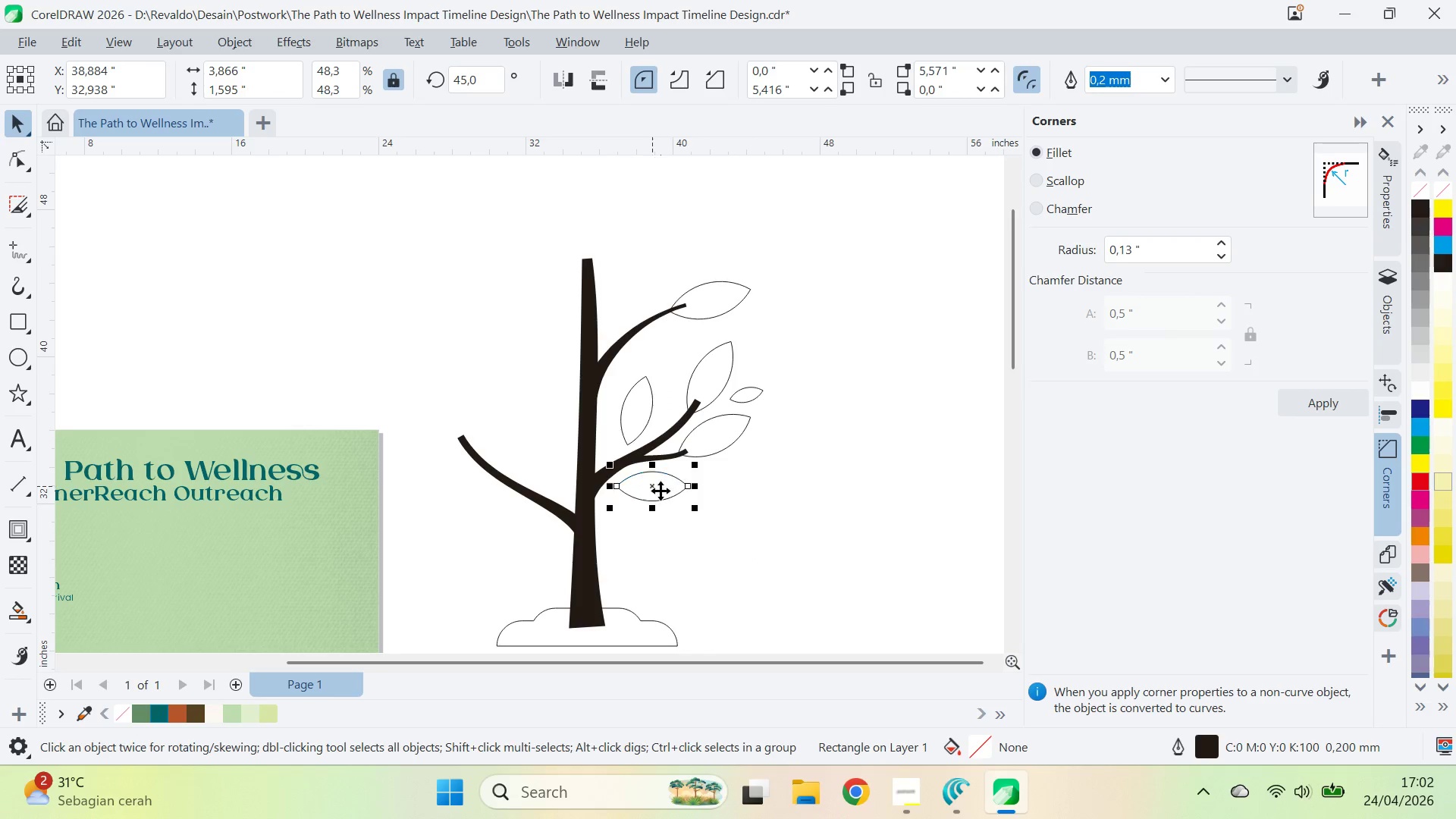 
left_click([661, 491])
 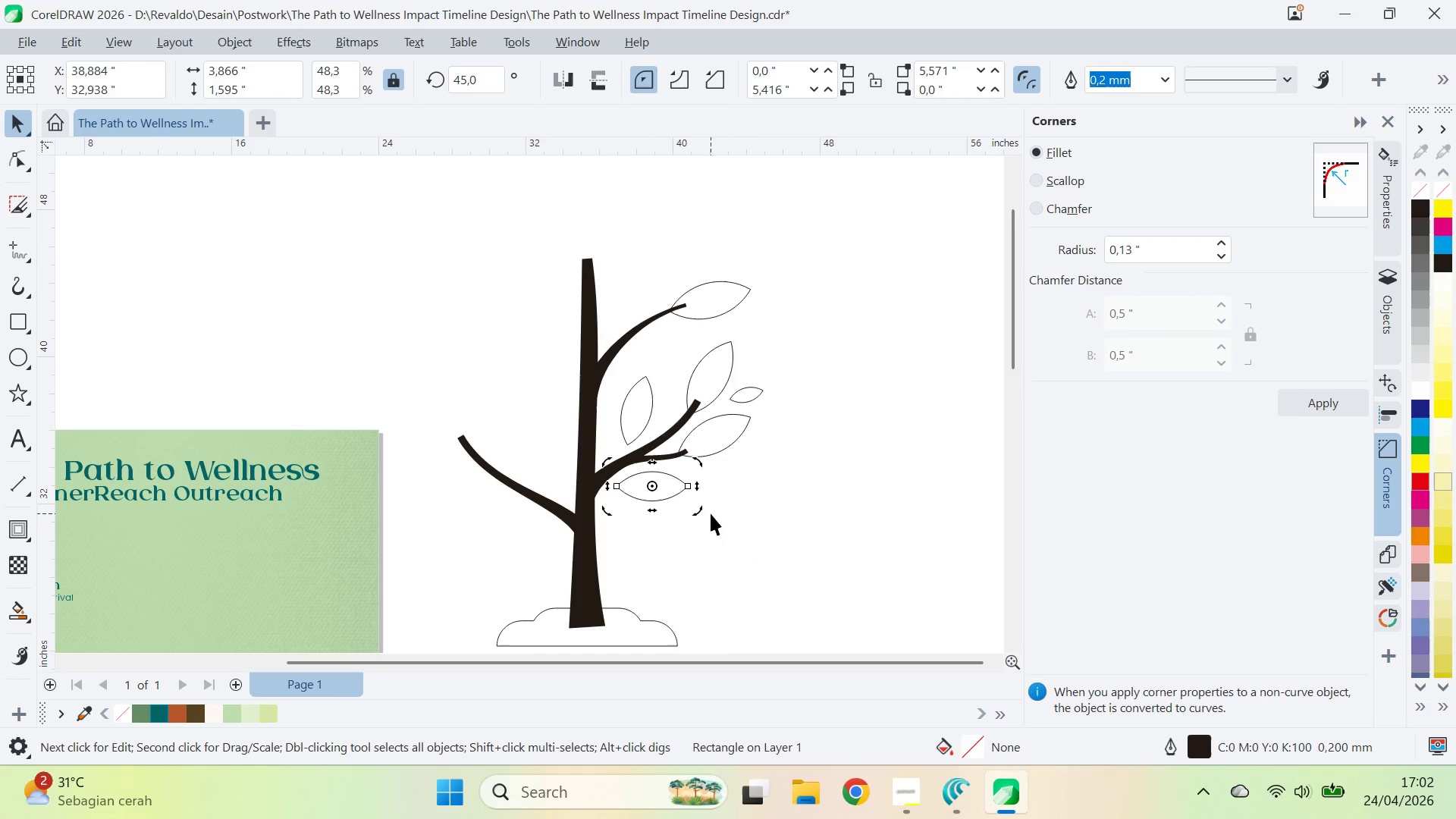 
hold_key(key=ControlLeft, duration=1.48)
left_click_drag(start_coordinate=[699, 514], to_coordinate=[695, 522])
 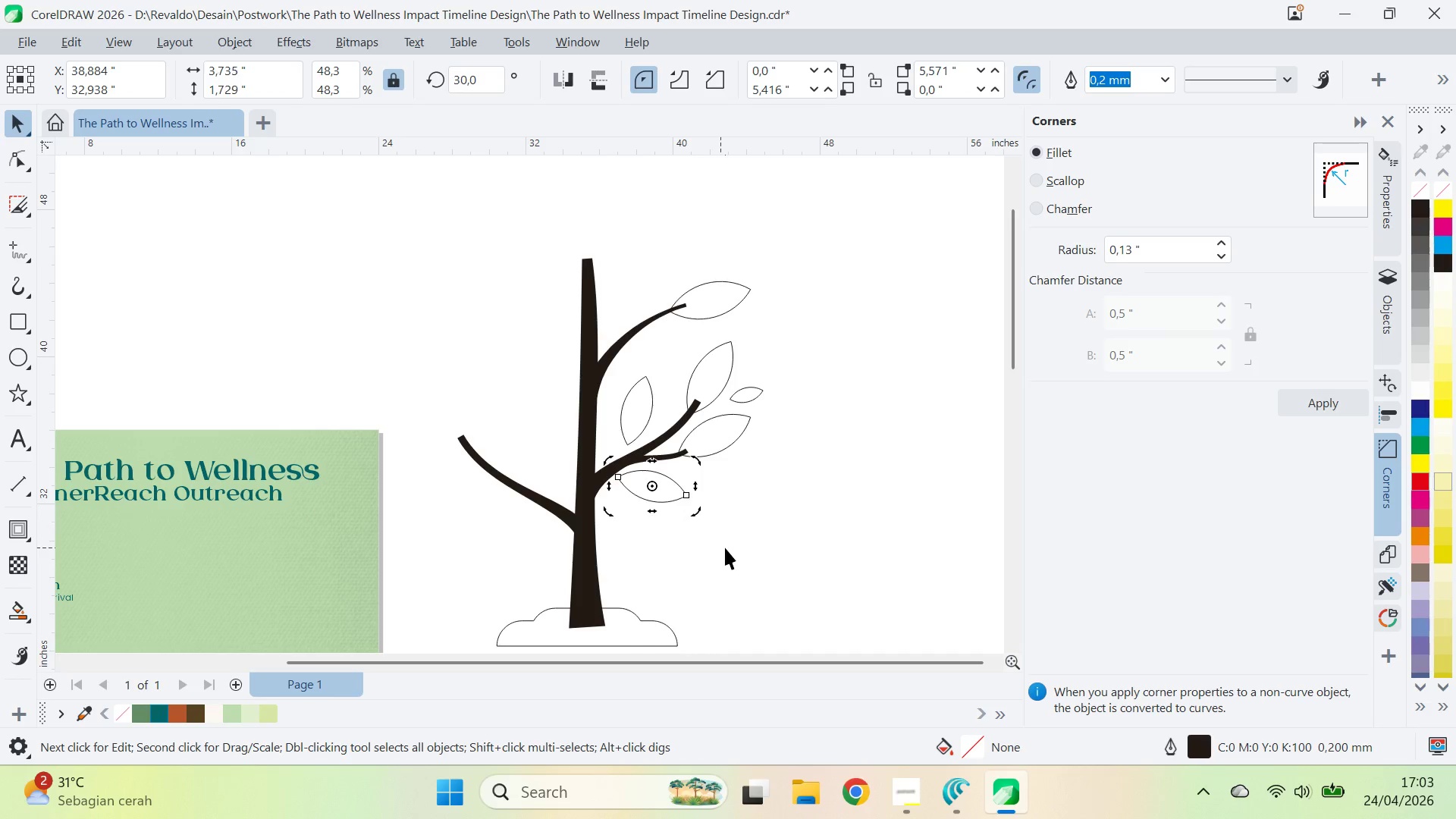 
left_click_drag(start_coordinate=[725, 548], to_coordinate=[689, 525])
 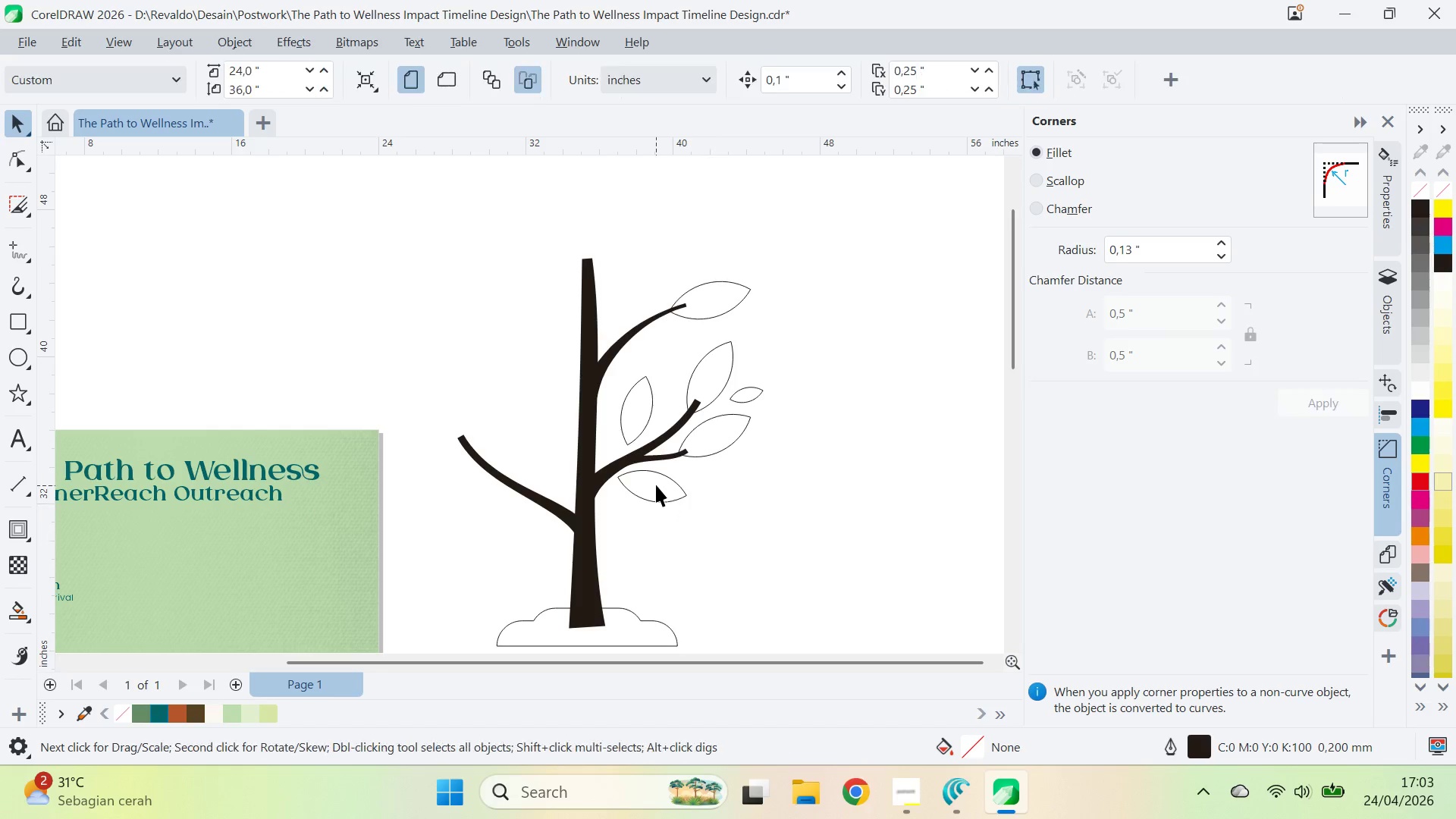 
left_click_drag(start_coordinate=[656, 484], to_coordinate=[666, 486])
 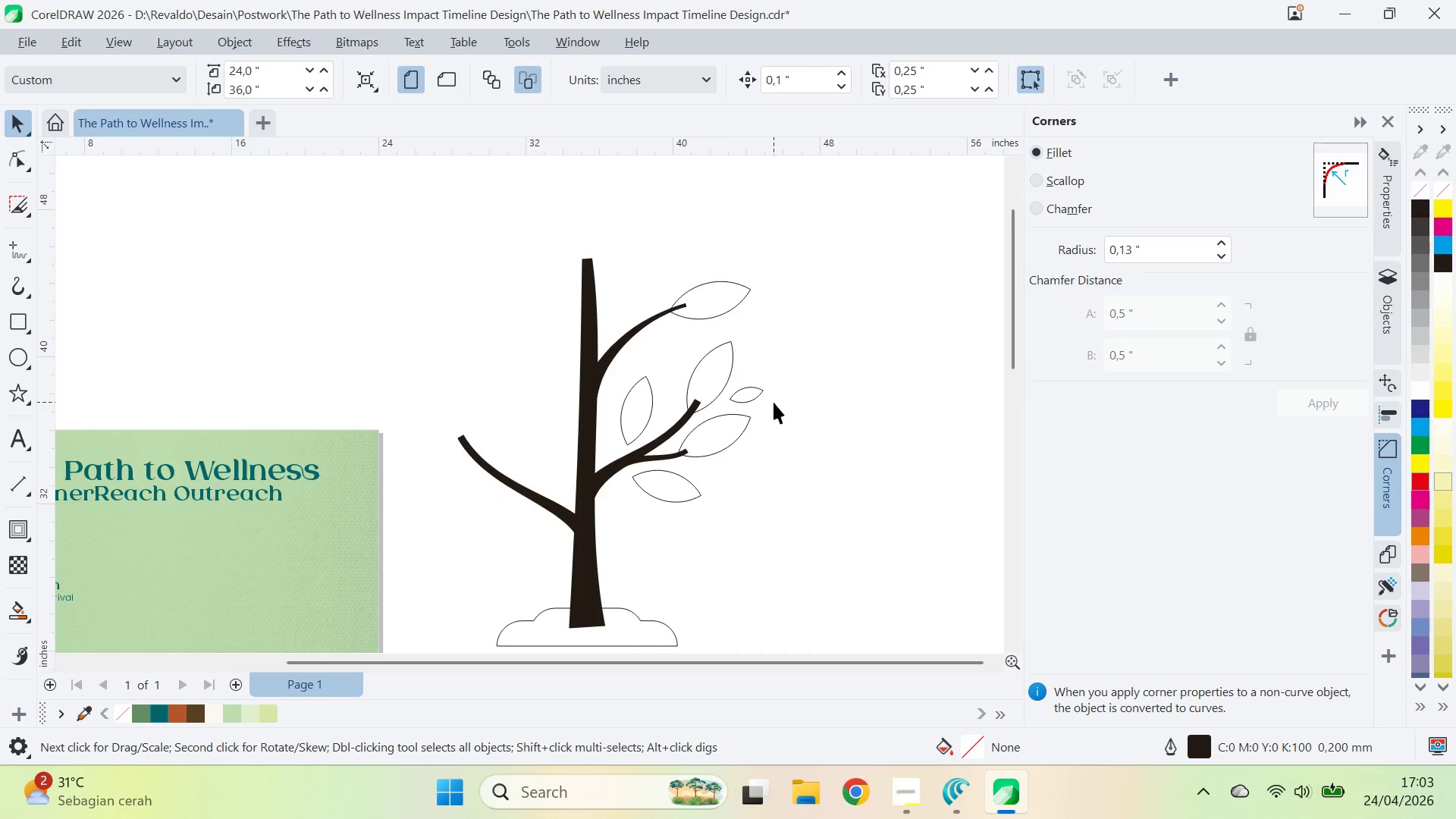 
double_click([756, 394])
 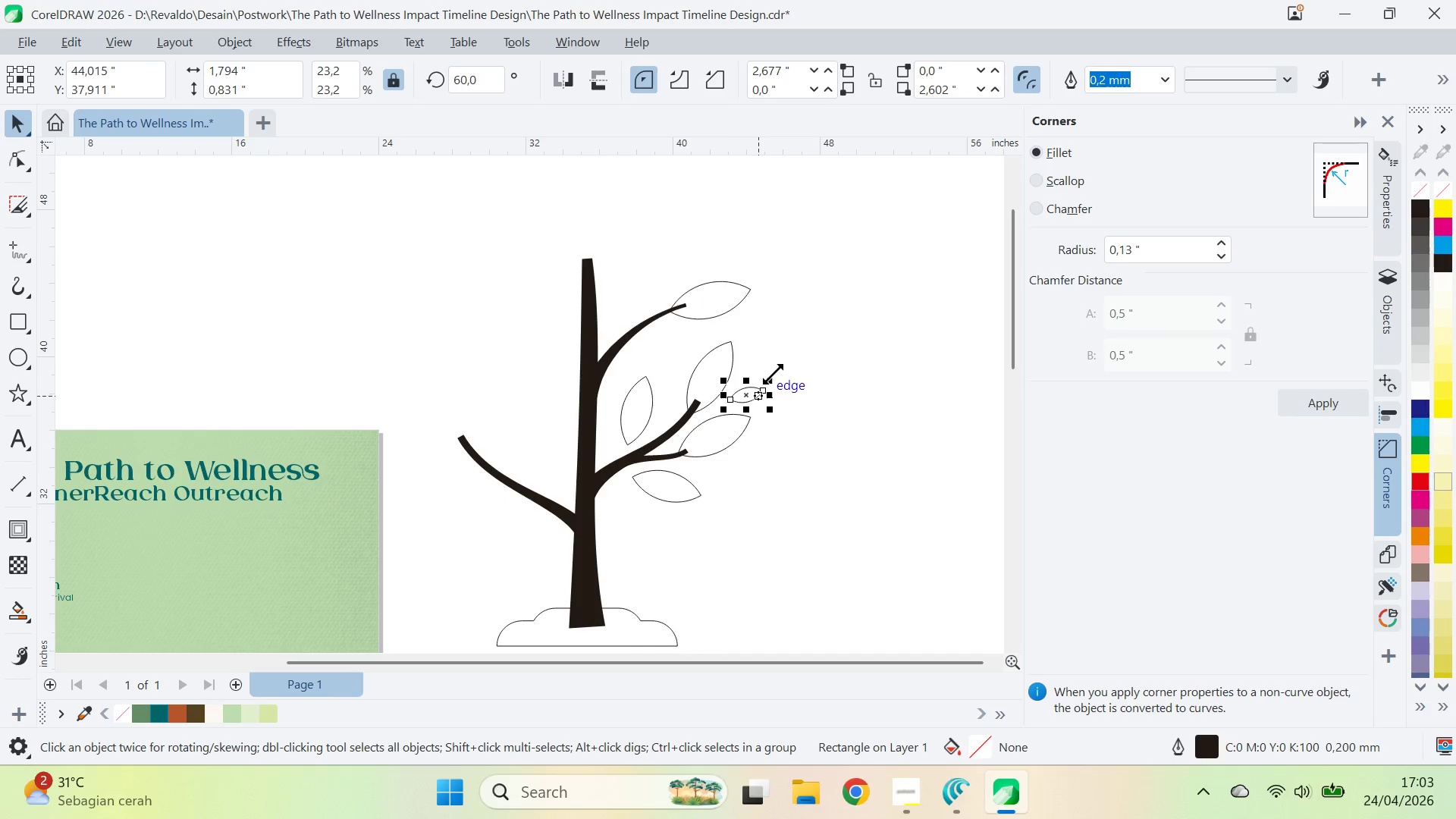 
left_click_drag(start_coordinate=[773, 374], to_coordinate=[782, 365])
 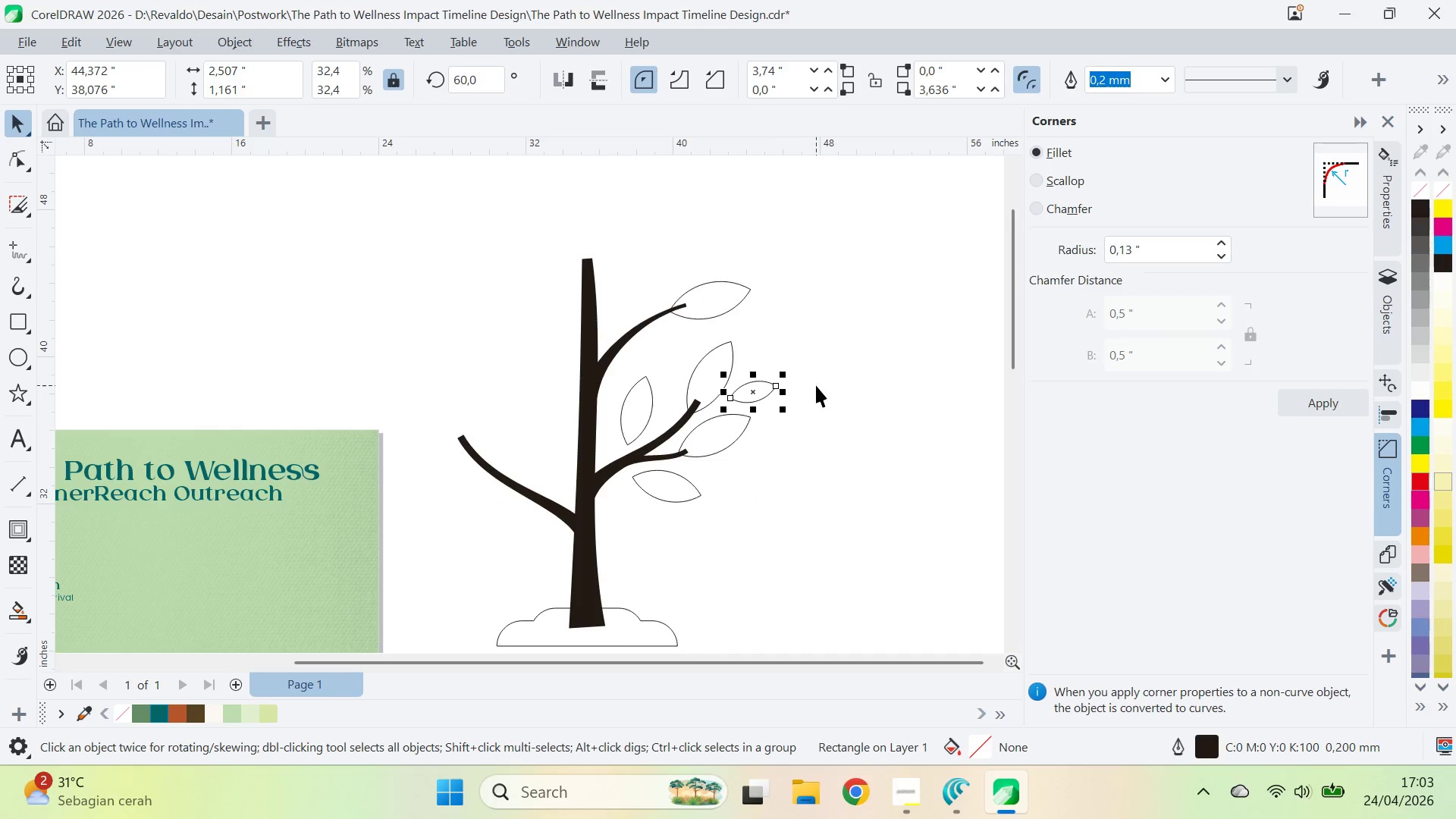 
key(Control+Z)
 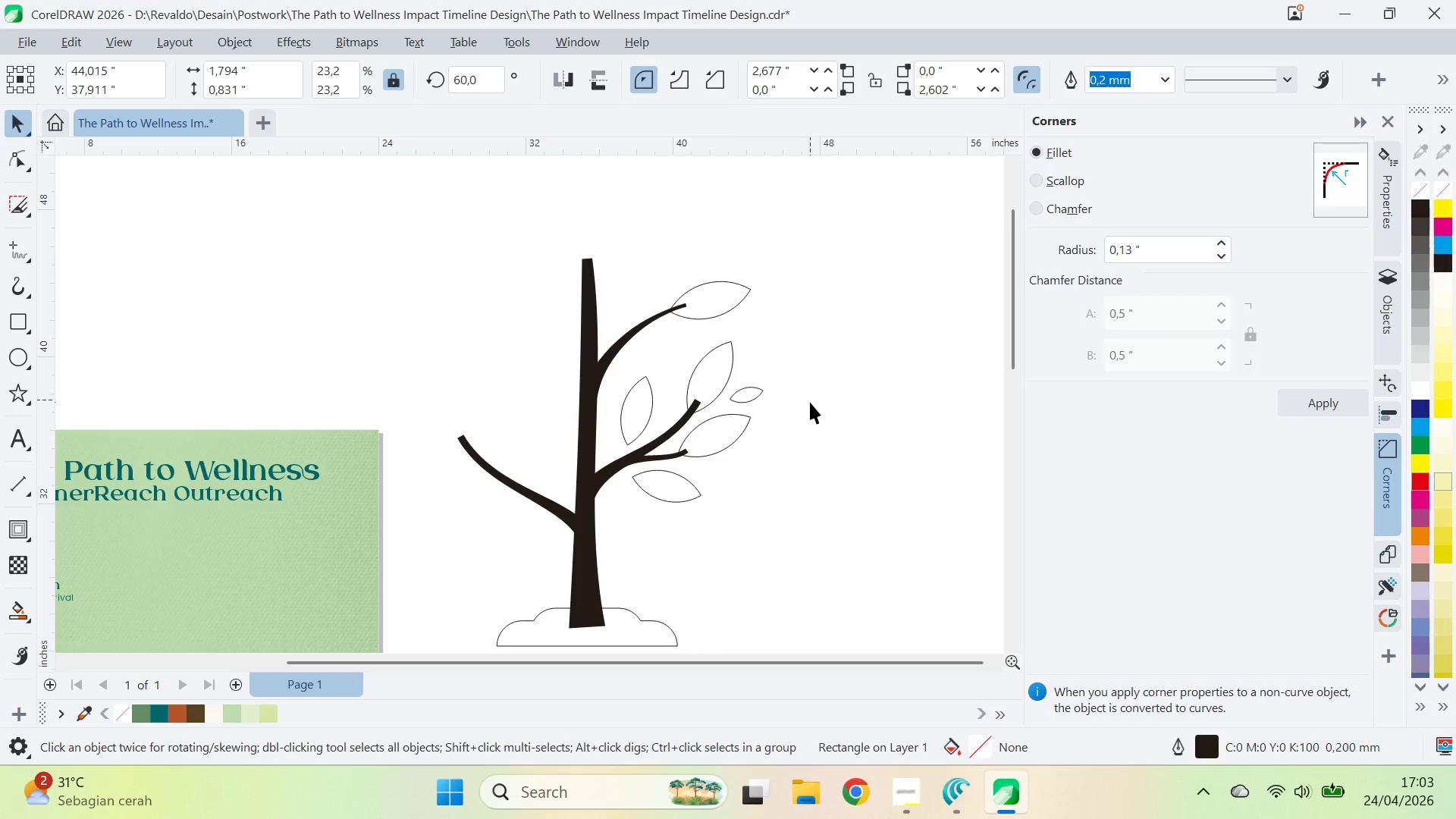 
left_click([810, 402])
 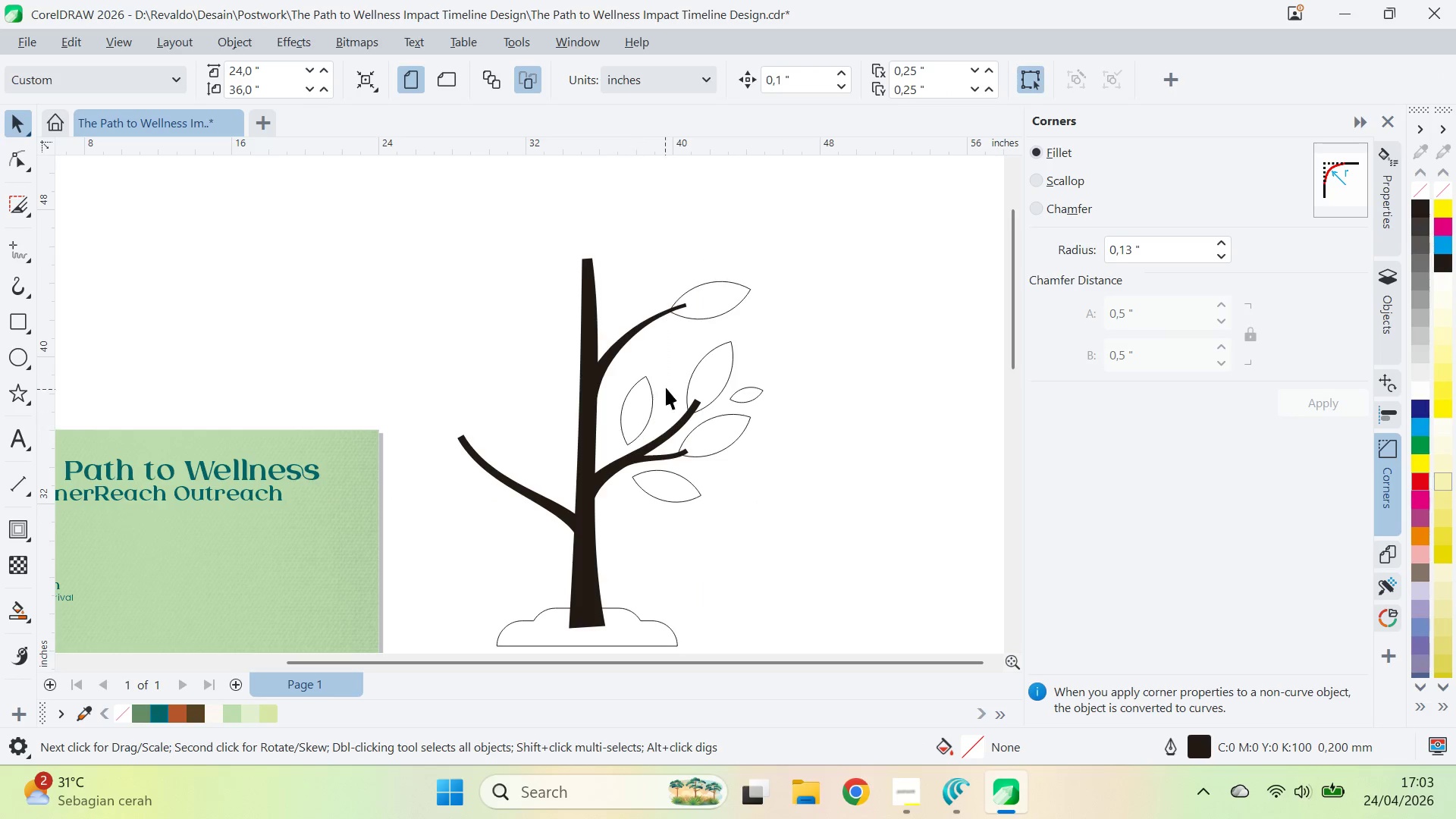 
left_click([645, 403])
 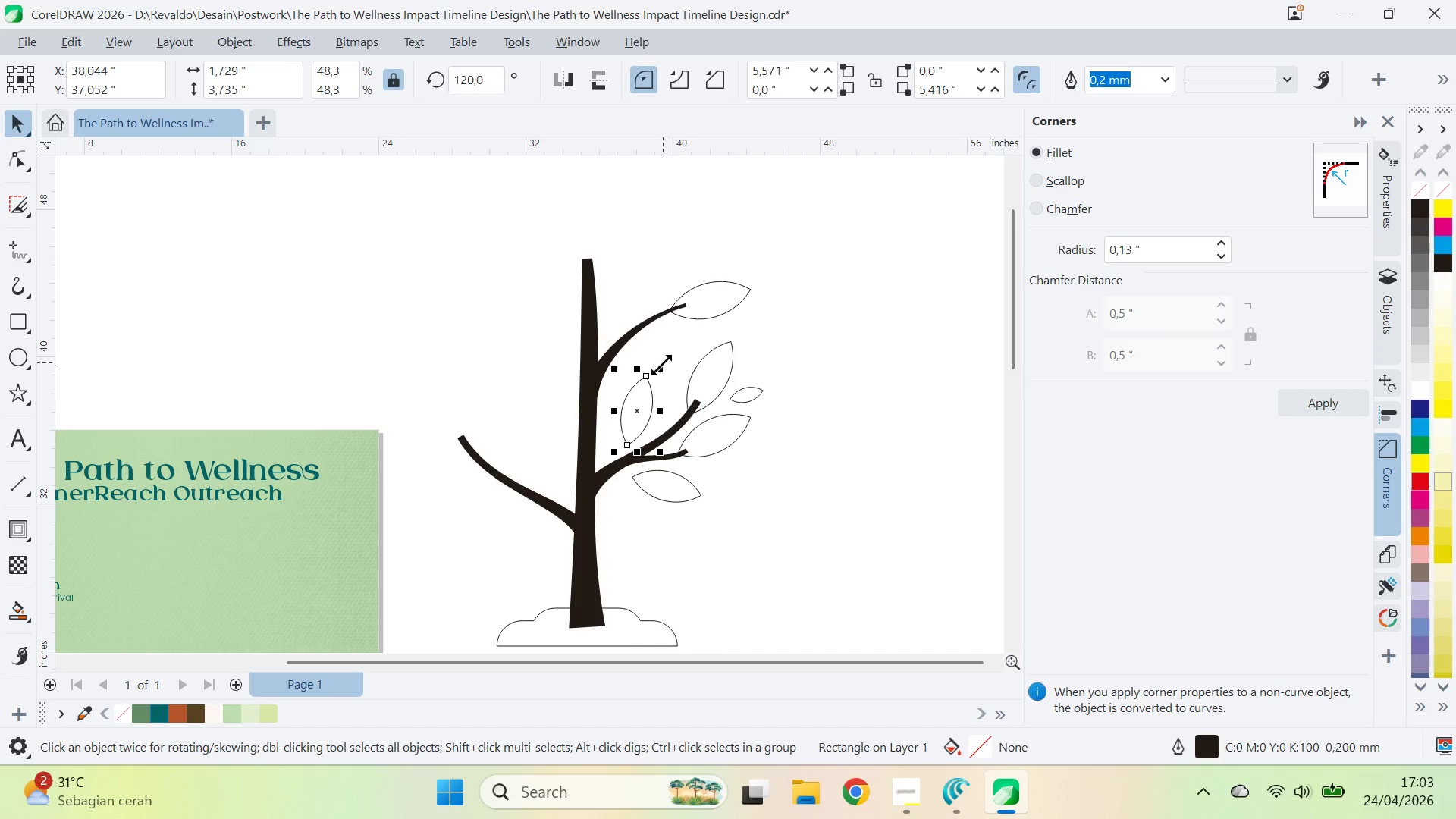 
left_click_drag(start_coordinate=[661, 365], to_coordinate=[691, 340])
 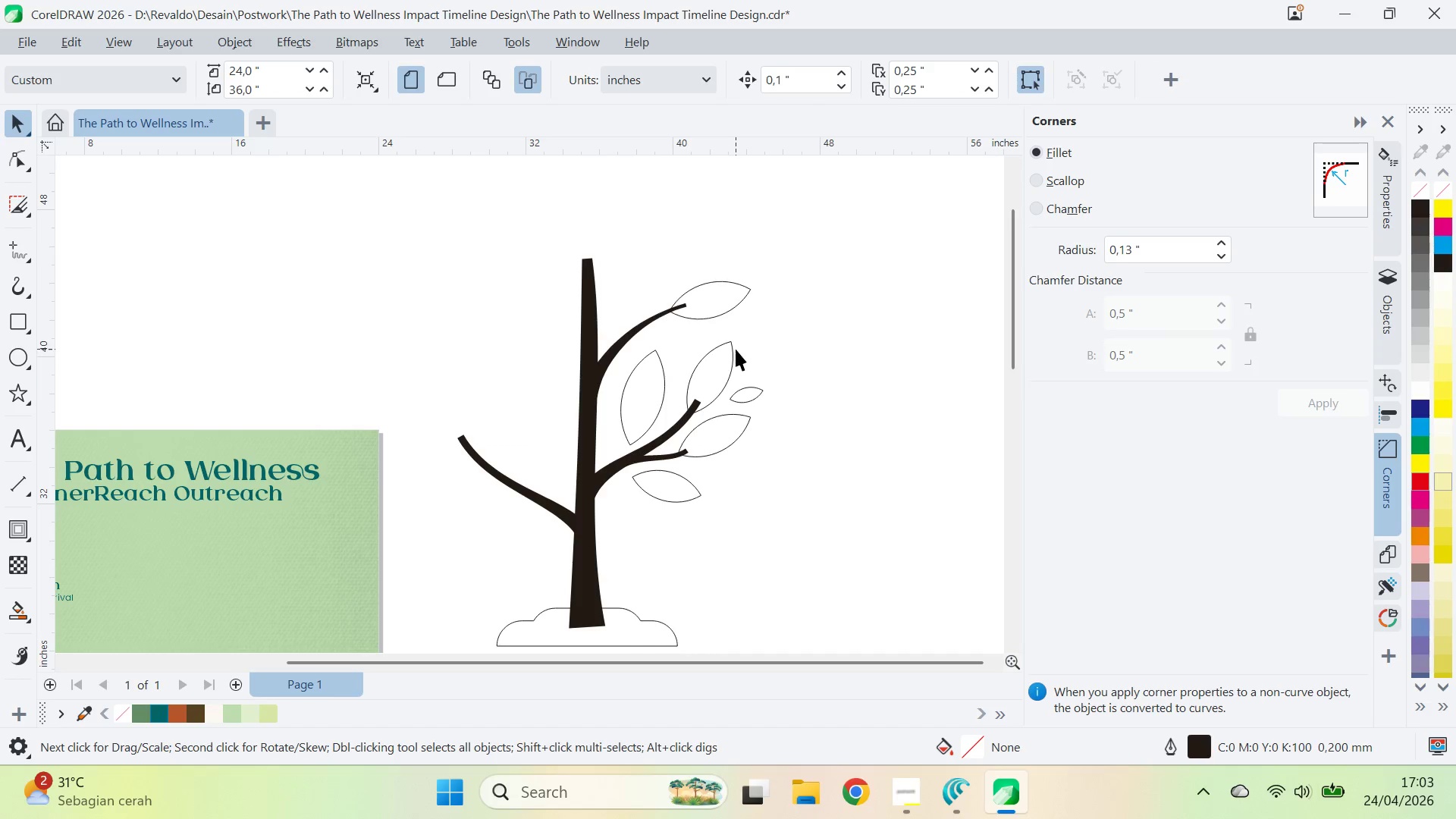 
key(Control+Z)
 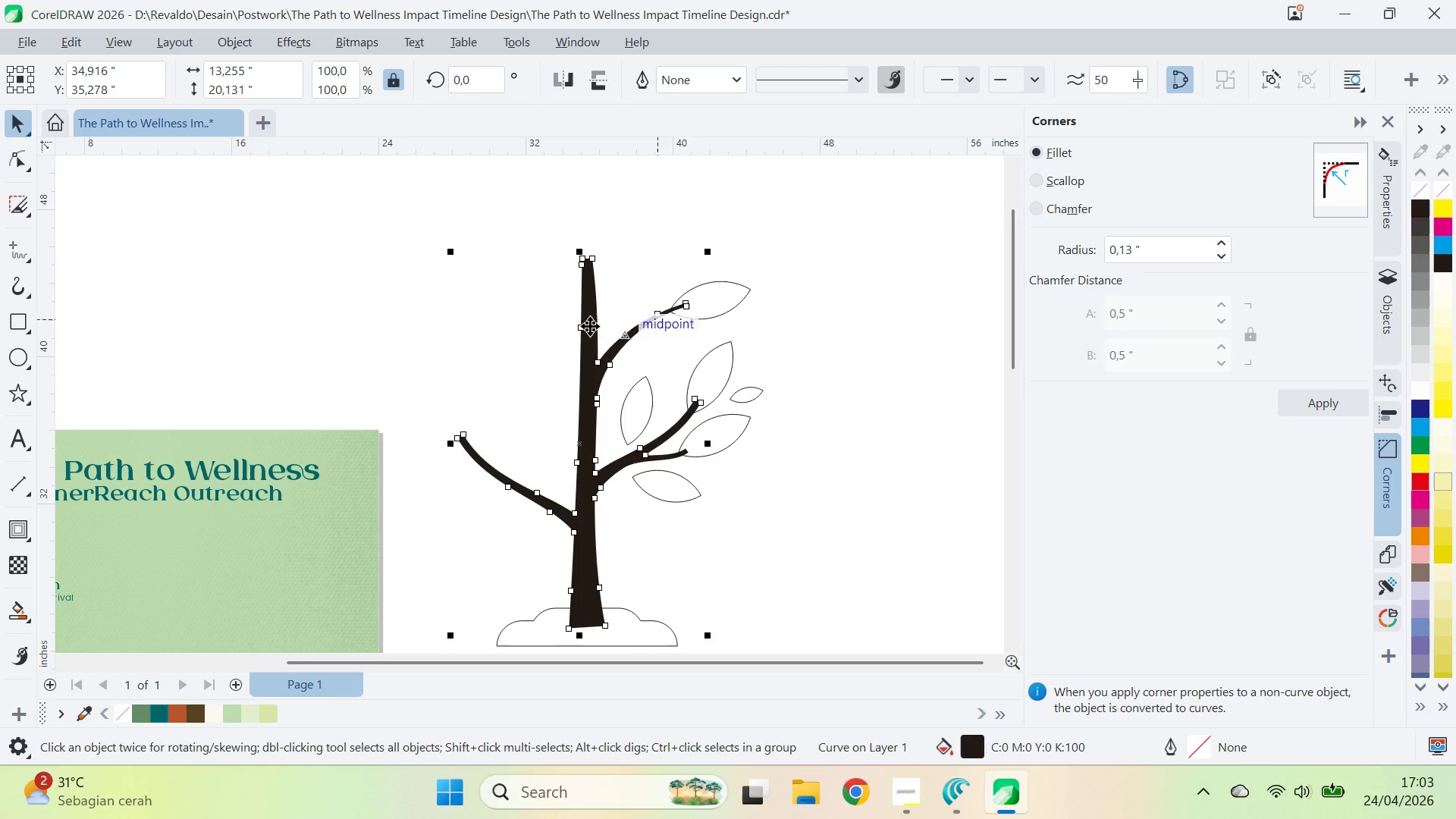 
key(A)
 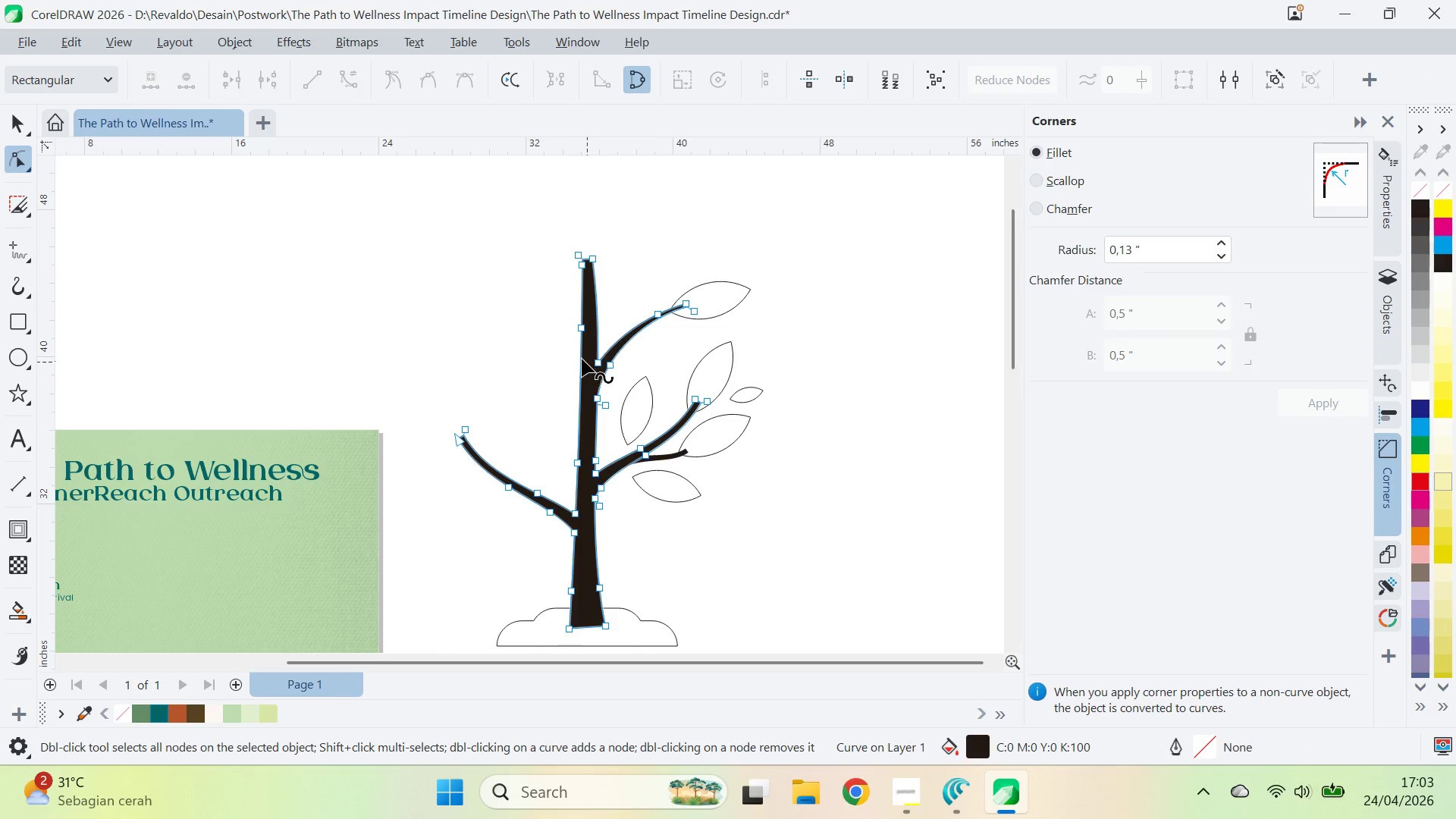 
key(Control+ControlLeft)
 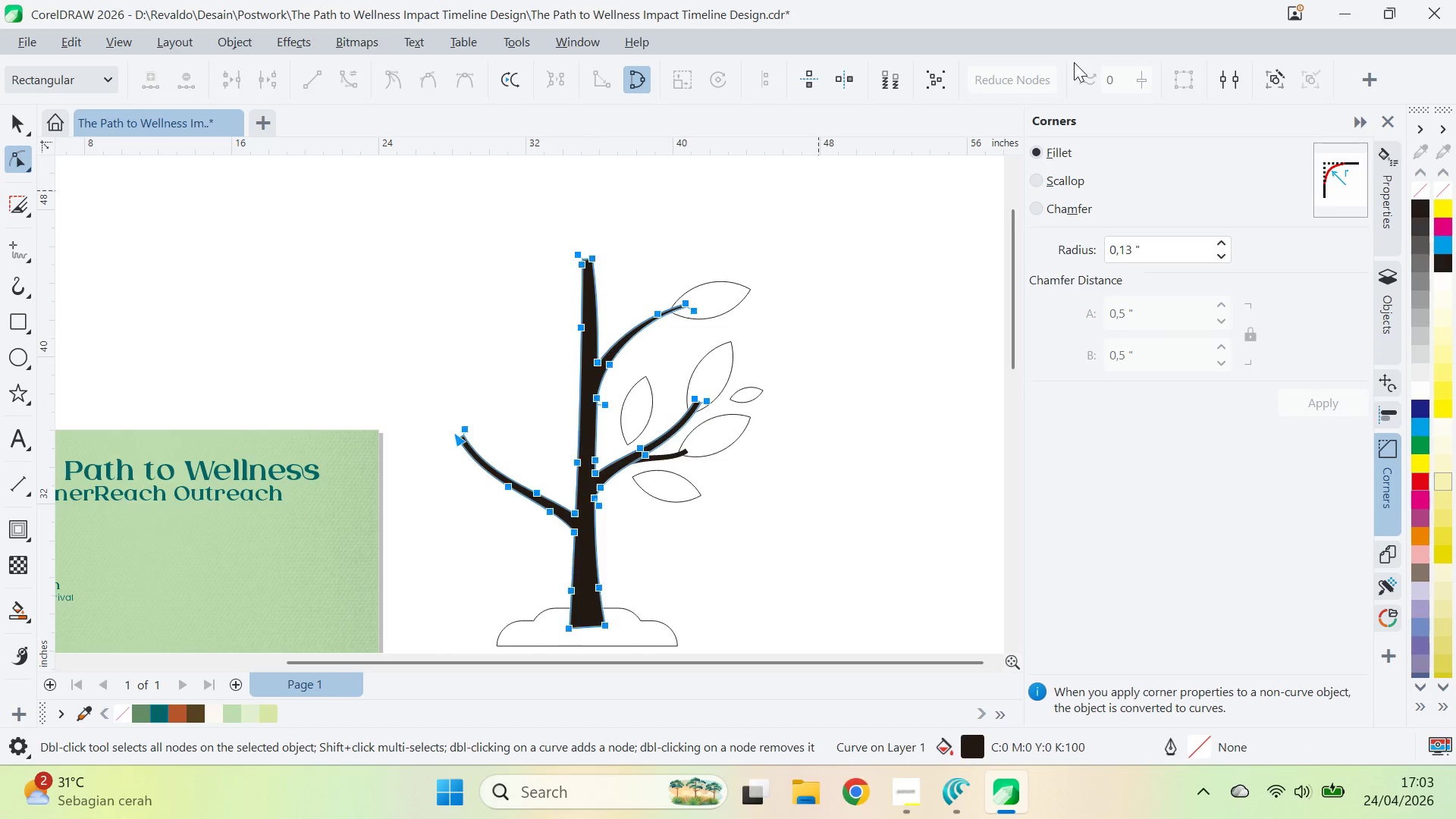 
key(Control+A)
 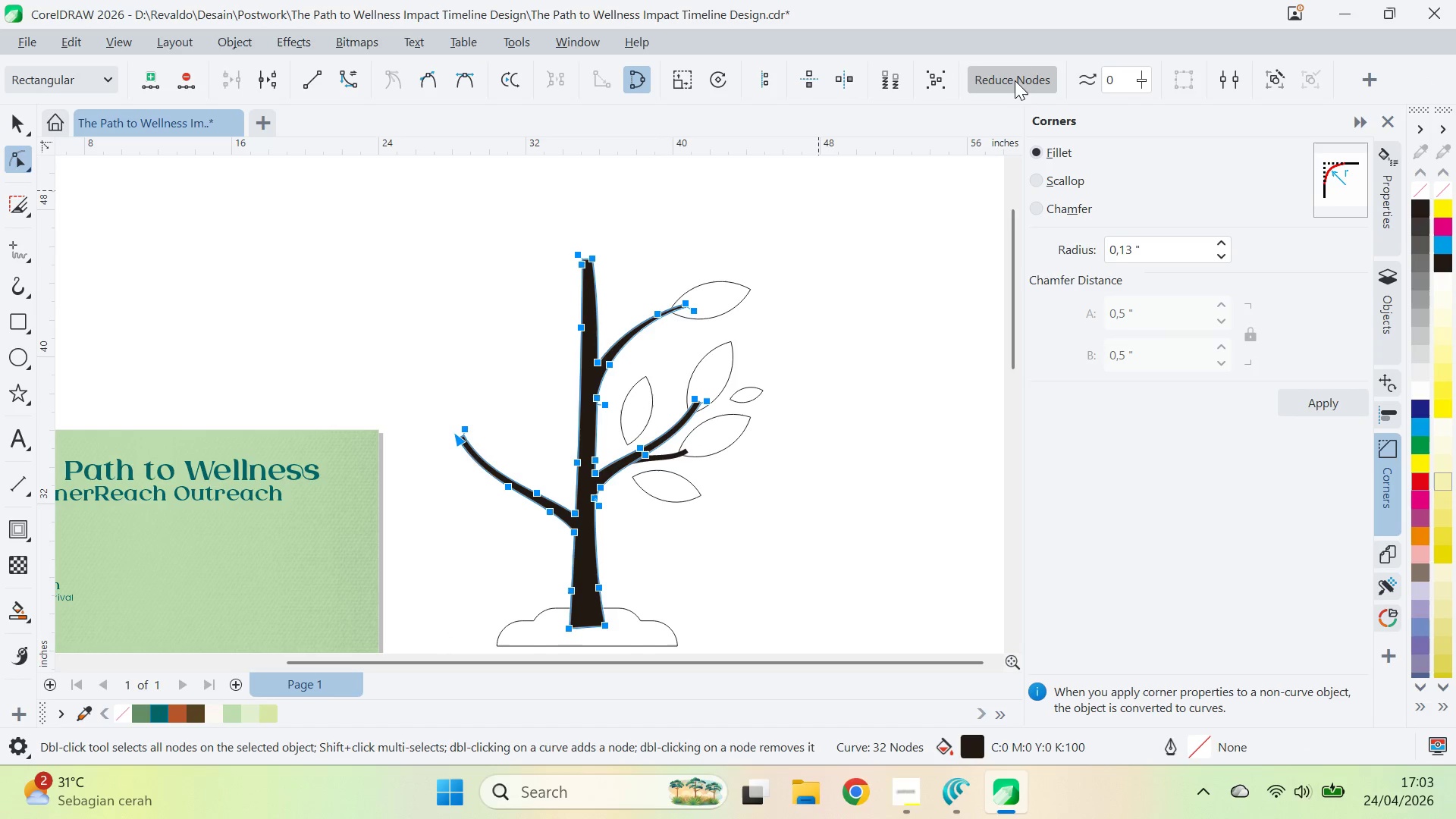 
left_click([1014, 80])
 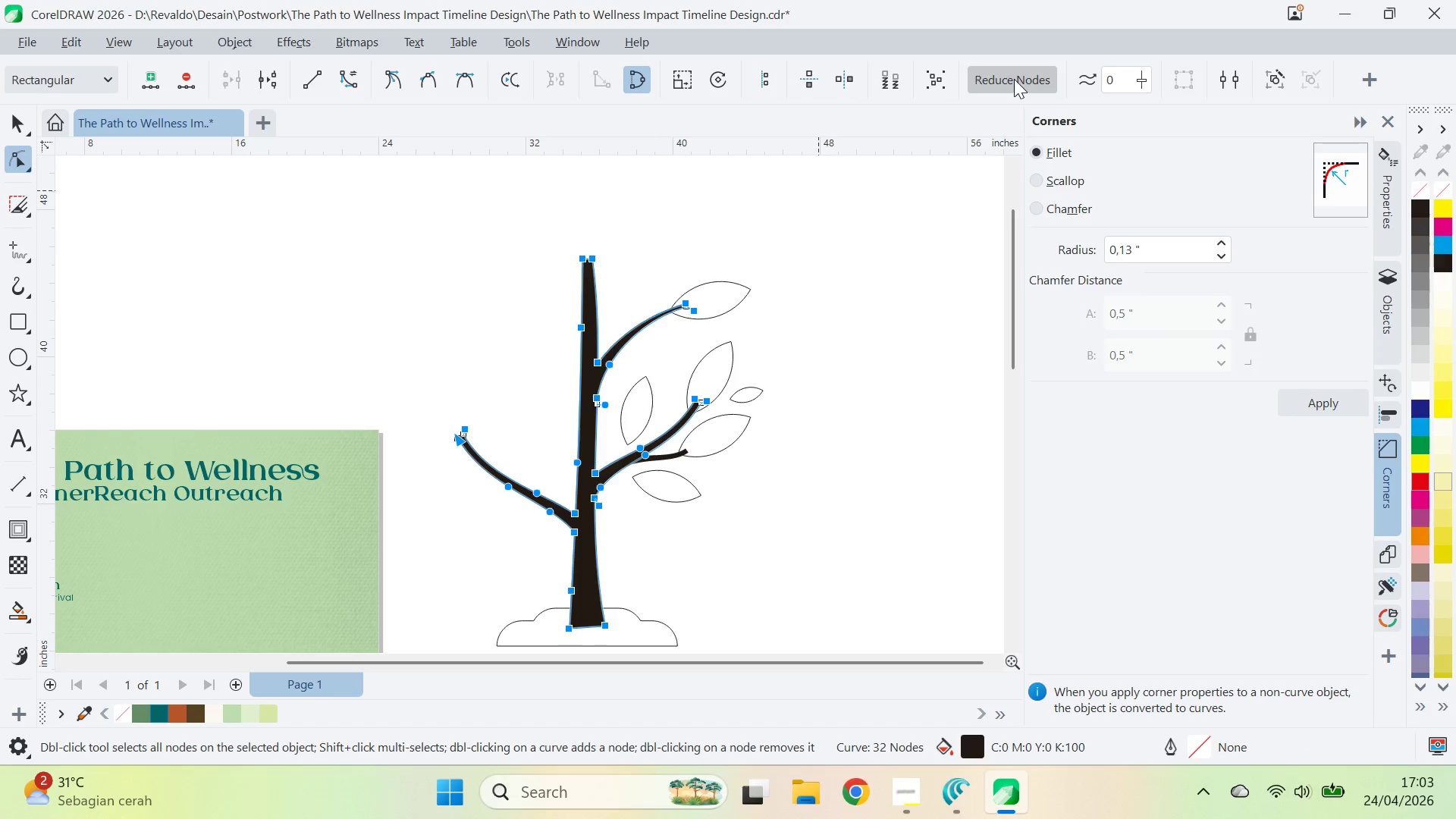 
triple_click([1014, 79])
 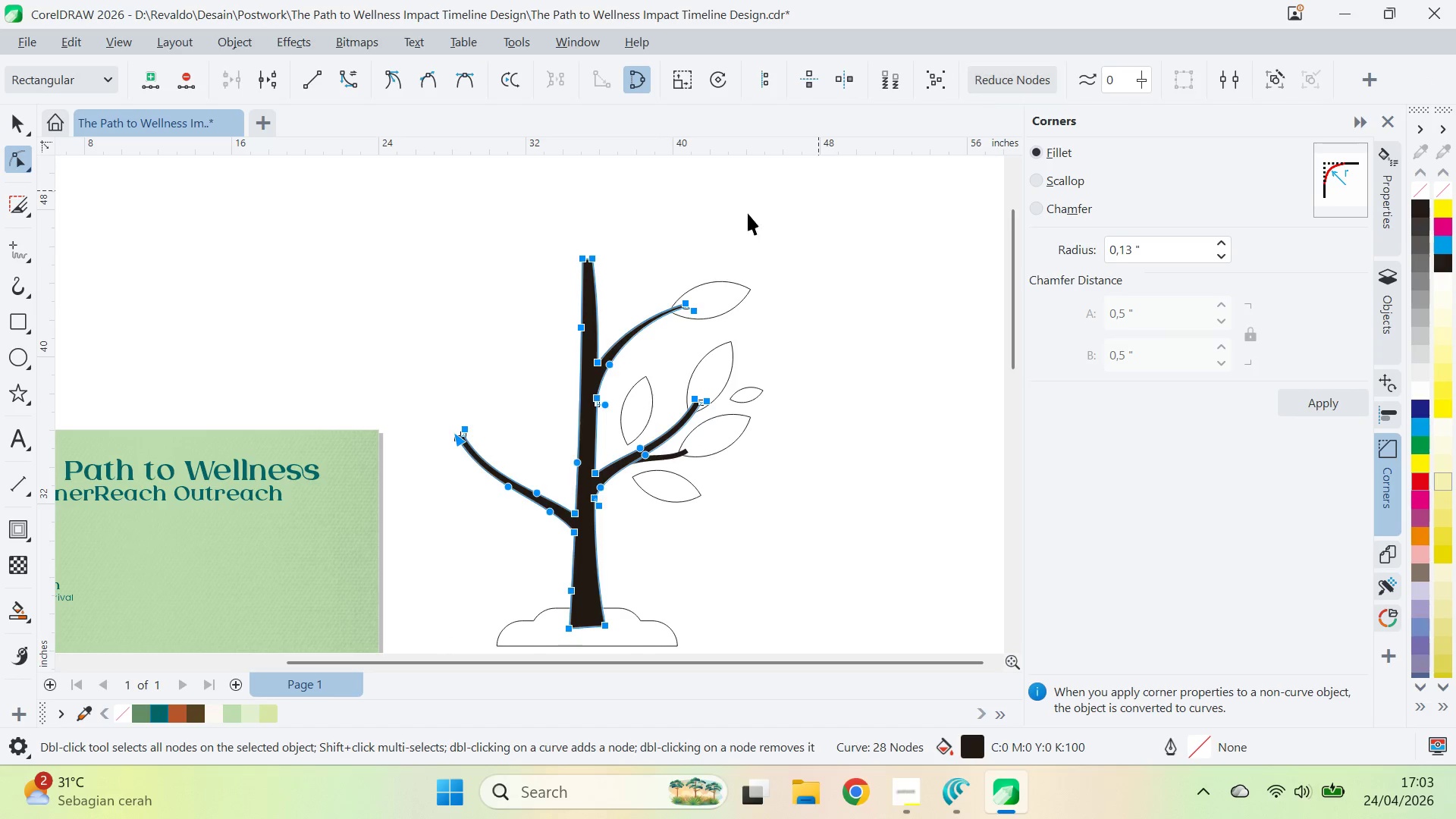 
type(va)
 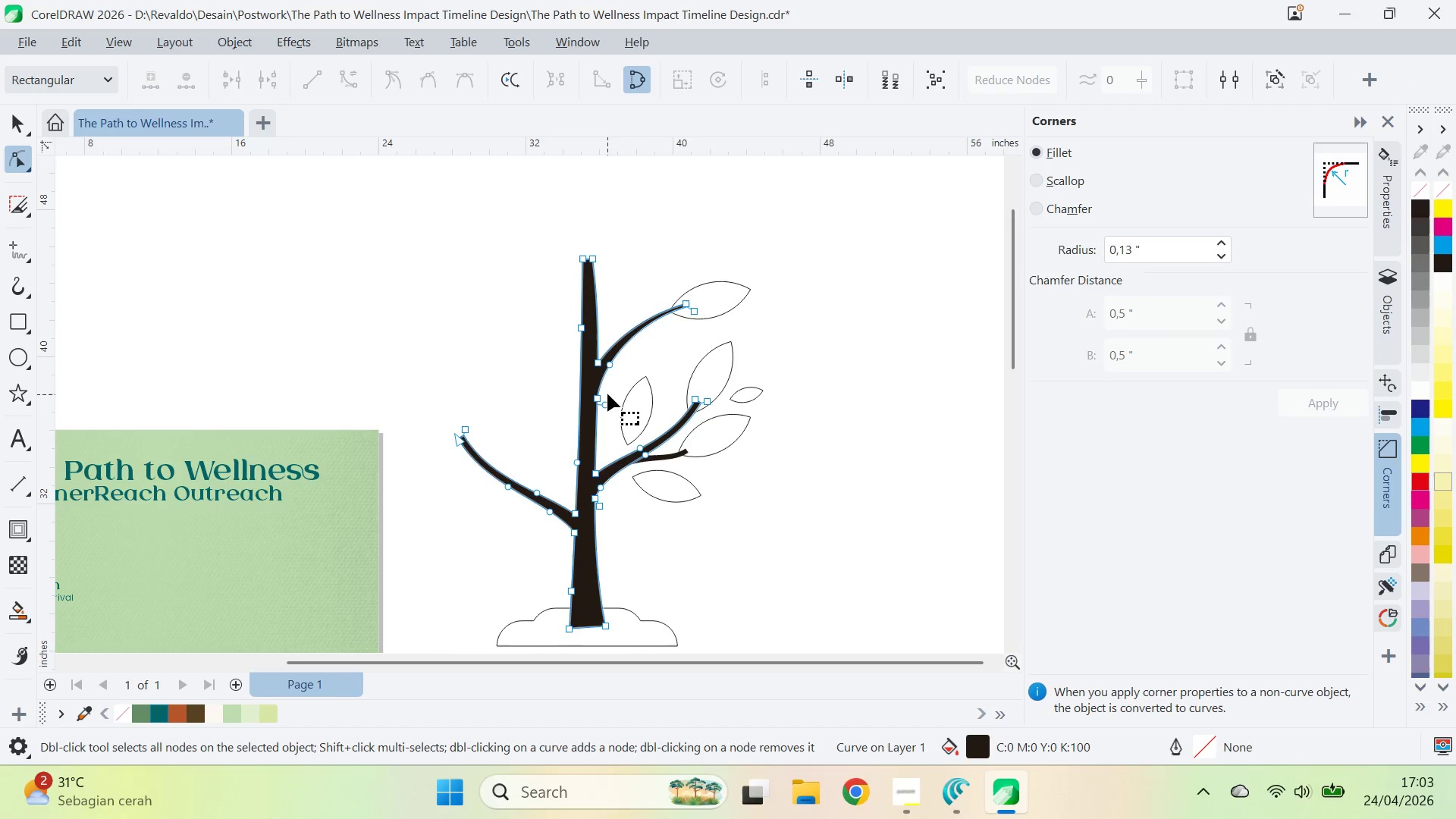 
left_click([607, 394])
 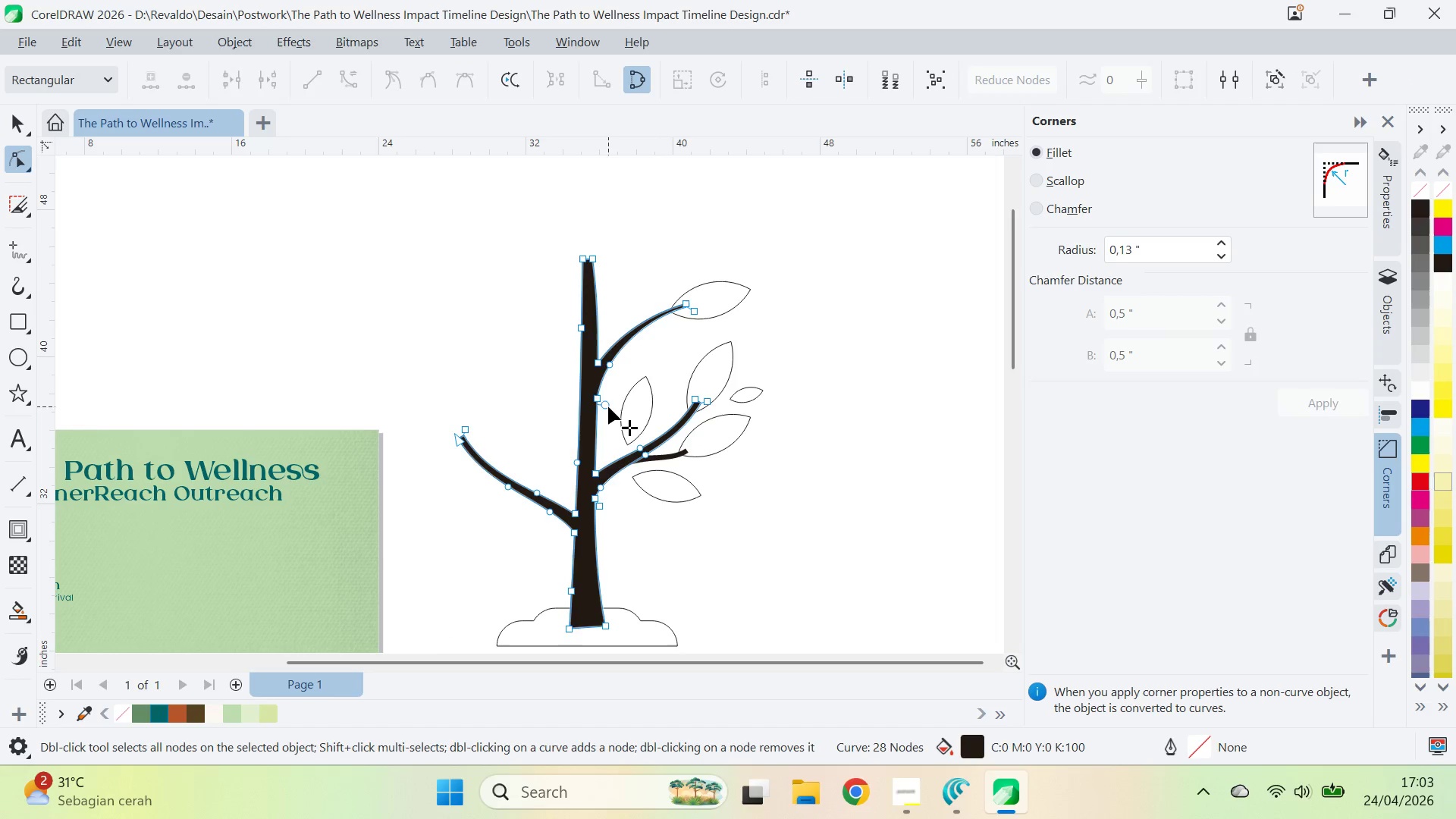 
double_click([608, 406])
 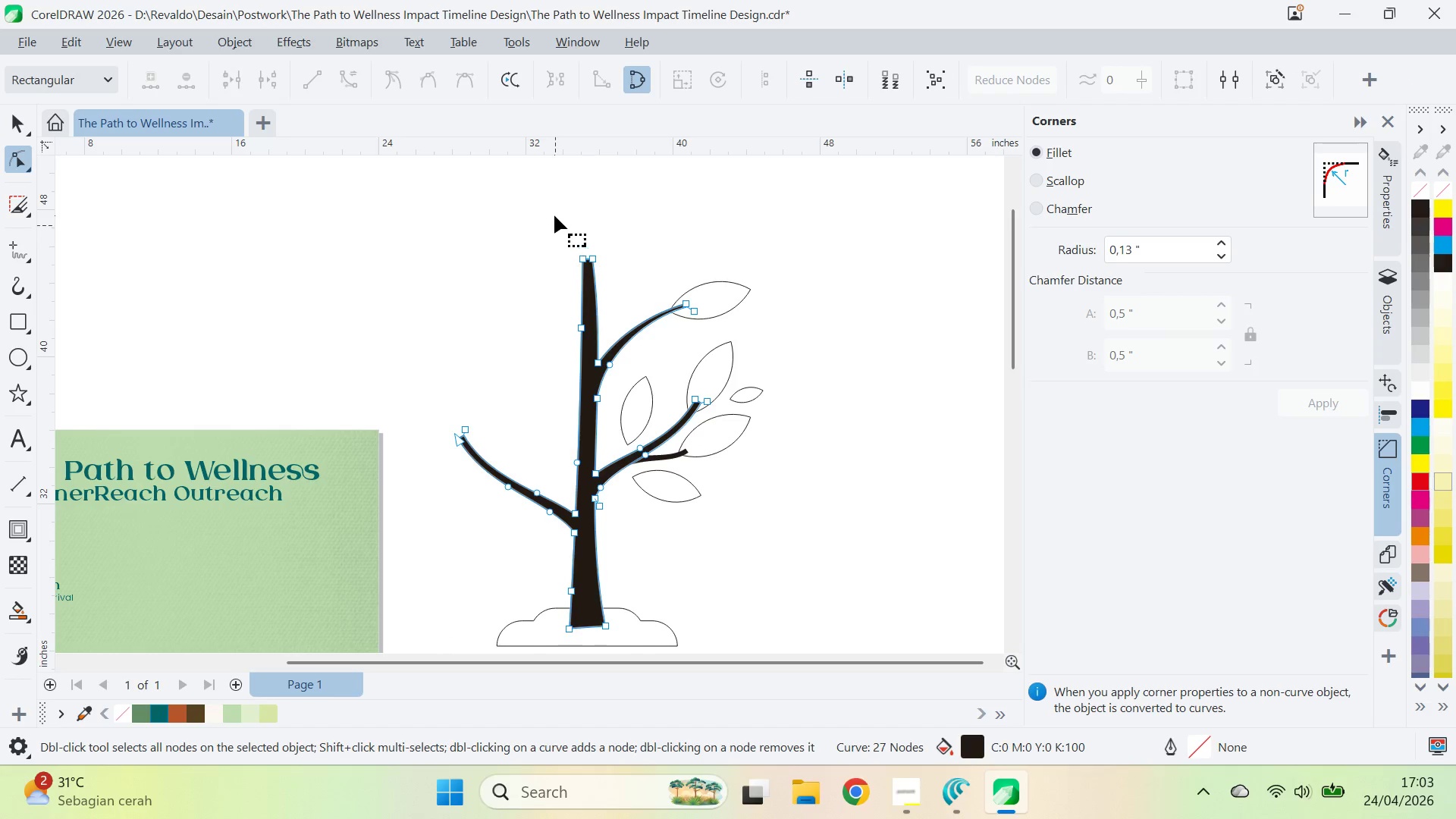 
left_click_drag(start_coordinate=[554, 212], to_coordinate=[662, 415])
 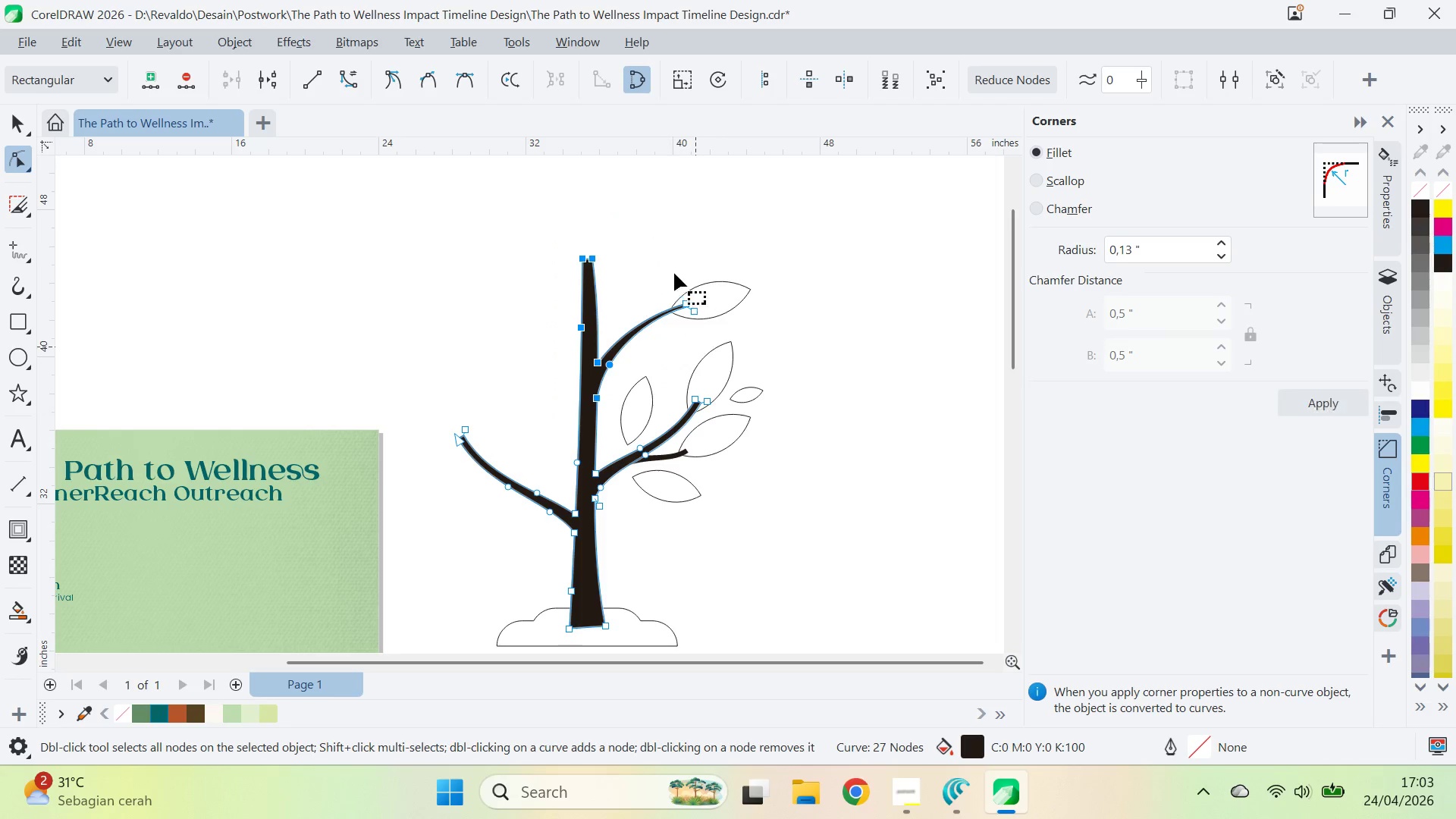 
hold_key(key=ShiftLeft, duration=0.42)
left_click_drag(start_coordinate=[674, 271], to_coordinate=[729, 350])
 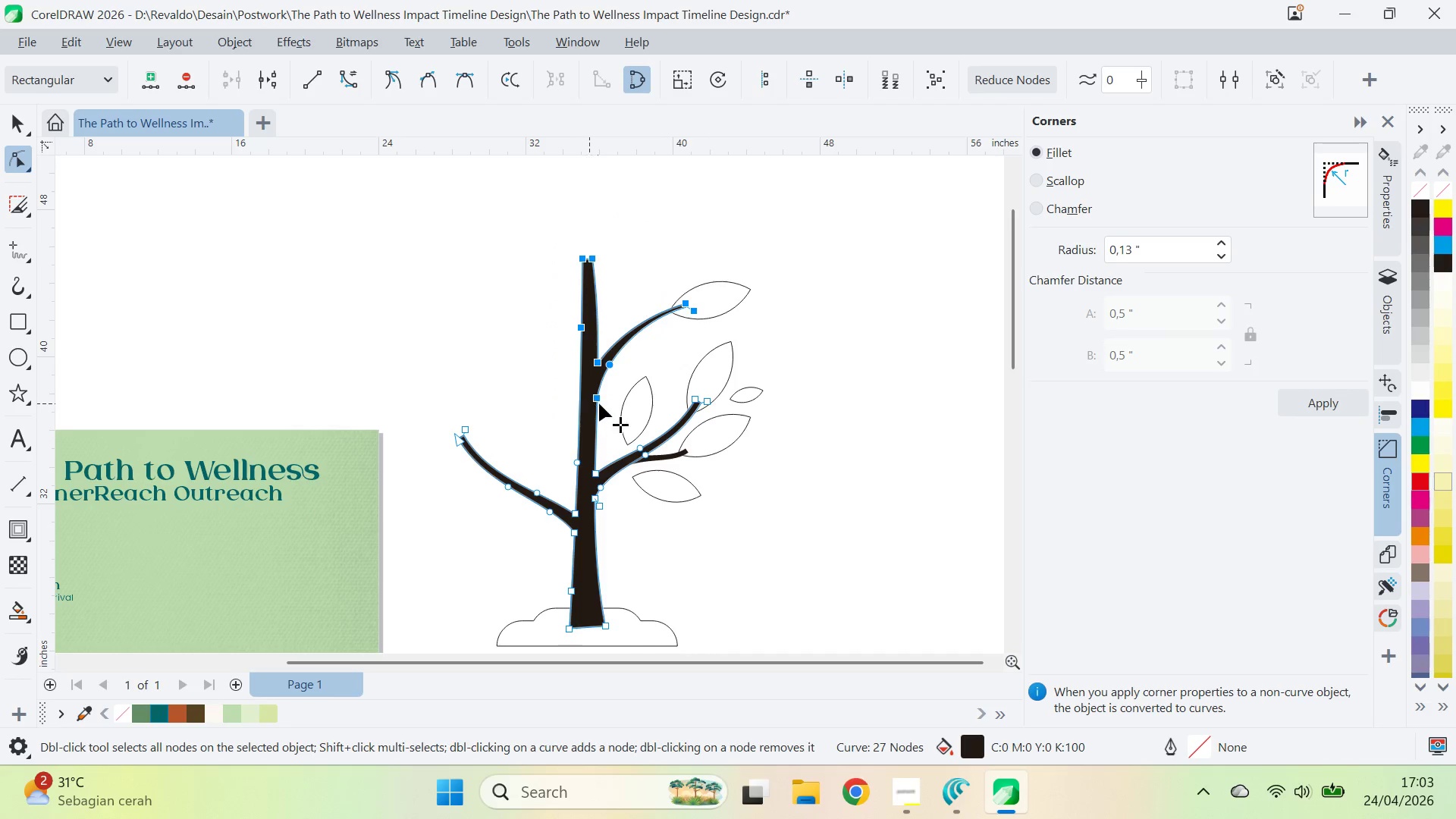 
left_click_drag(start_coordinate=[599, 401], to_coordinate=[596, 430])
 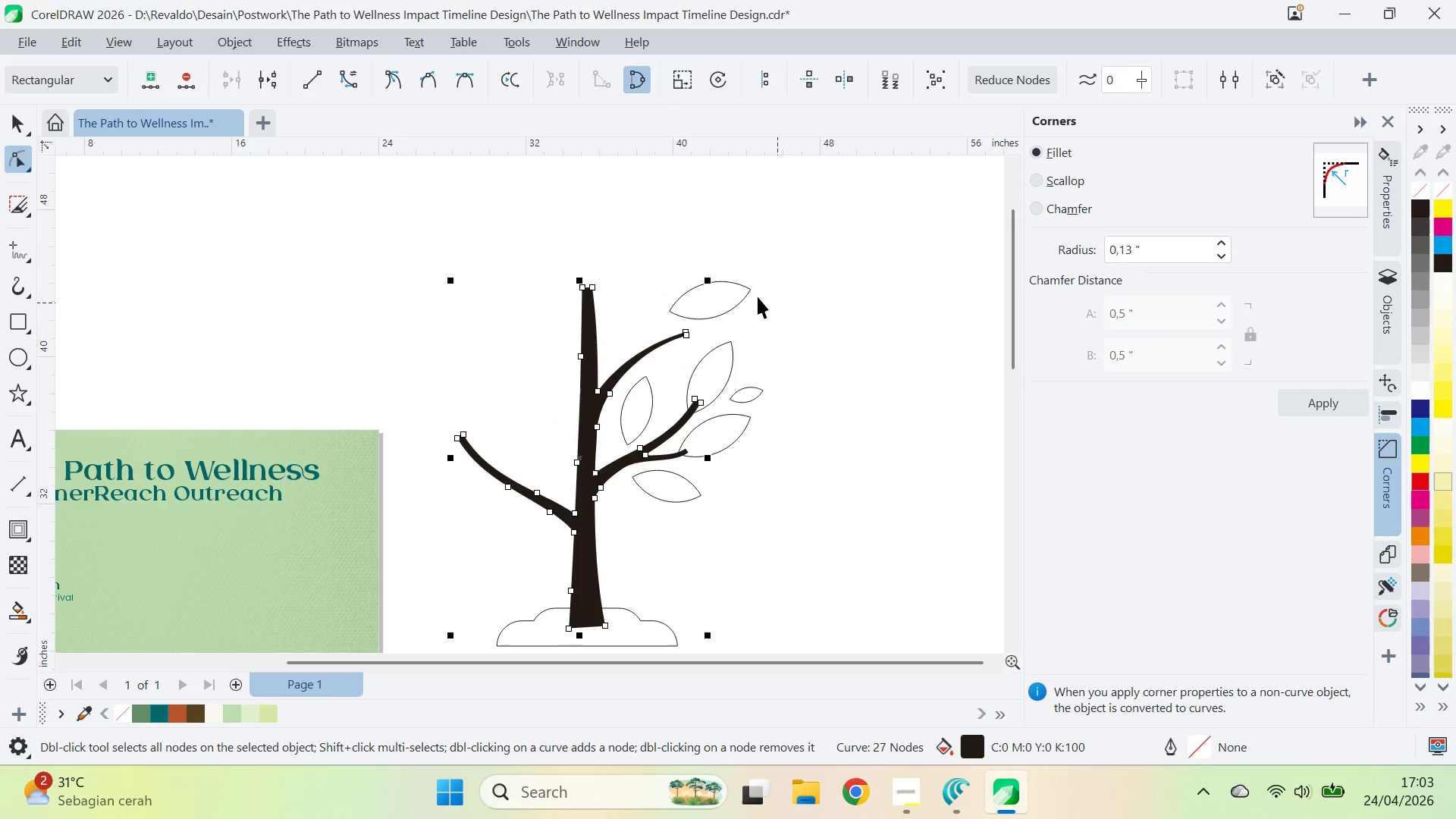 
hold_key(key=ShiftLeft, duration=1.33)
 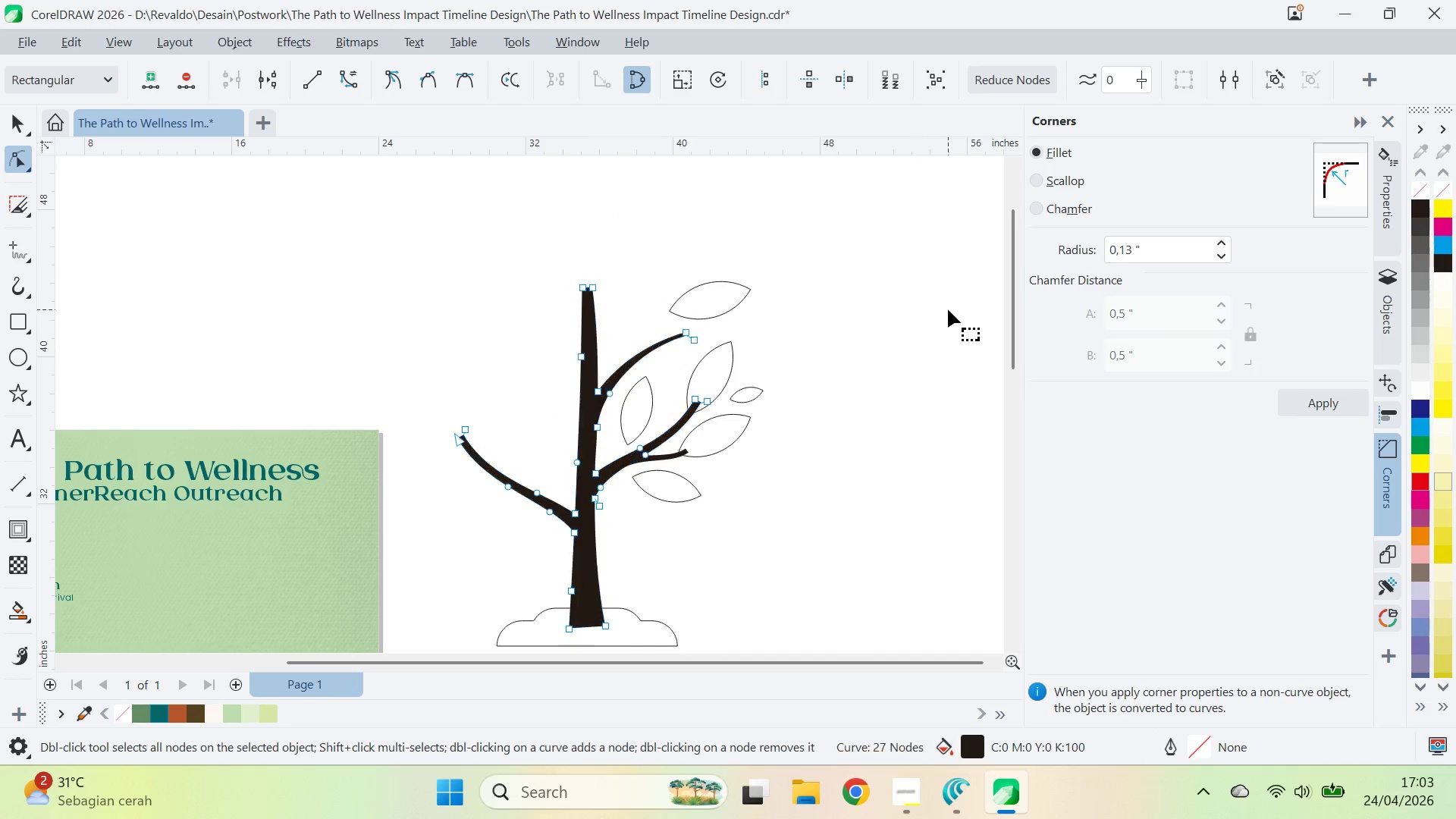 
left_click_drag(start_coordinate=[948, 309], to_coordinate=[943, 309])
 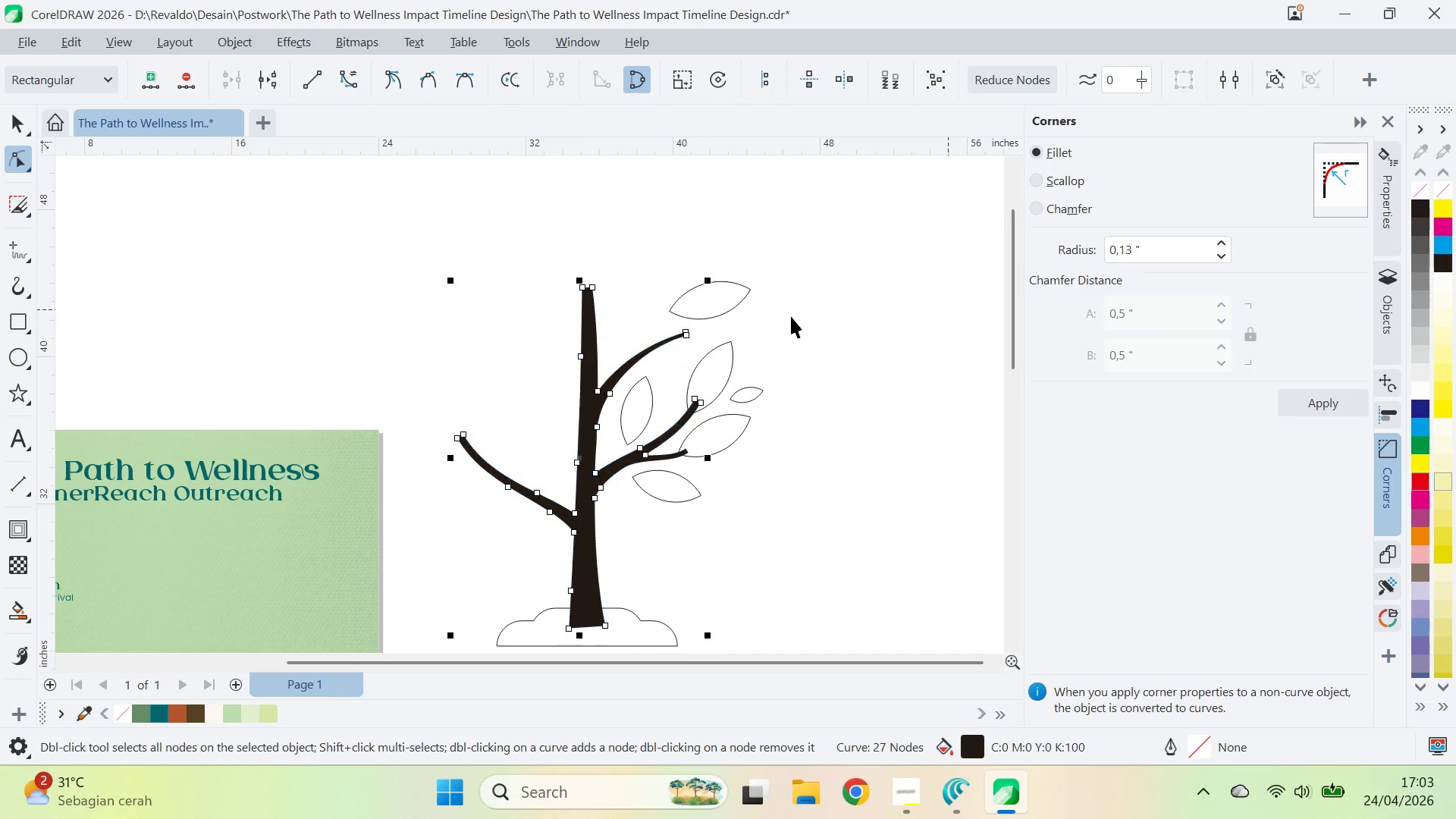 
key(V)
 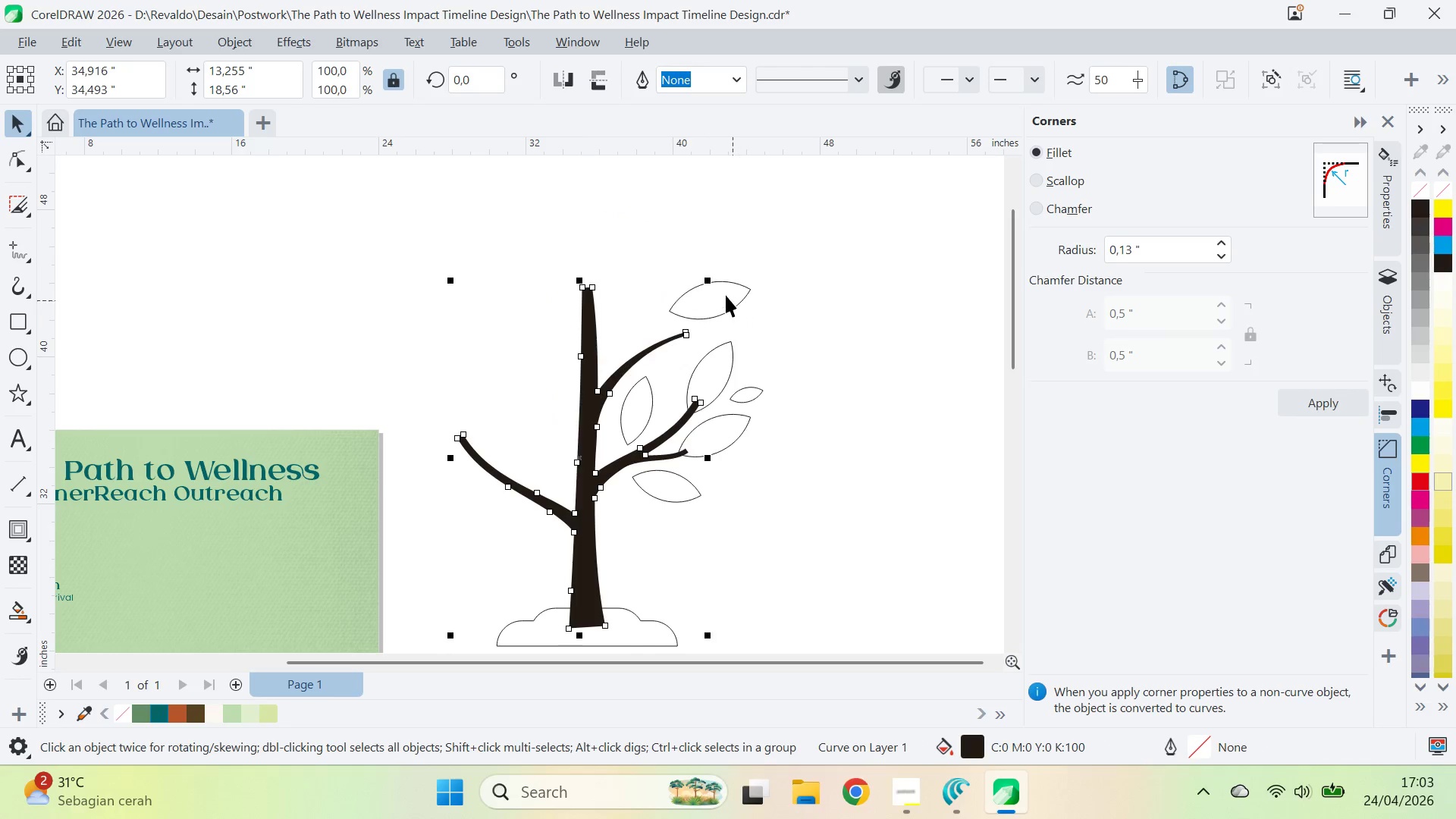 
left_click_drag(start_coordinate=[726, 293], to_coordinate=[731, 320])
 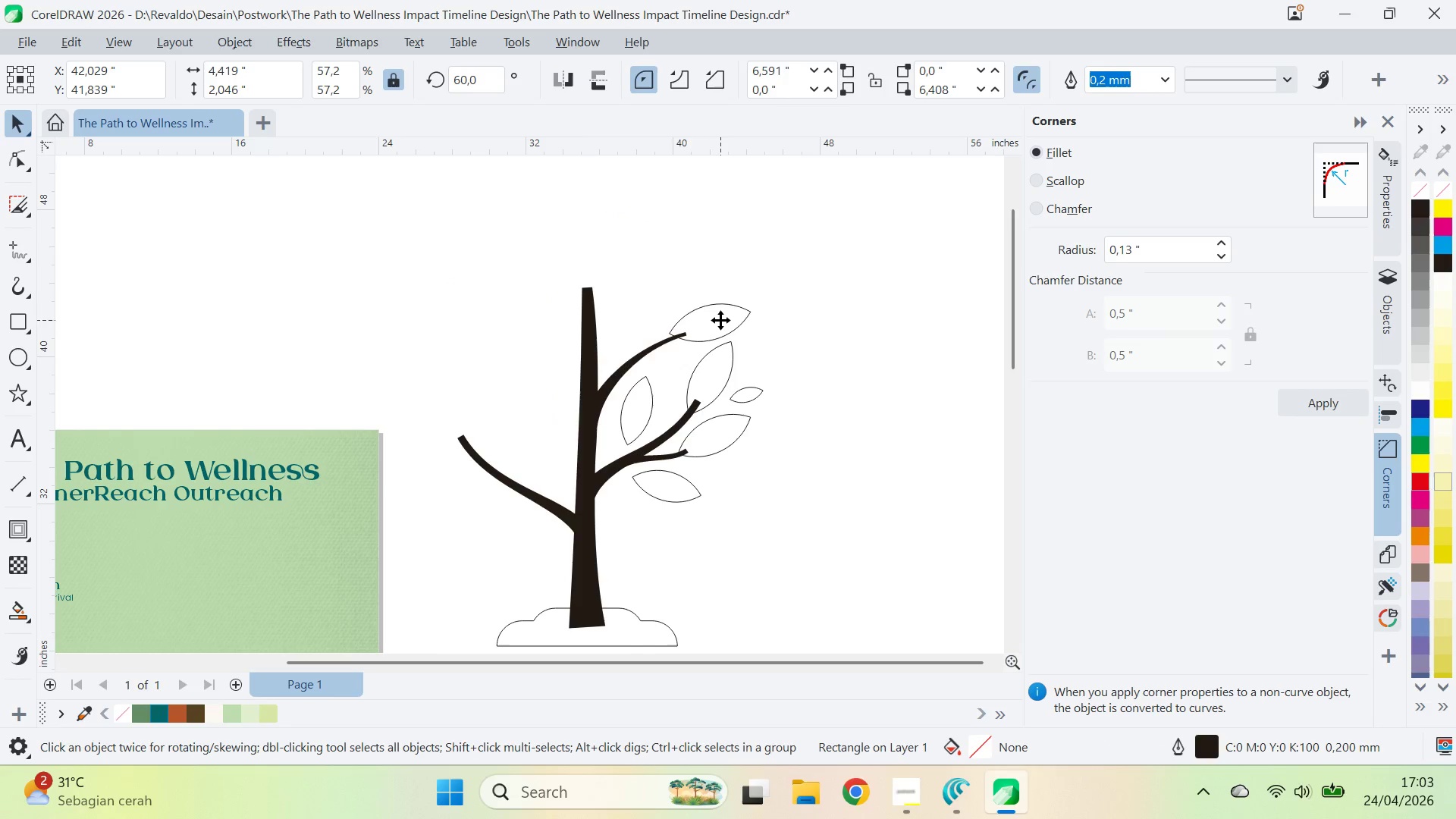 
hold_key(key=ShiftLeft, duration=1.73)
 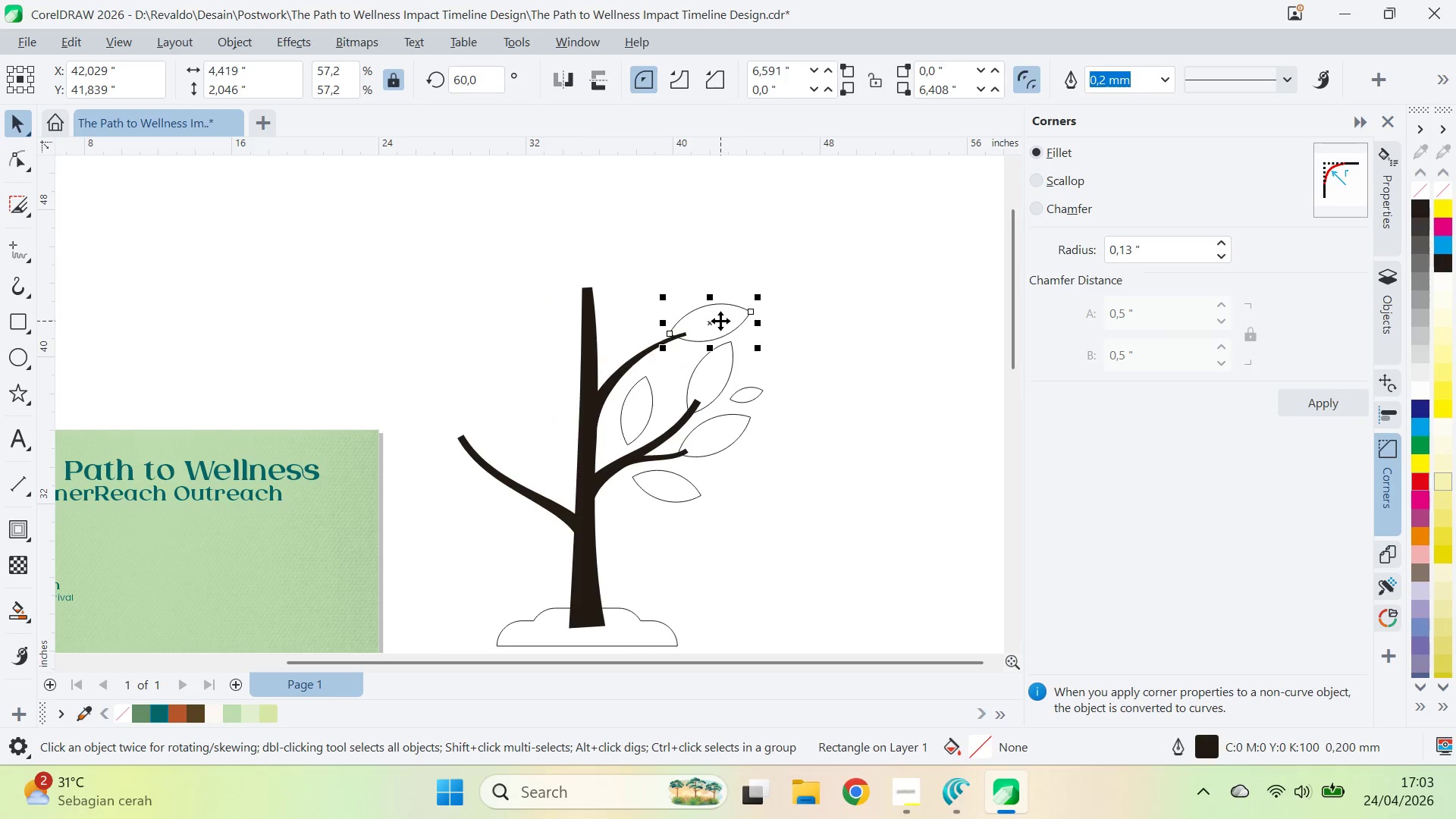 
left_click_drag(start_coordinate=[720, 321], to_coordinate=[703, 332])
 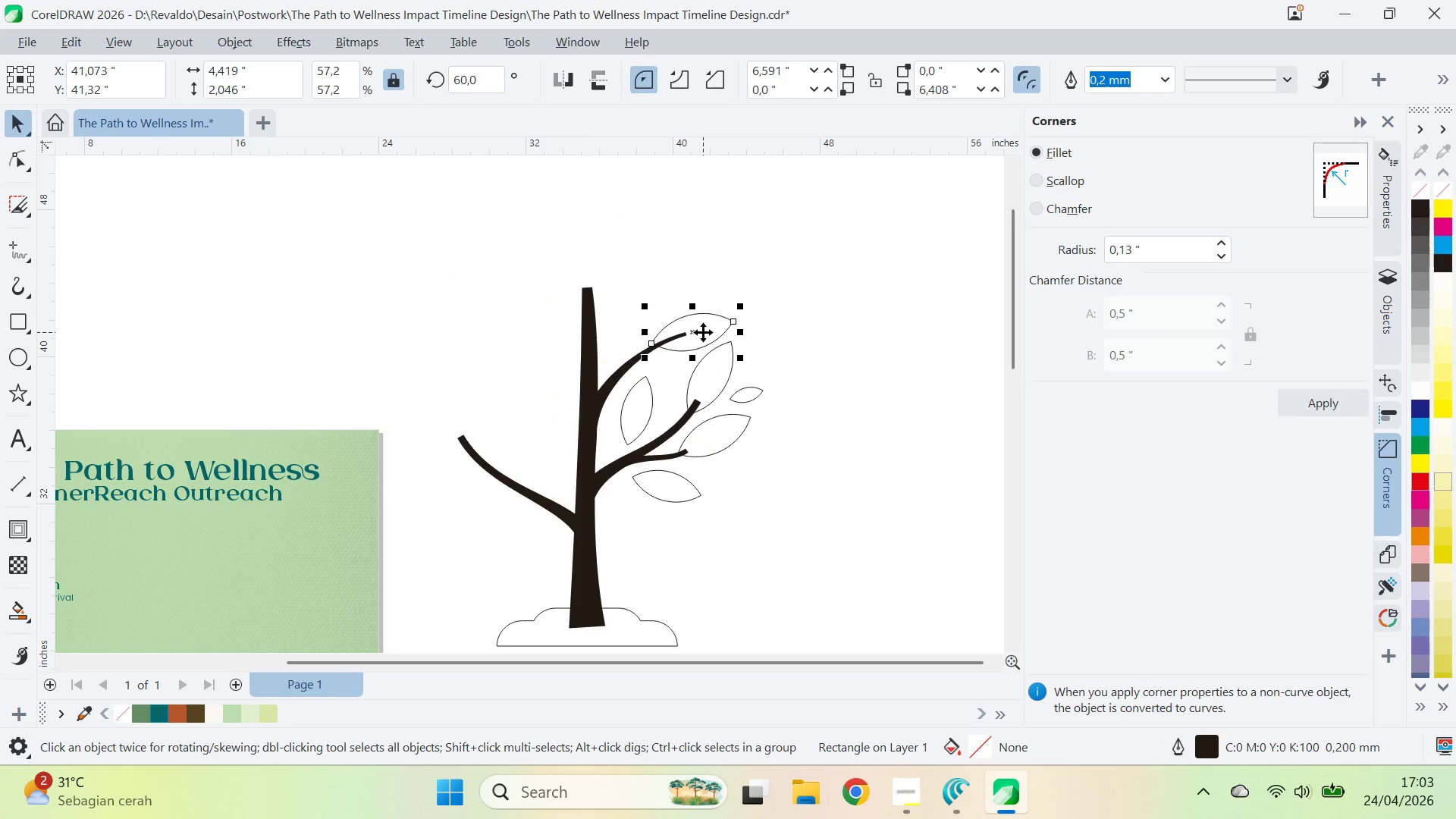 
left_click([703, 332])
 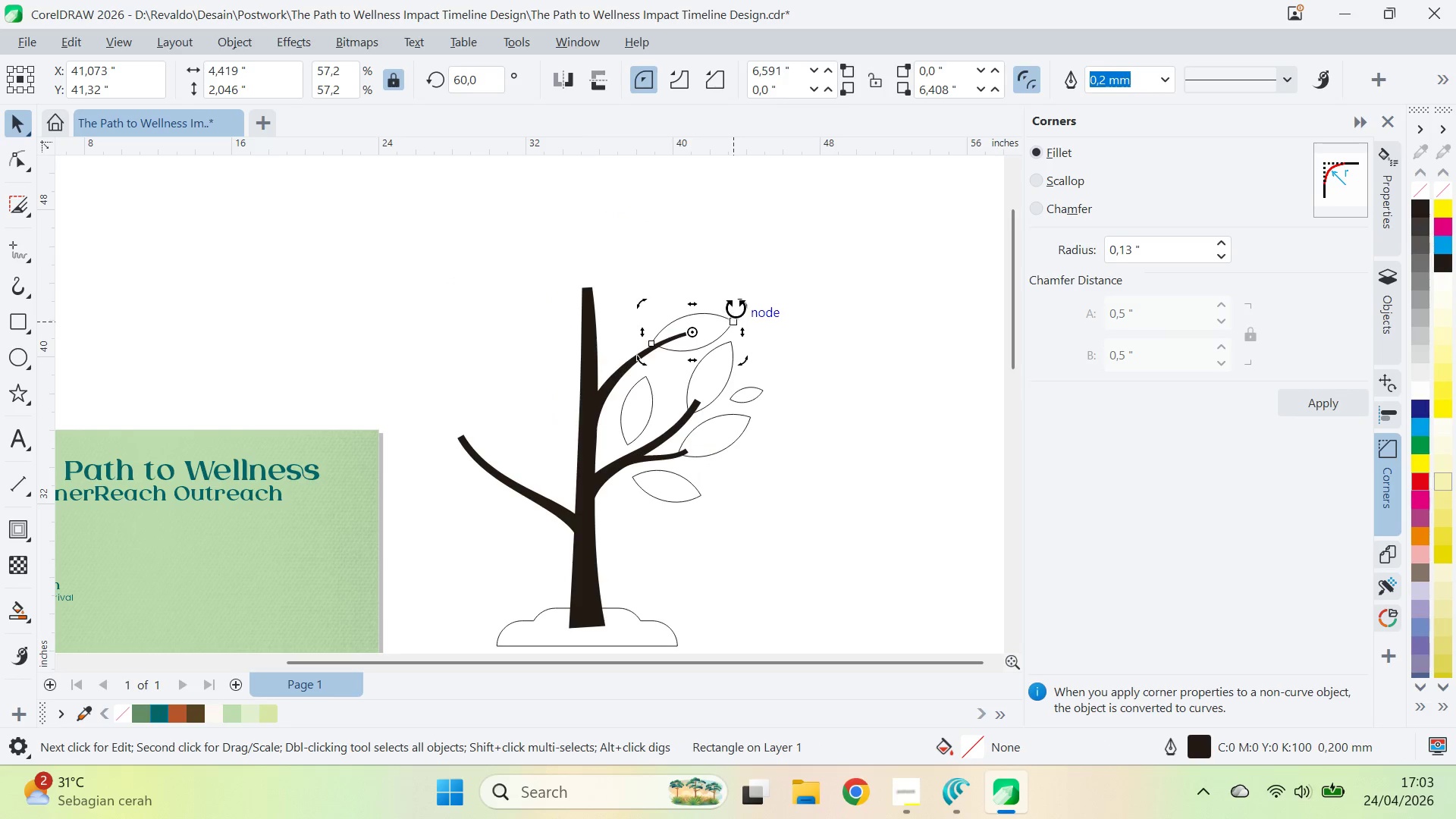 
left_click_drag(start_coordinate=[746, 298], to_coordinate=[771, 275])
 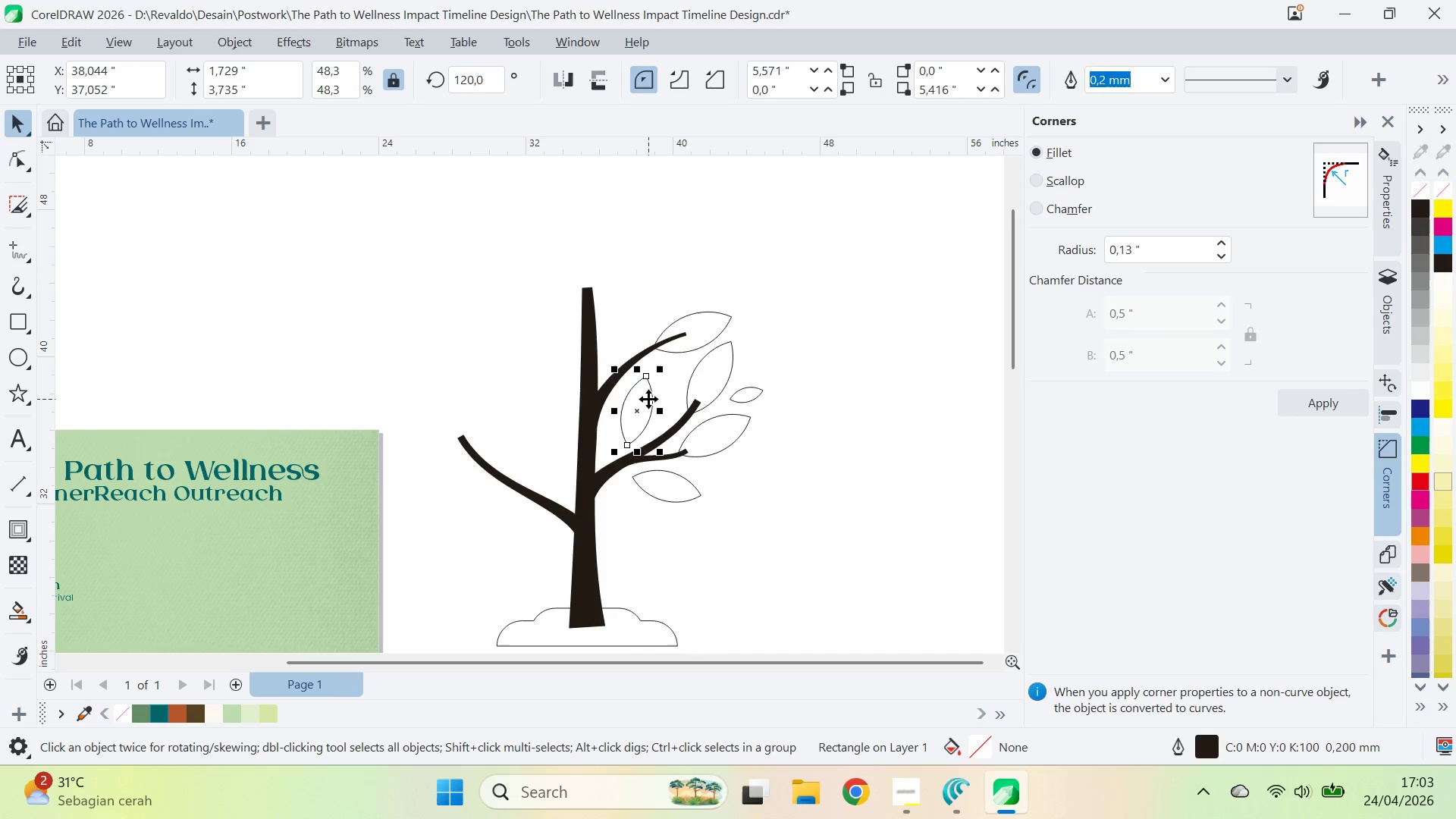 
left_click_drag(start_coordinate=[661, 372], to_coordinate=[674, 364])
 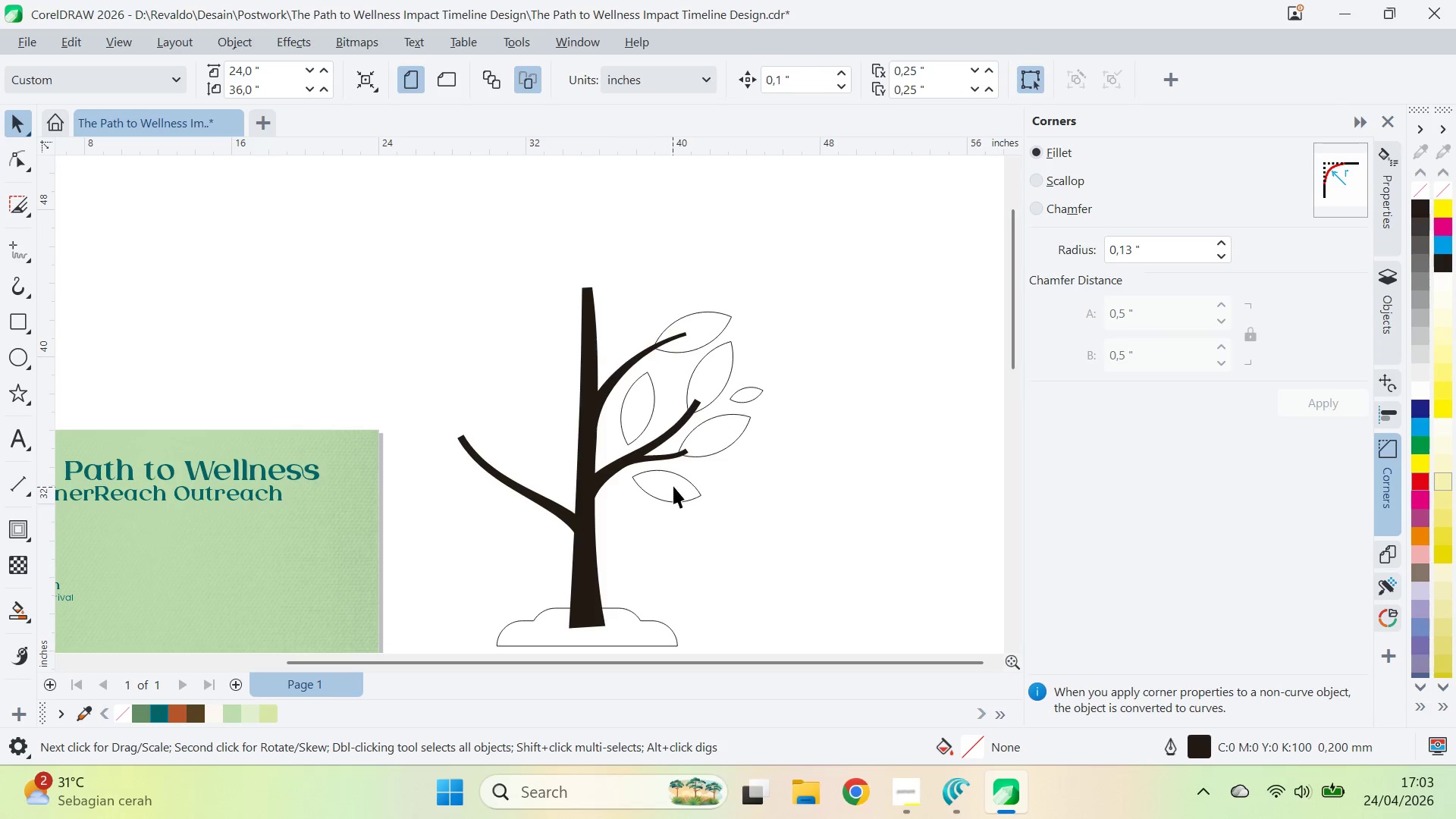 
hold_key(key=ControlLeft, duration=0.73)
left_click_drag(start_coordinate=[660, 406], to_coordinate=[593, 425])
 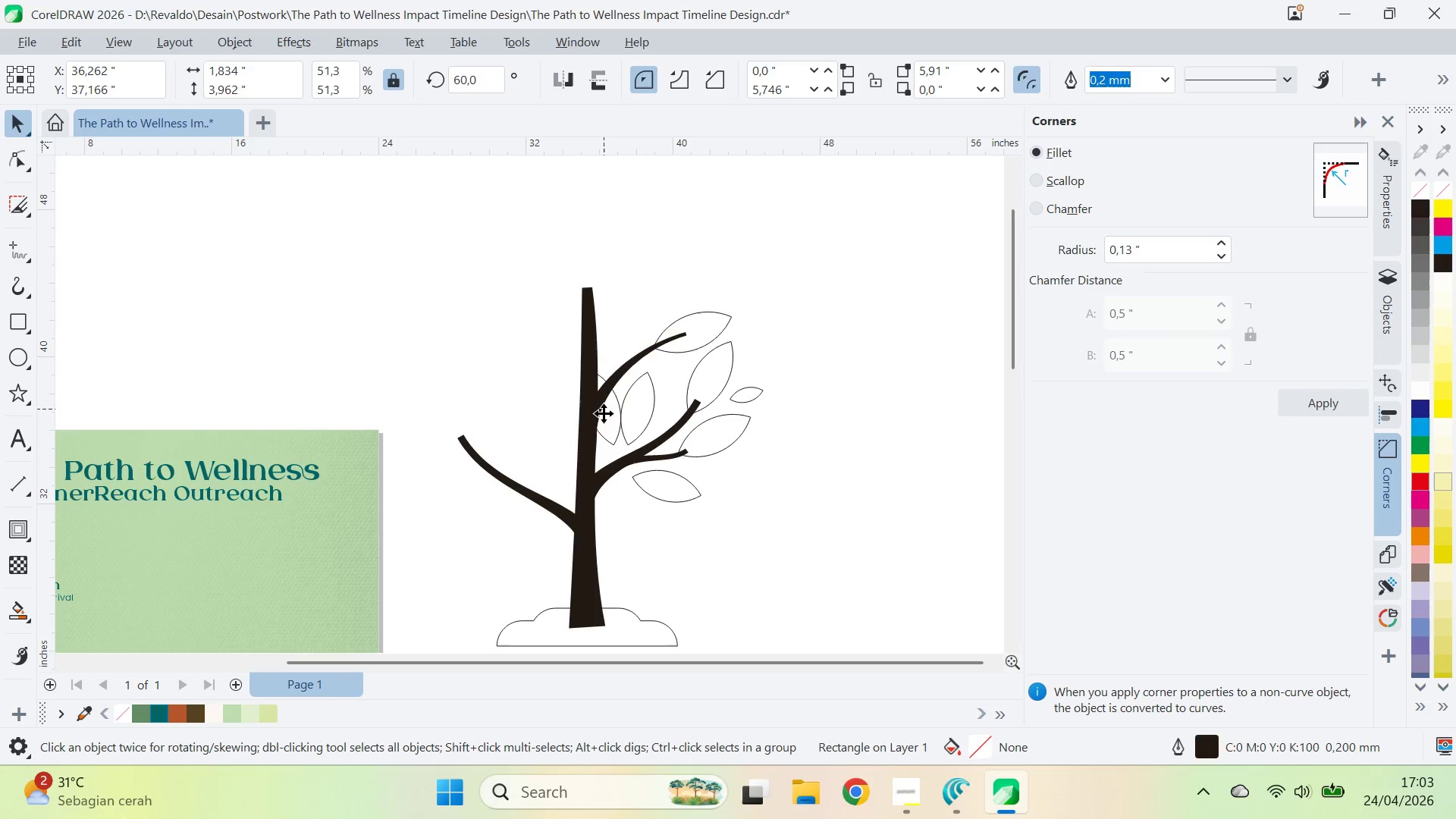 
left_click_drag(start_coordinate=[604, 413], to_coordinate=[529, 444])
 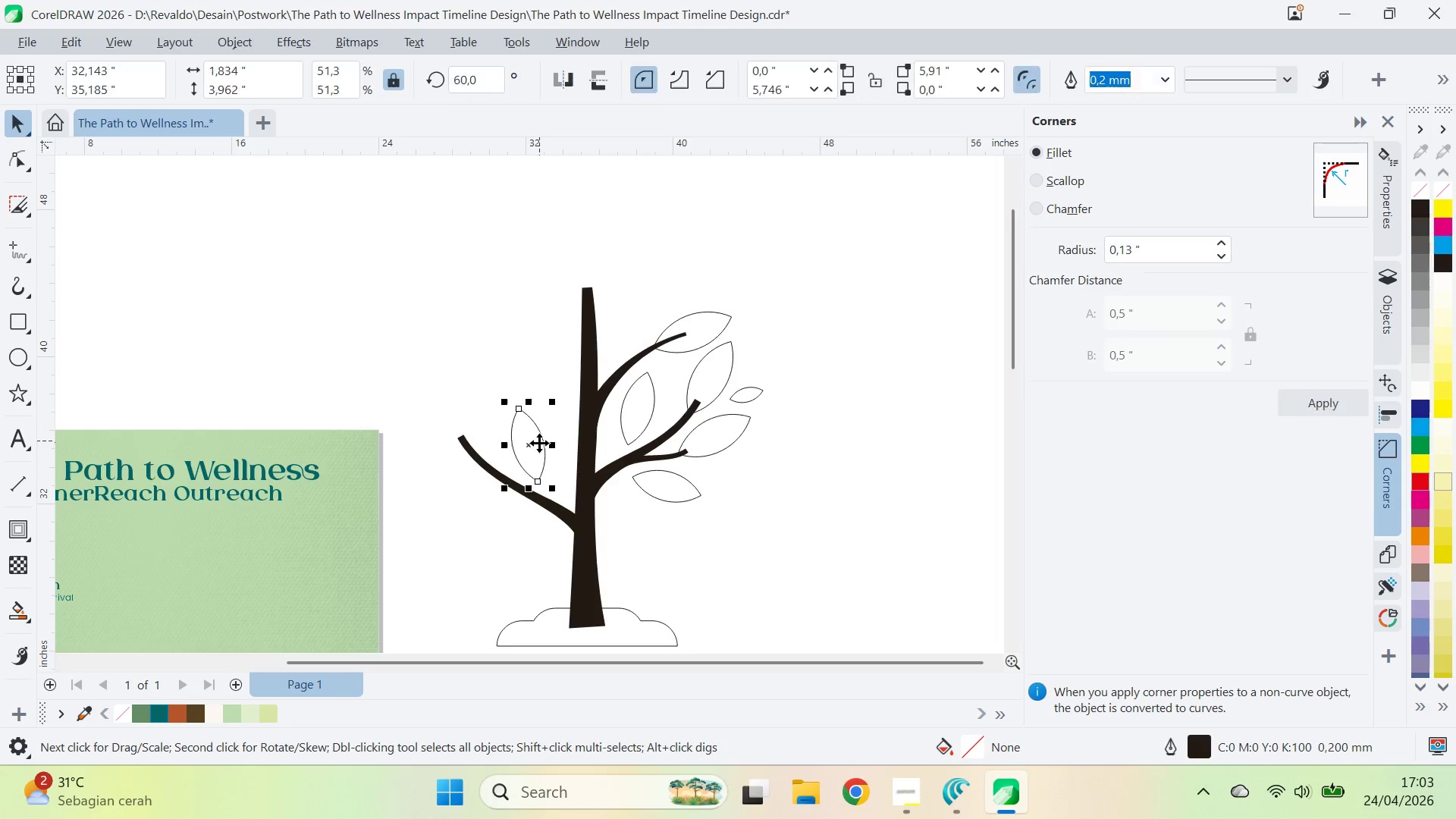 
left_click_drag(start_coordinate=[531, 400], to_coordinate=[530, 557])
 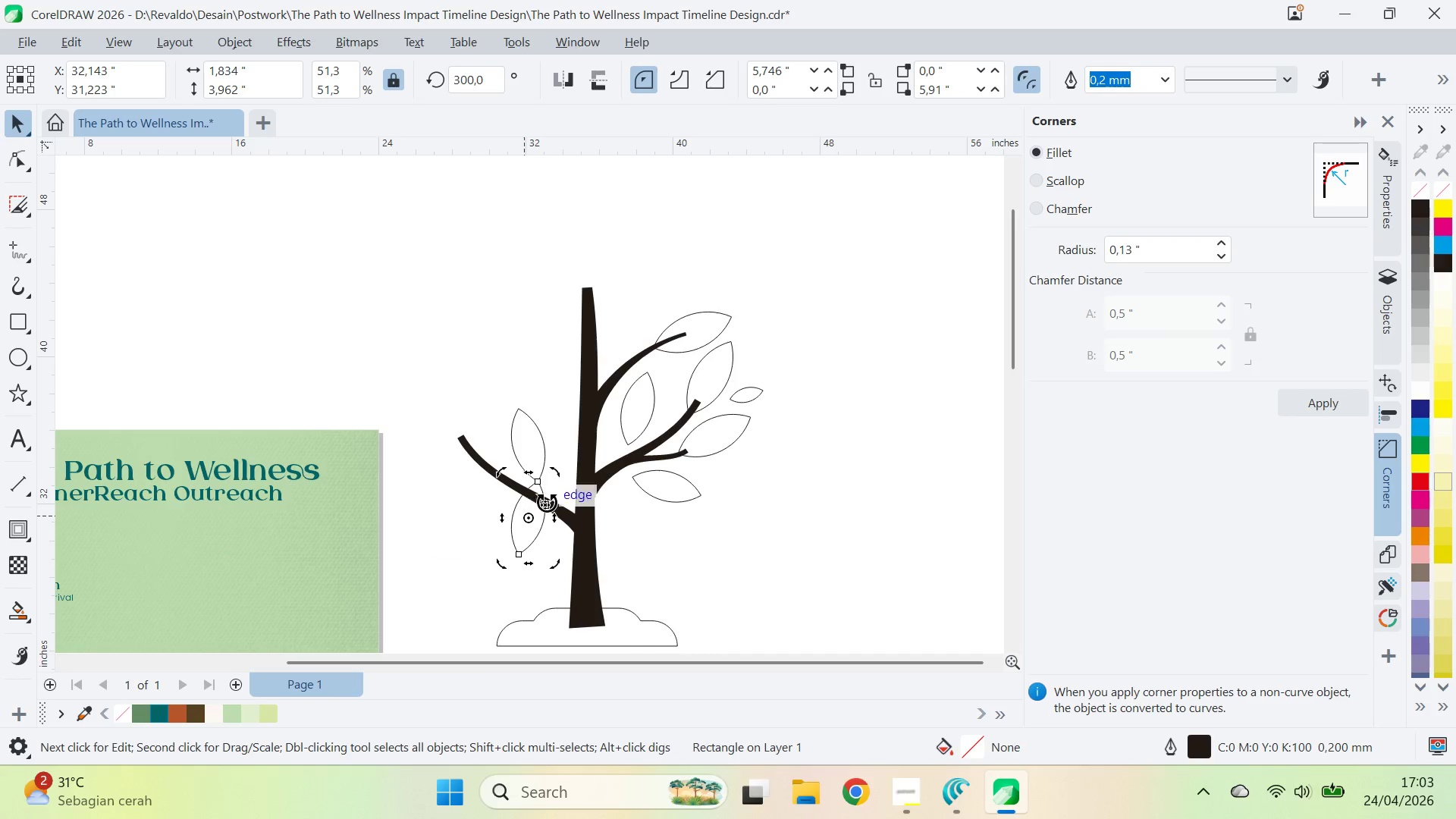 
right_click([526, 519])
 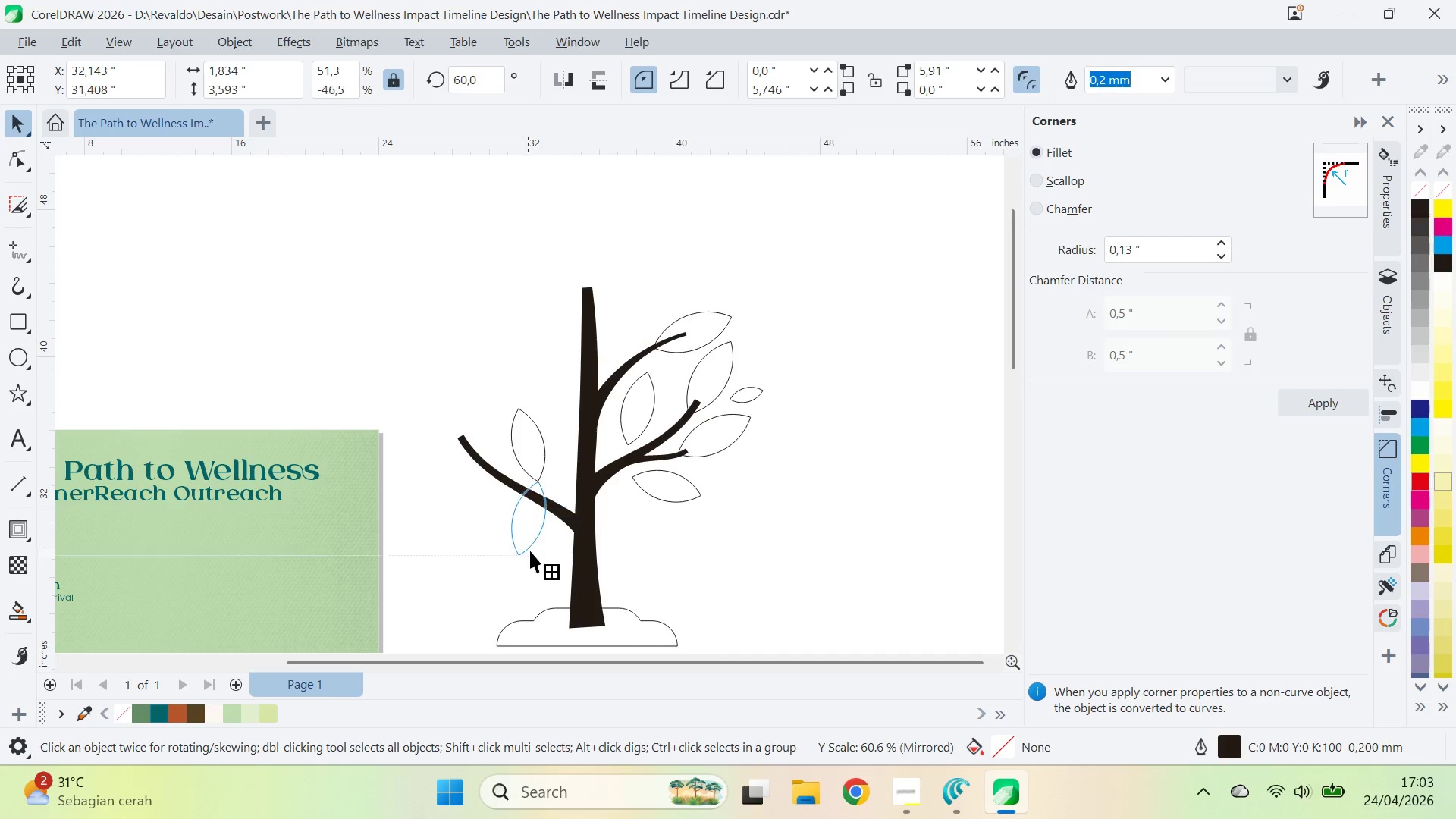 
hold_key(key=ControlLeft, duration=0.64)
 